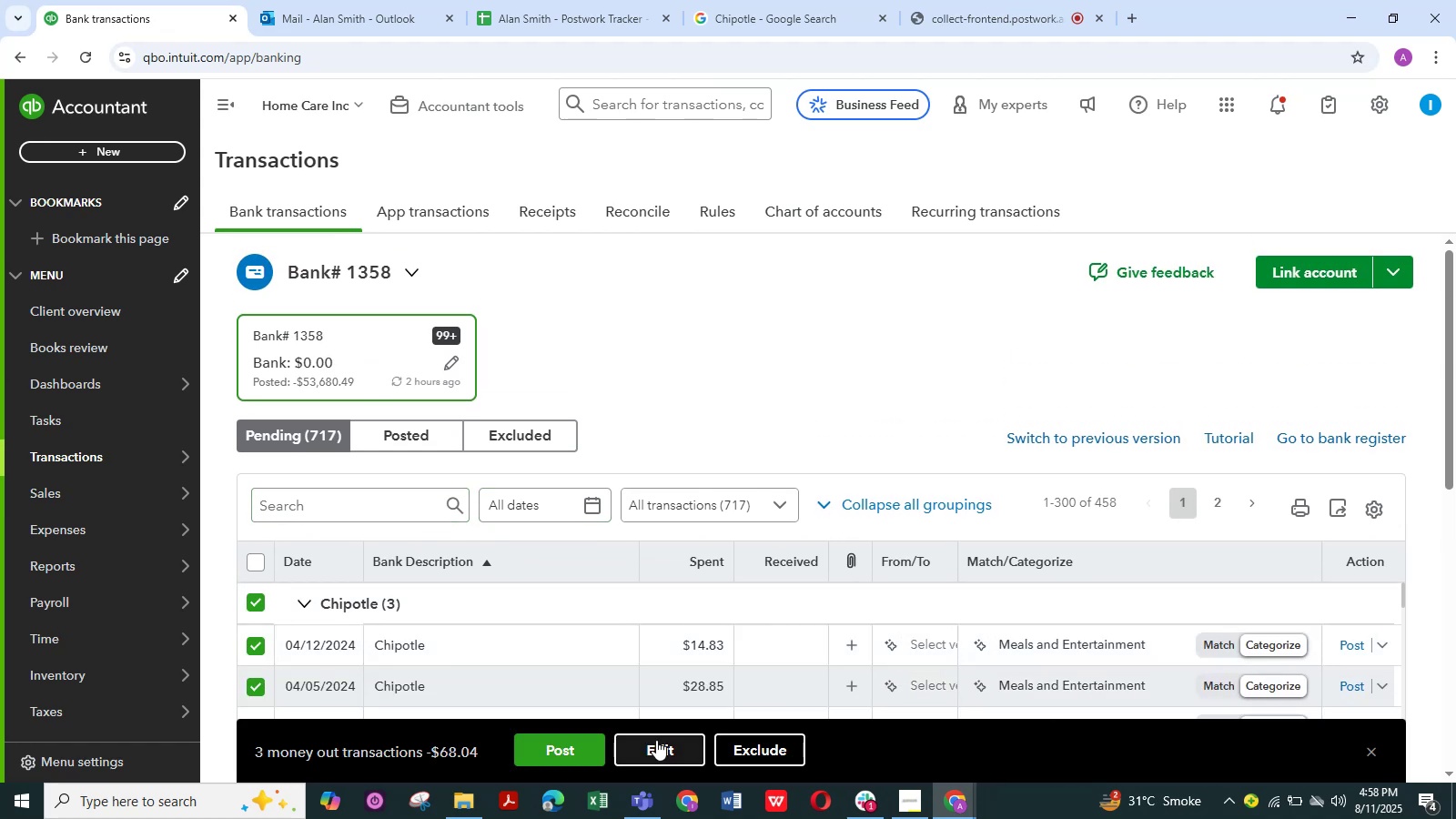 
left_click([656, 740])
 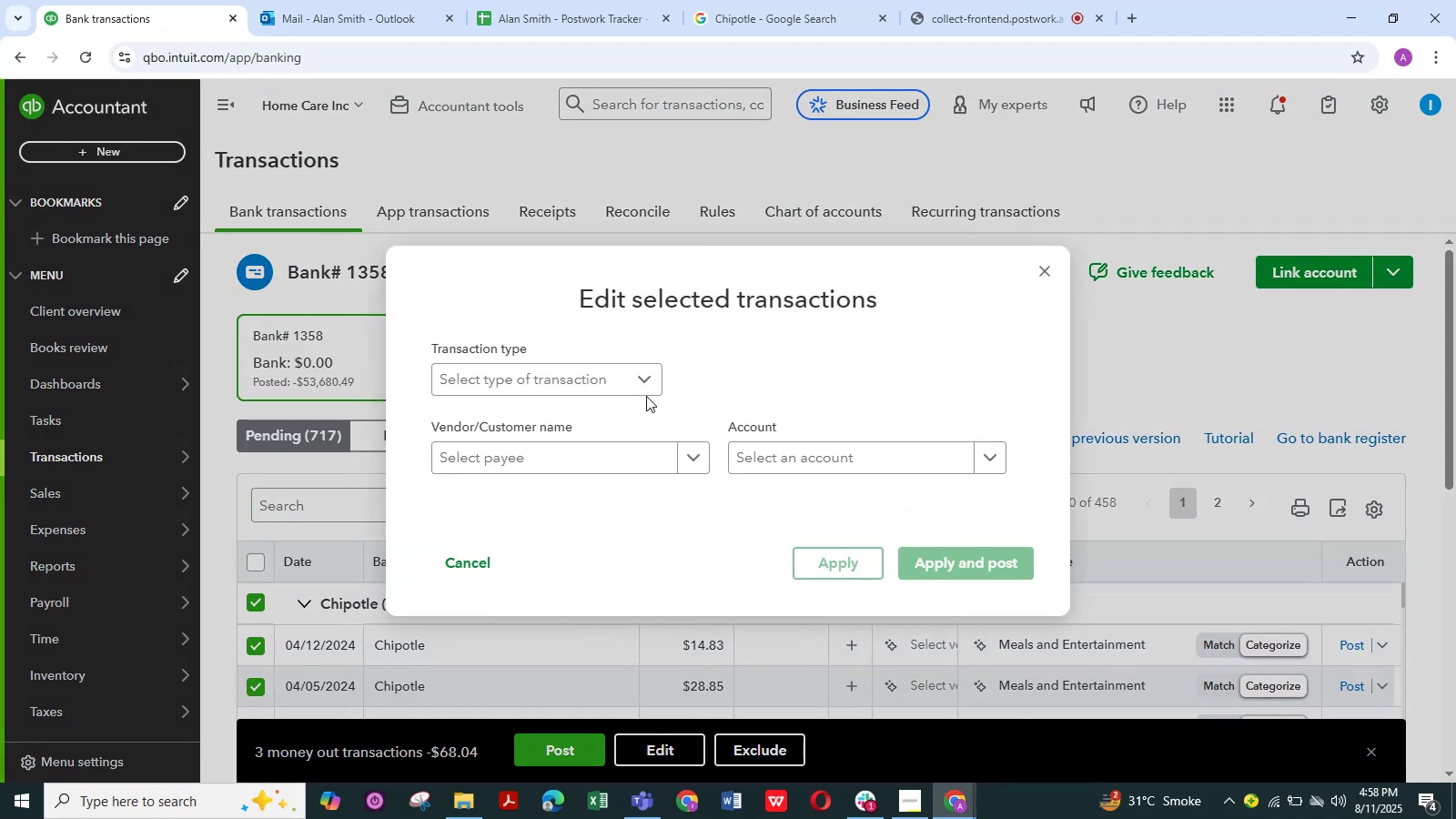 
left_click([643, 383])
 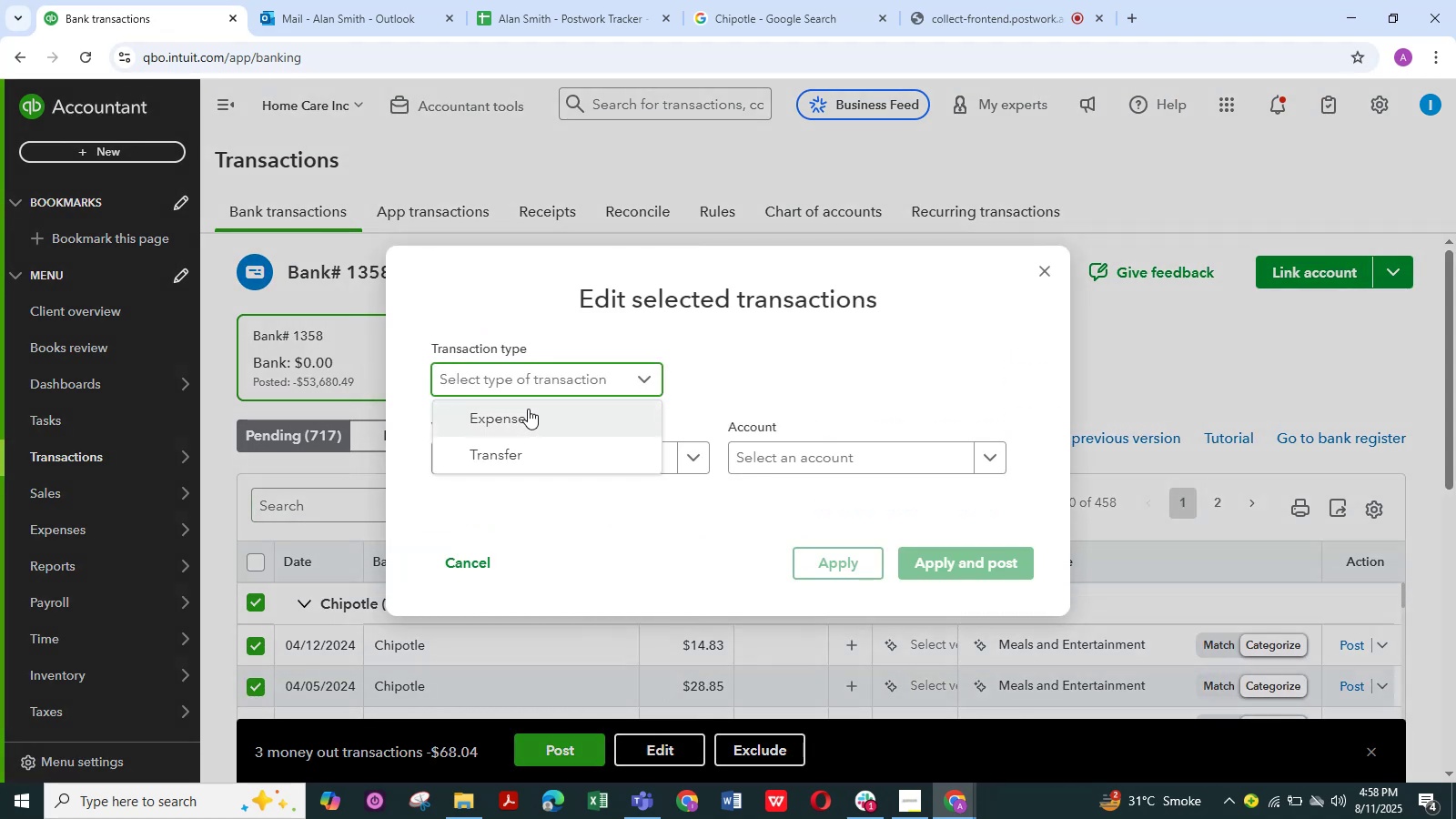 
left_click([527, 409])
 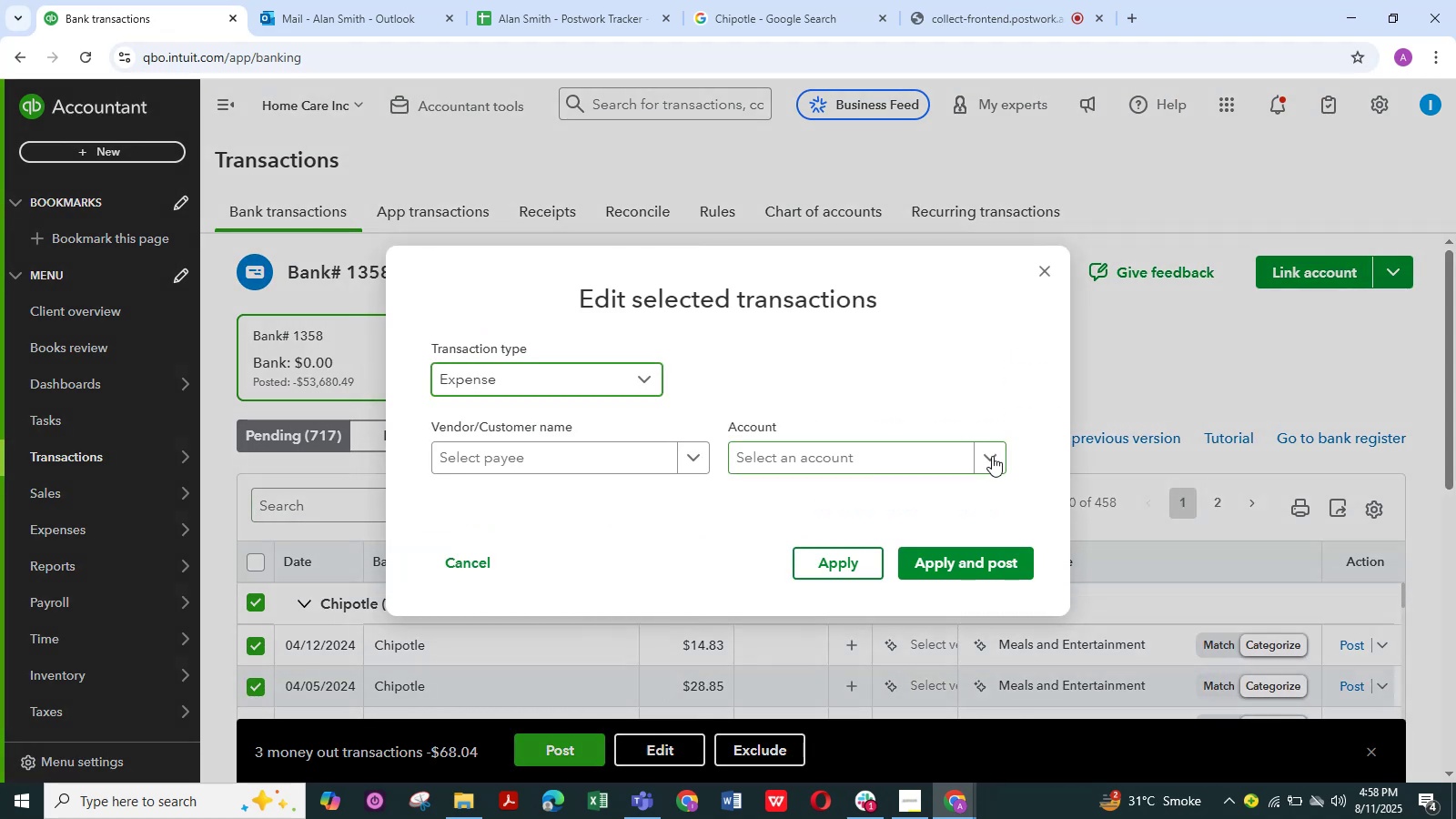 
left_click([995, 456])
 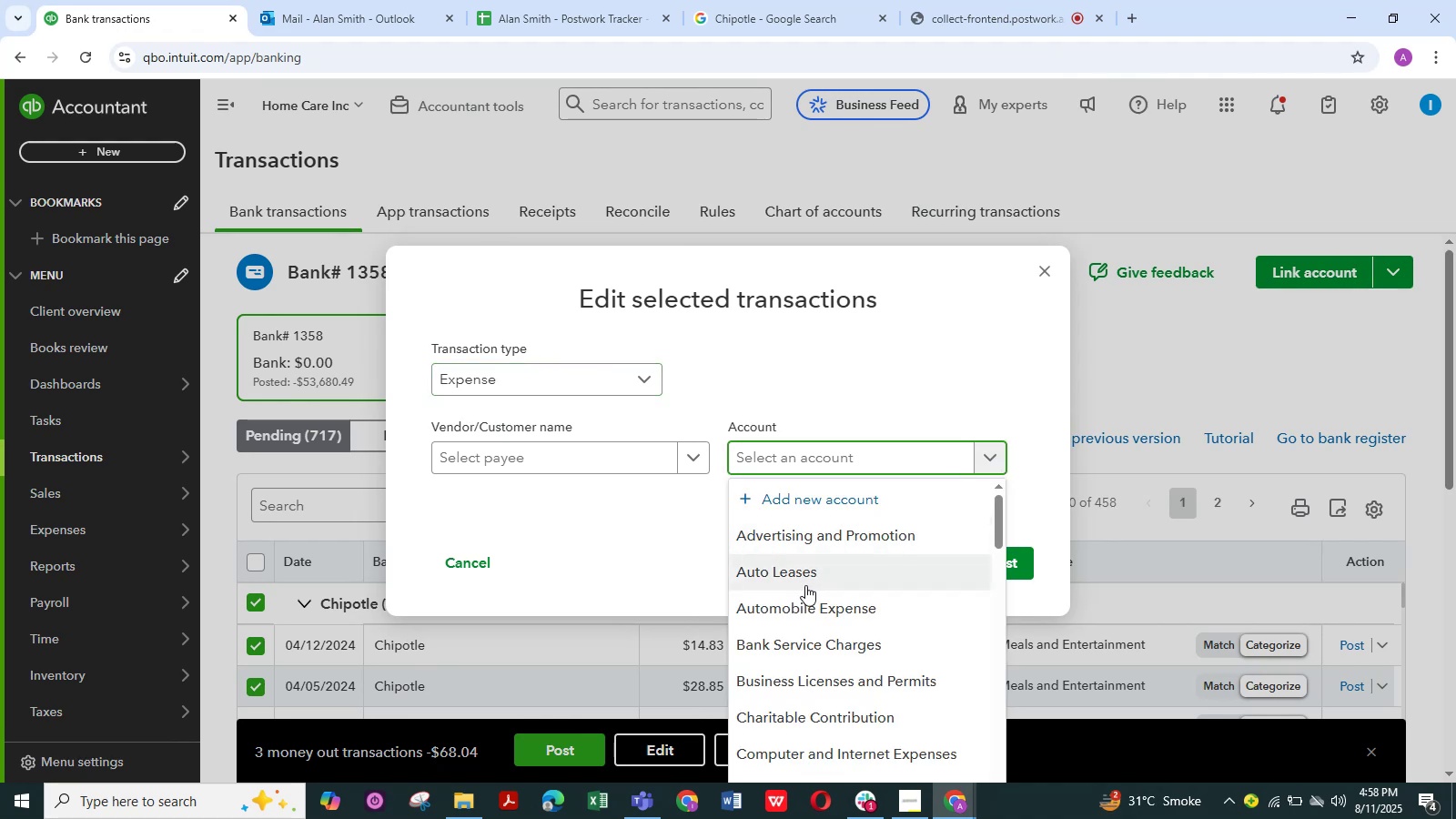 
wait(6.94)
 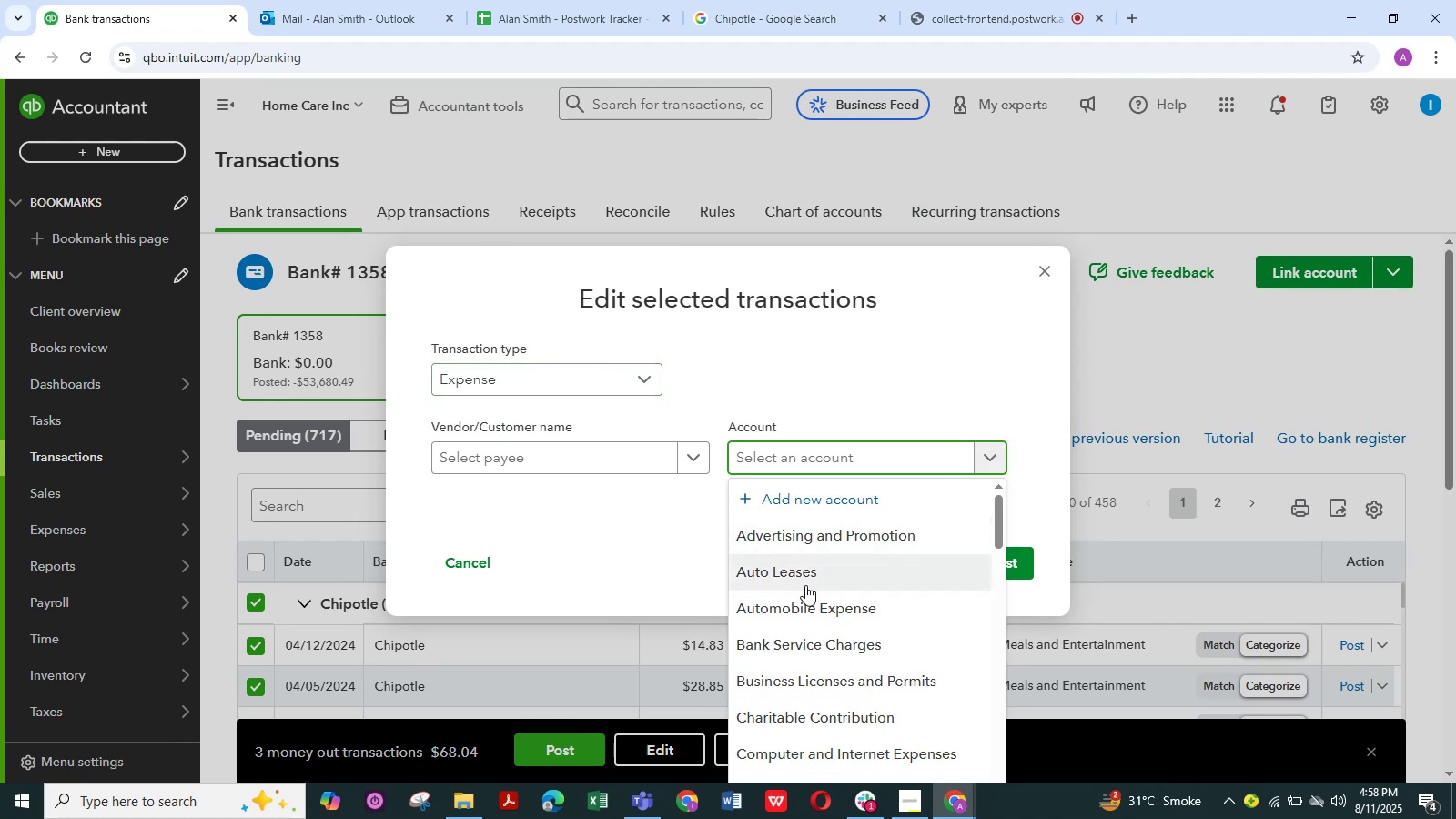 
scroll: coordinate [805, 585], scroll_direction: down, amount: 1.0
 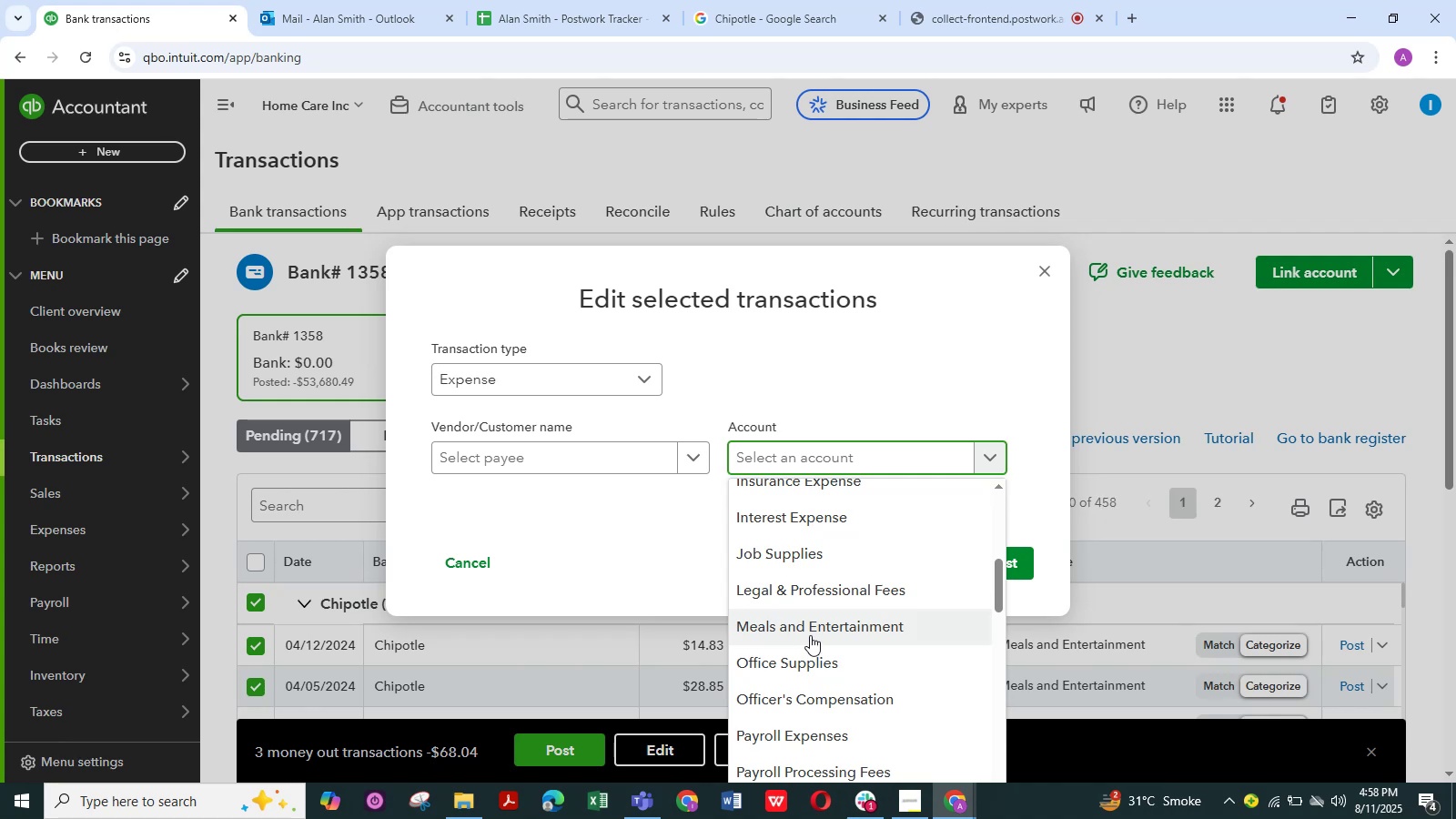 
left_click([810, 635])
 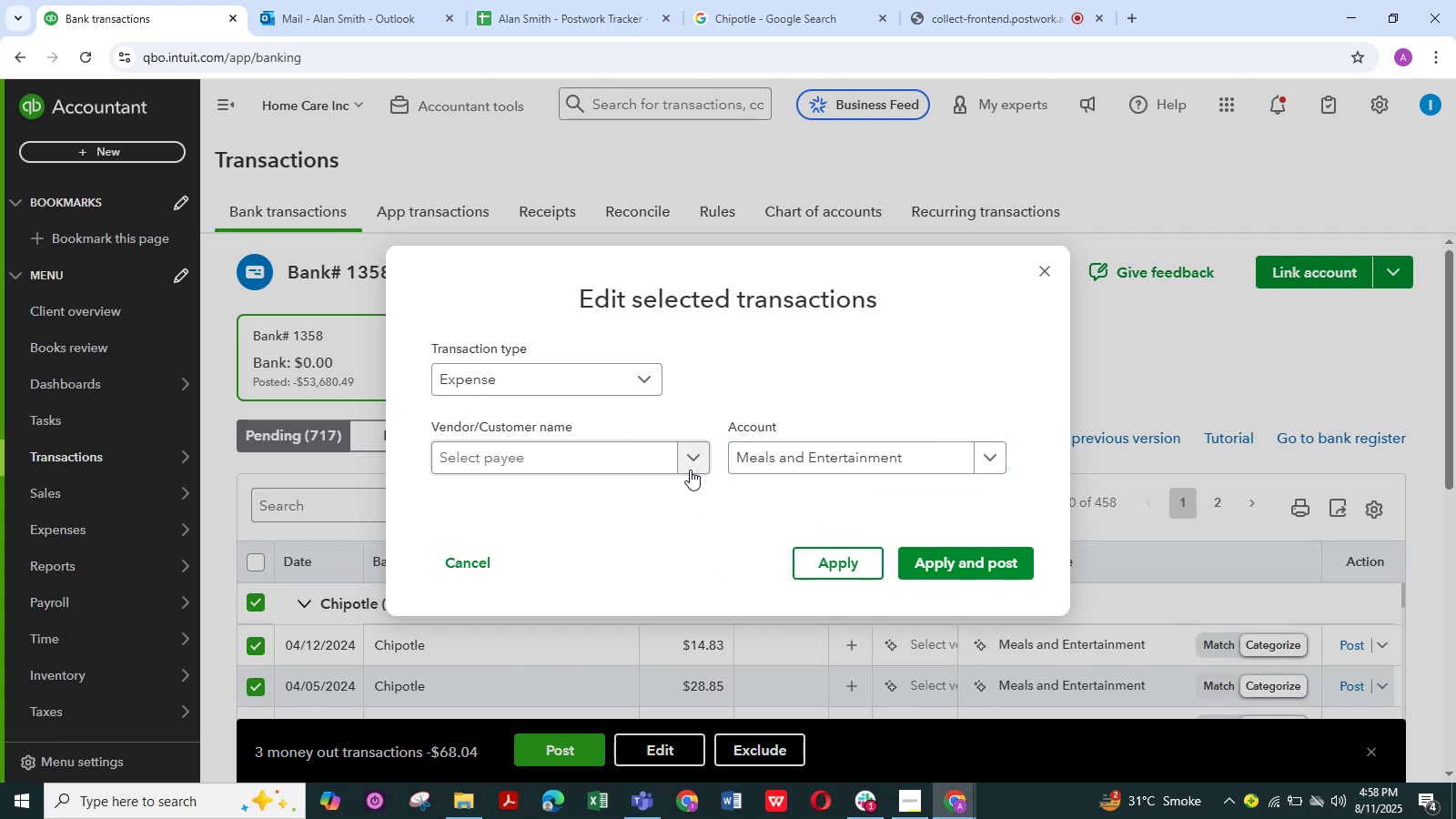 
left_click([693, 468])
 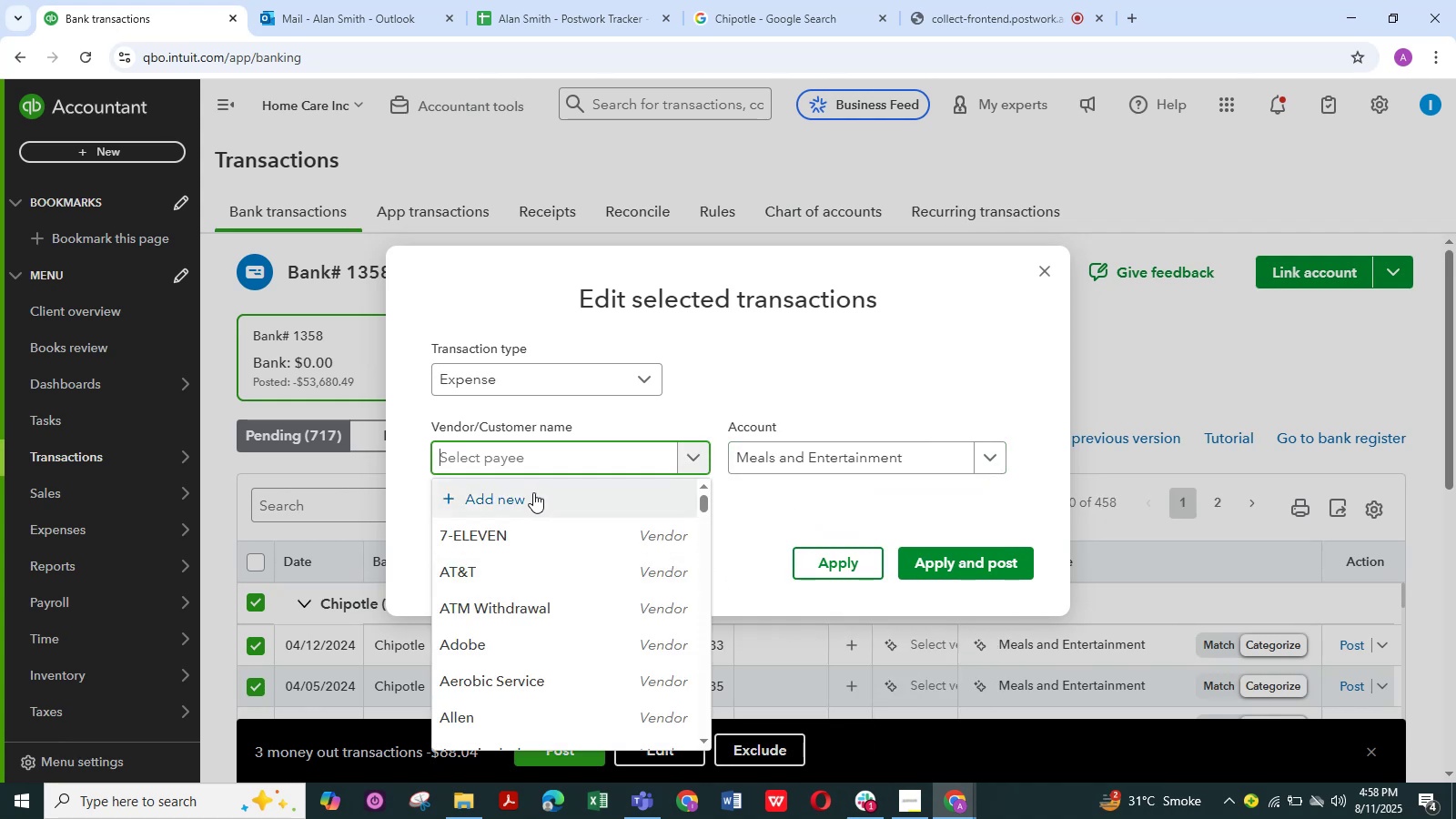 
left_click([531, 495])
 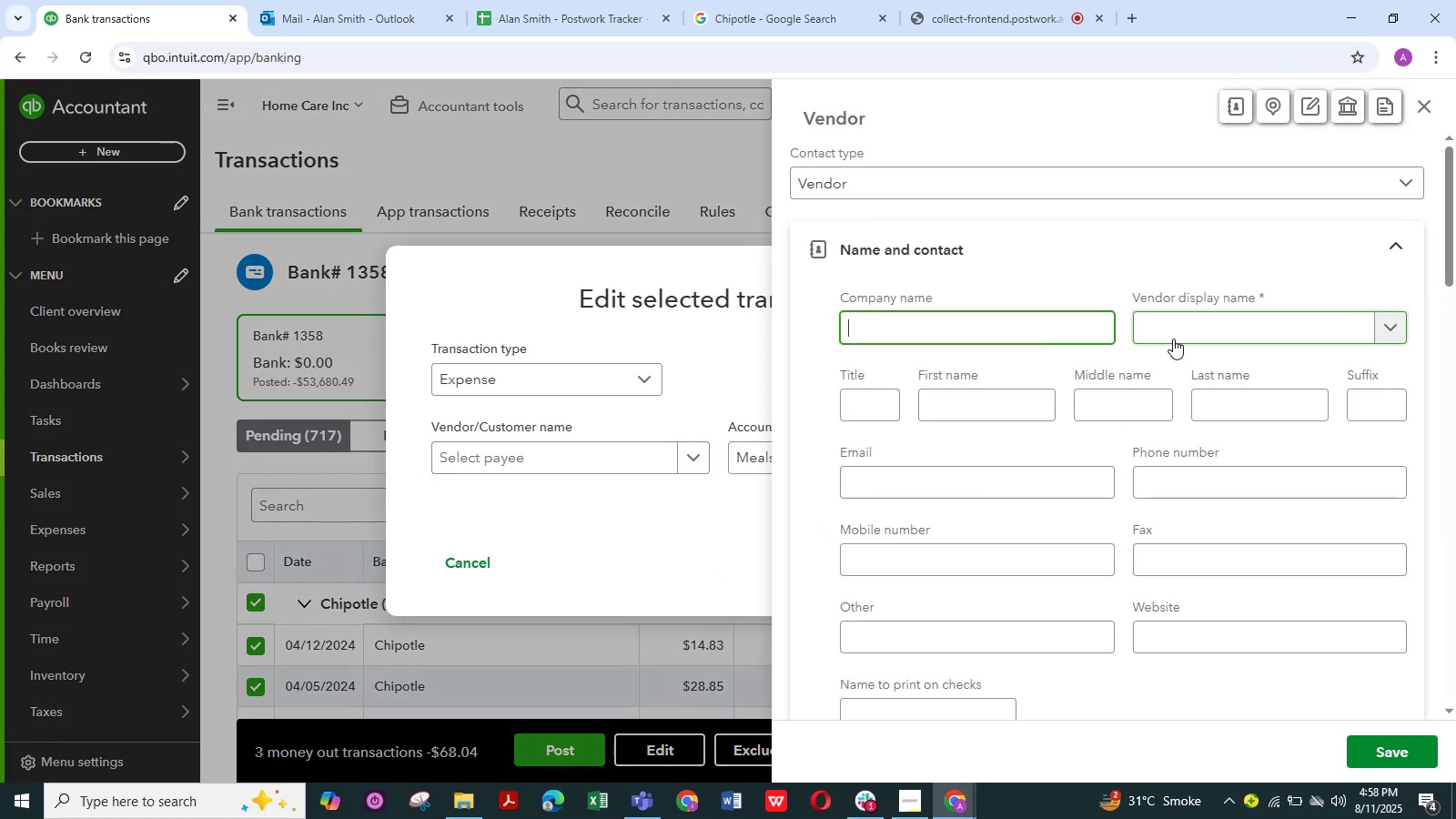 
left_click([1208, 324])
 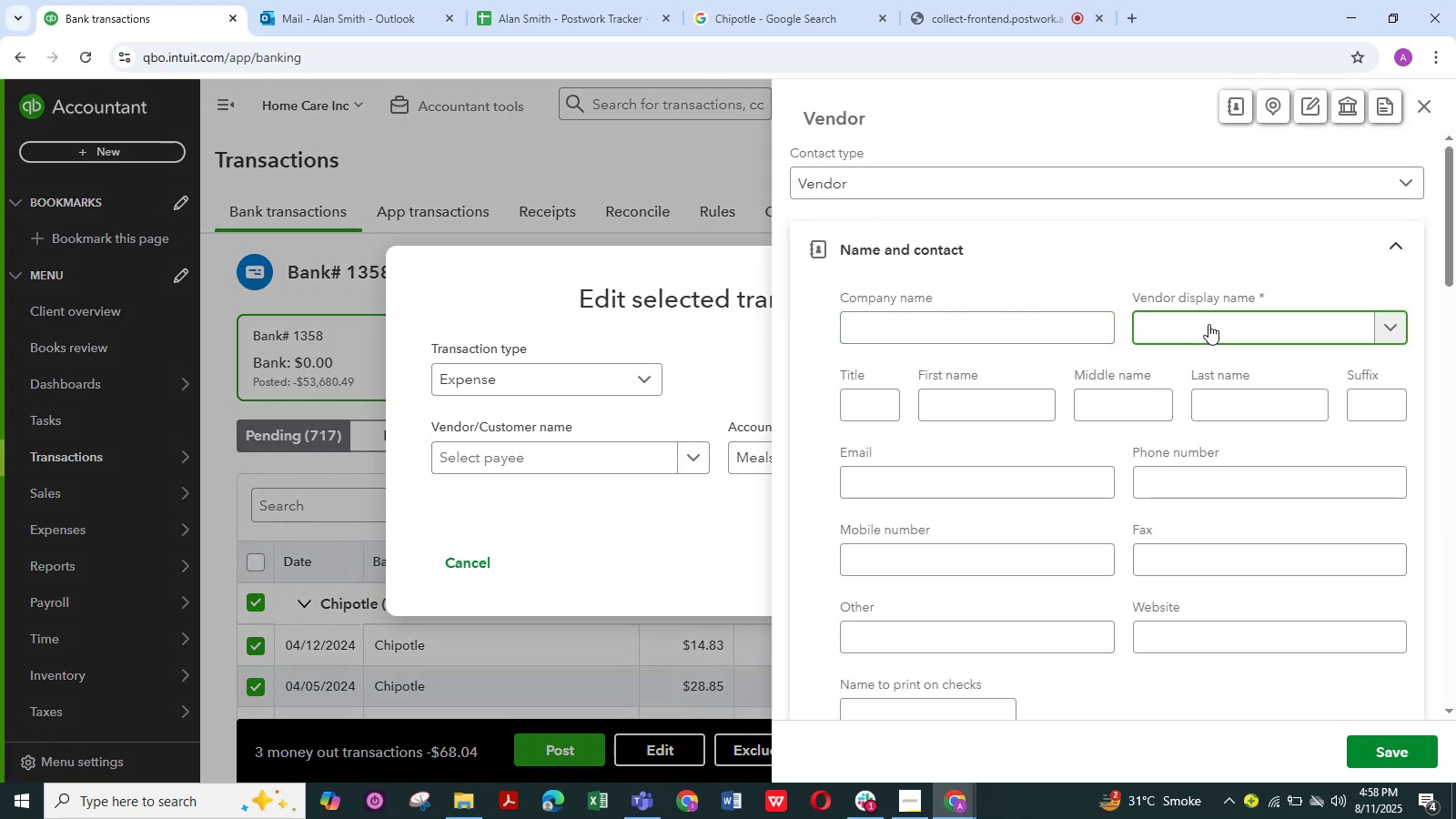 
key(Control+V)
 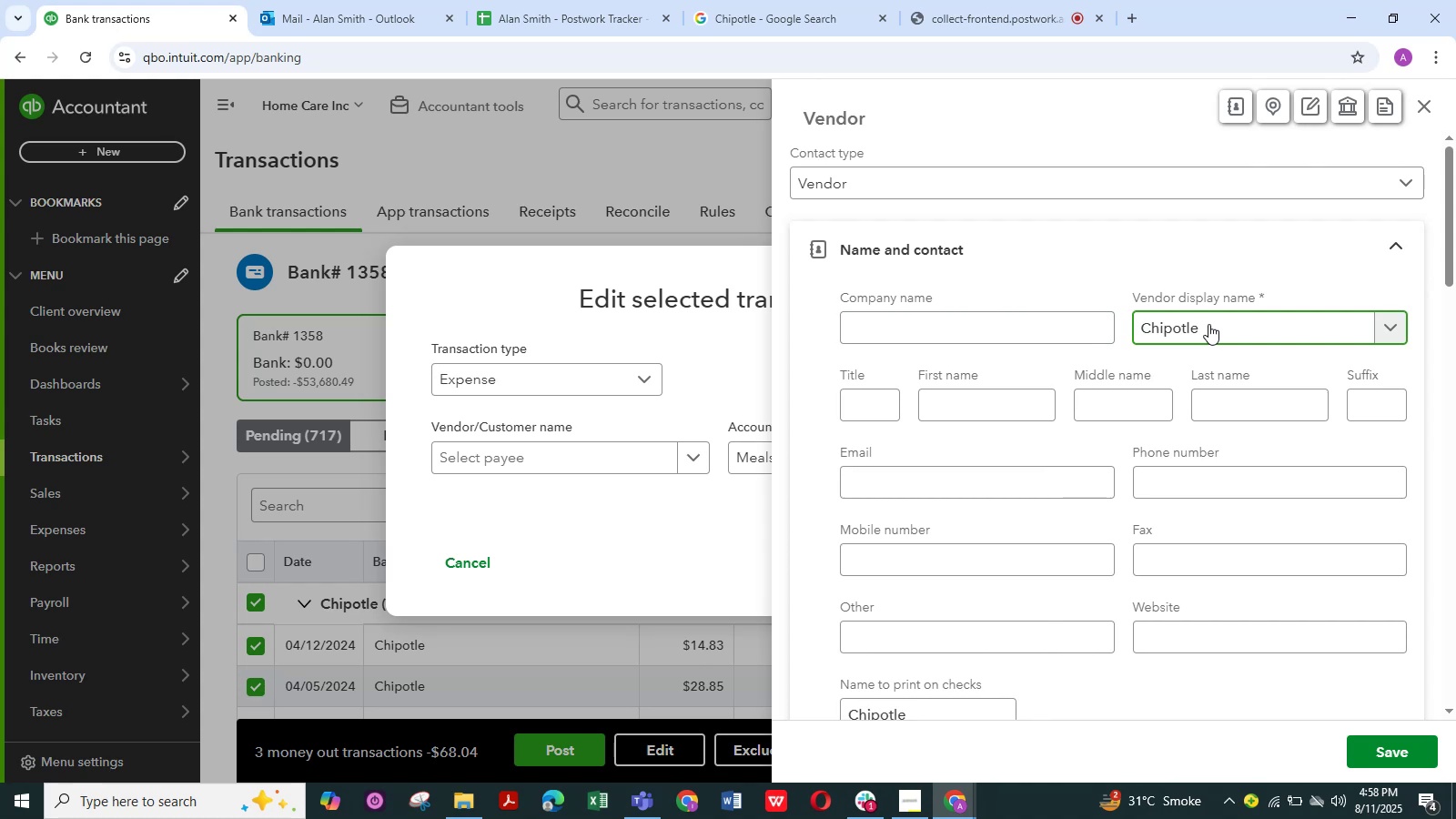 
key(NumpadEnter)
 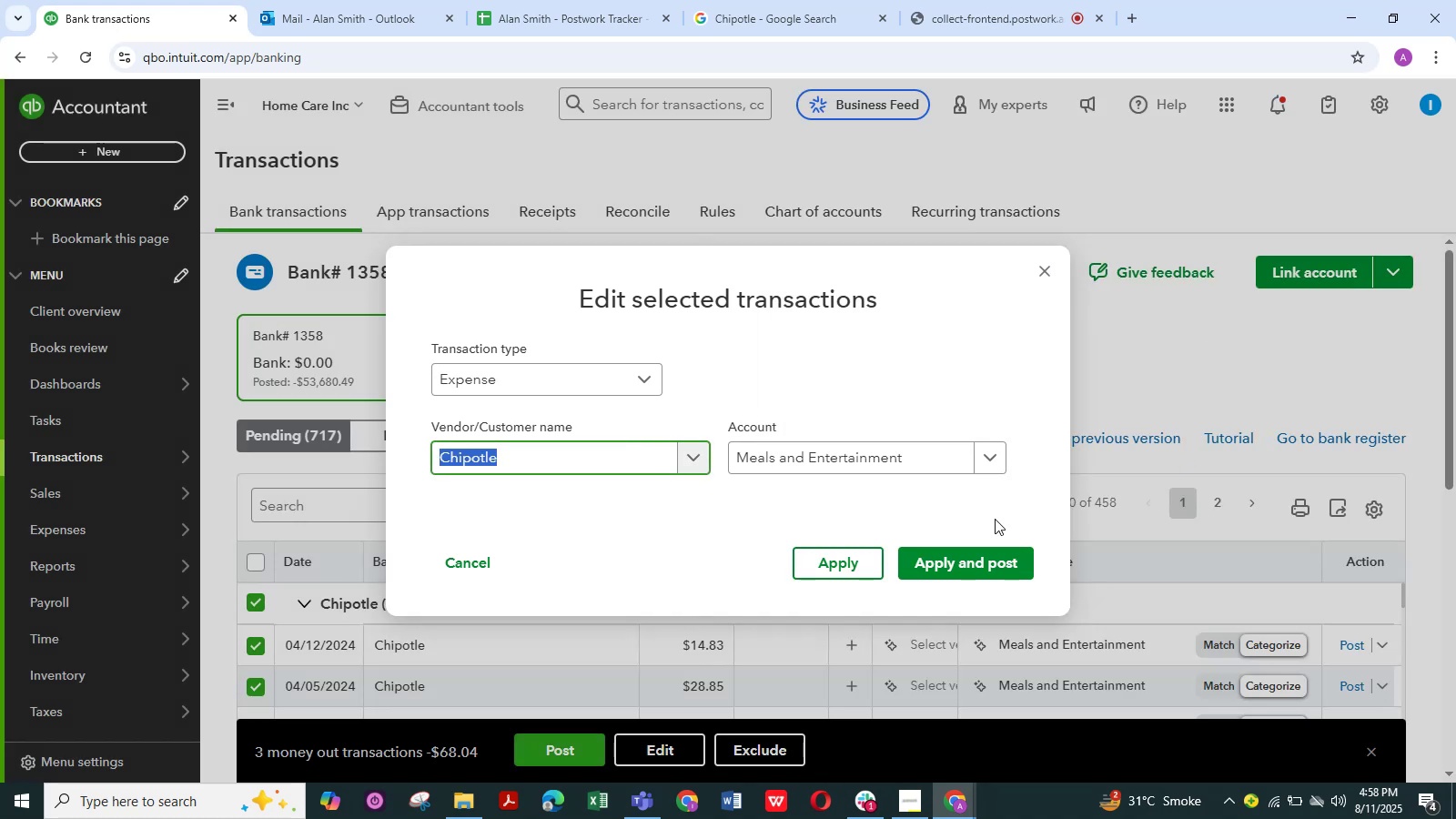 
left_click([996, 556])
 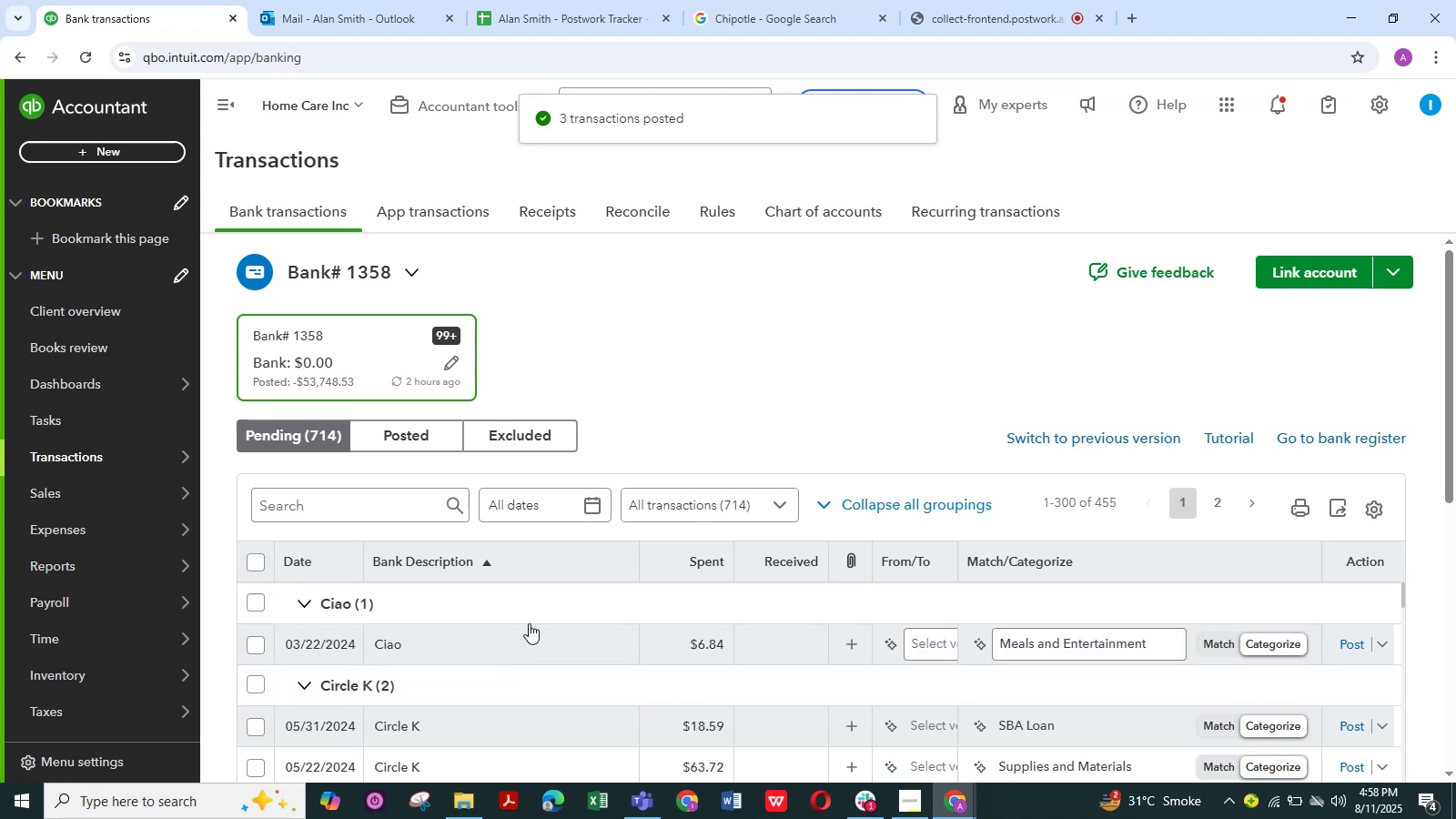 
wait(6.19)
 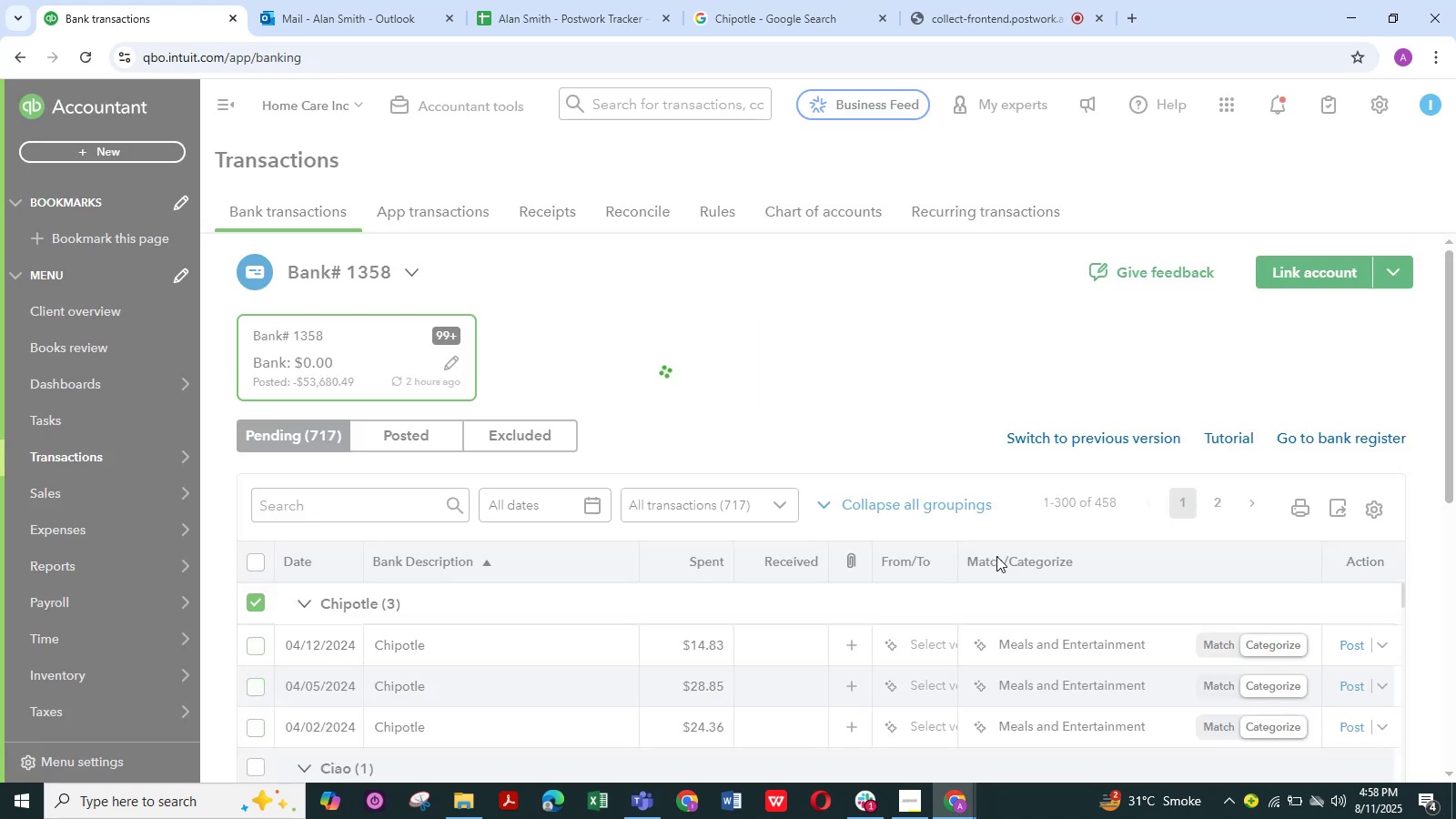 
left_click([389, 650])
 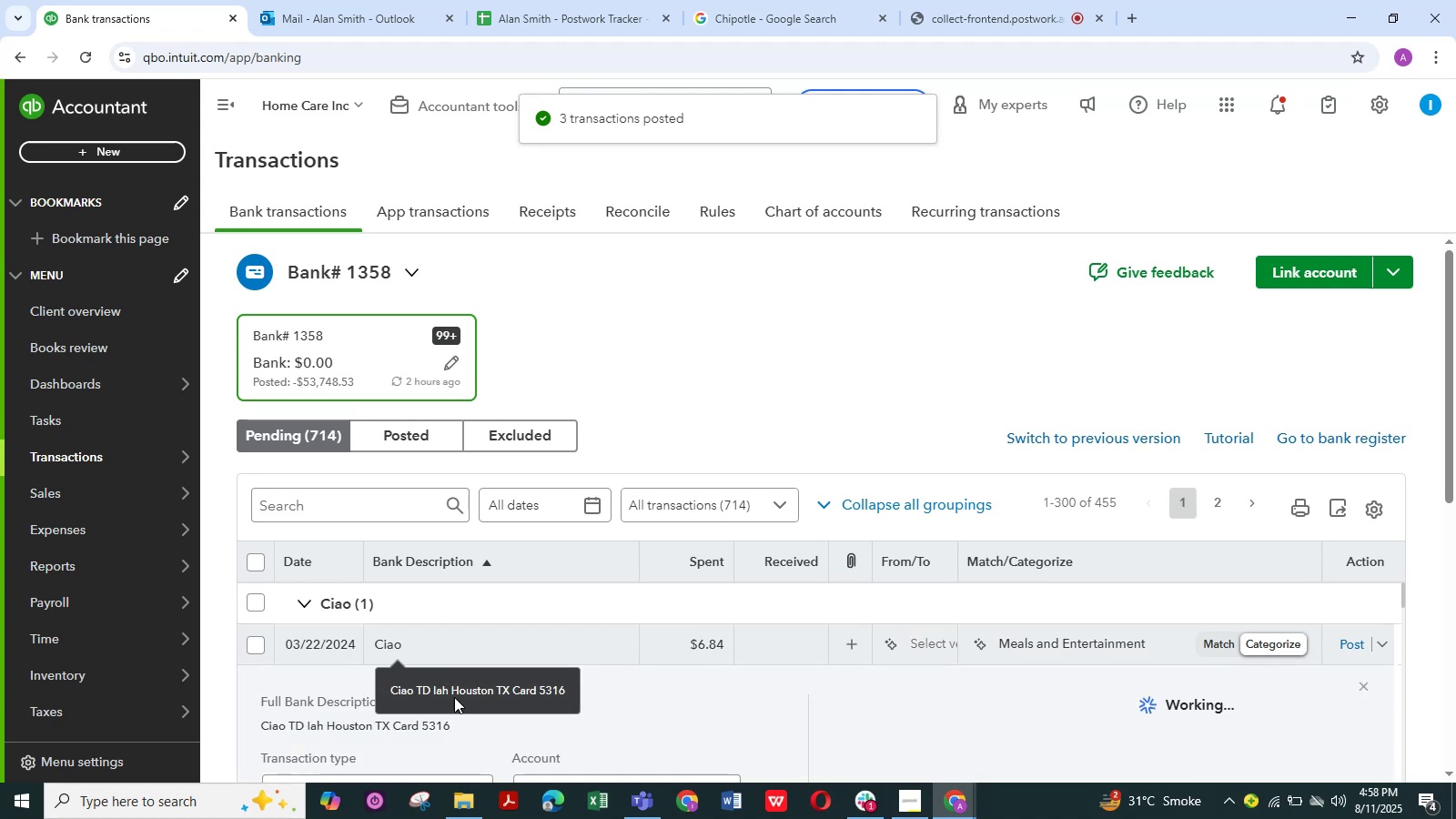 
scroll: coordinate [474, 706], scroll_direction: down, amount: 3.0
 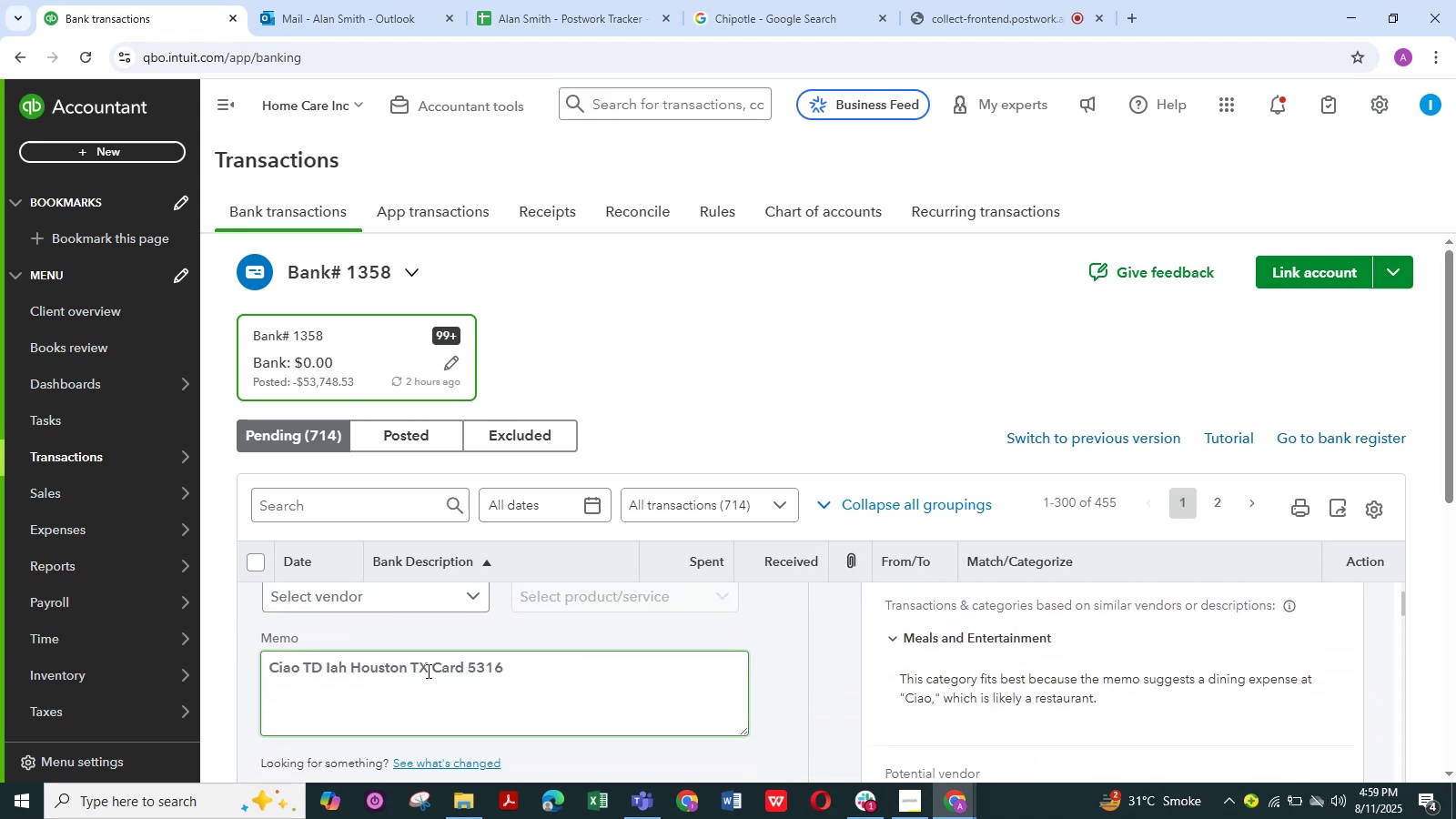 
left_click_drag(start_coordinate=[410, 670], to_coordinate=[240, 671])
 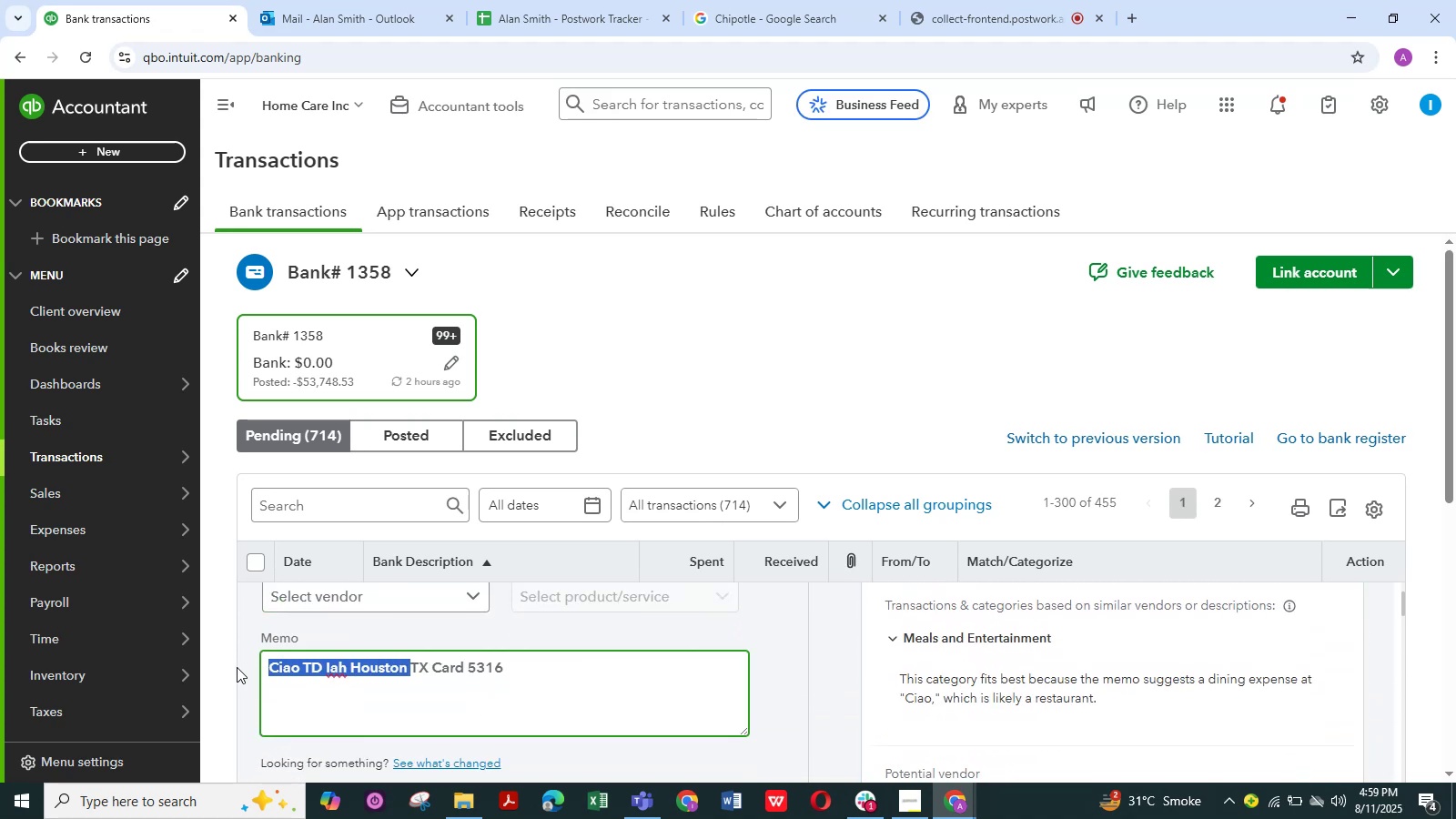 
key(Control+C)
 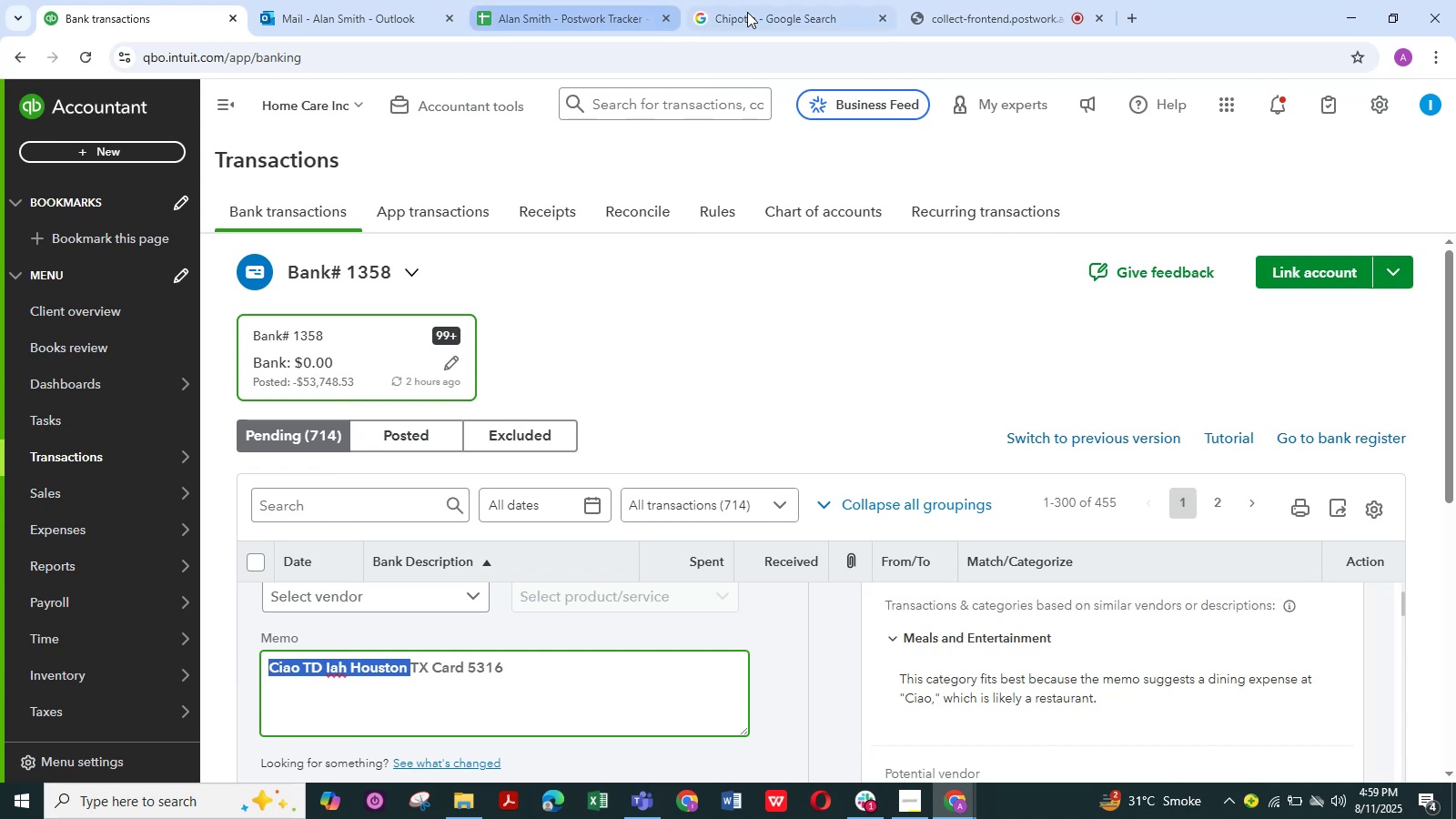 
left_click([767, 10])
 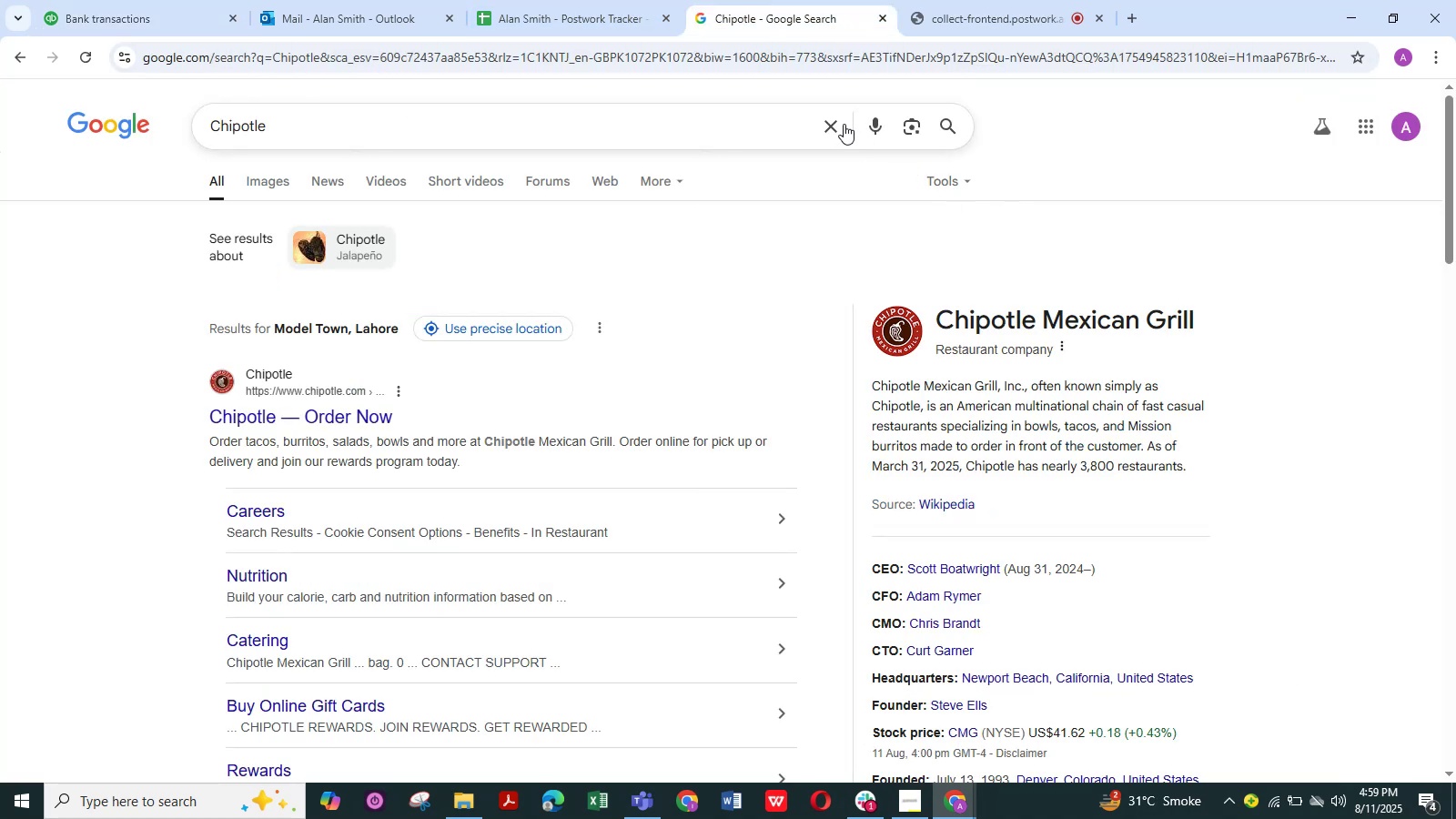 
left_click([836, 122])
 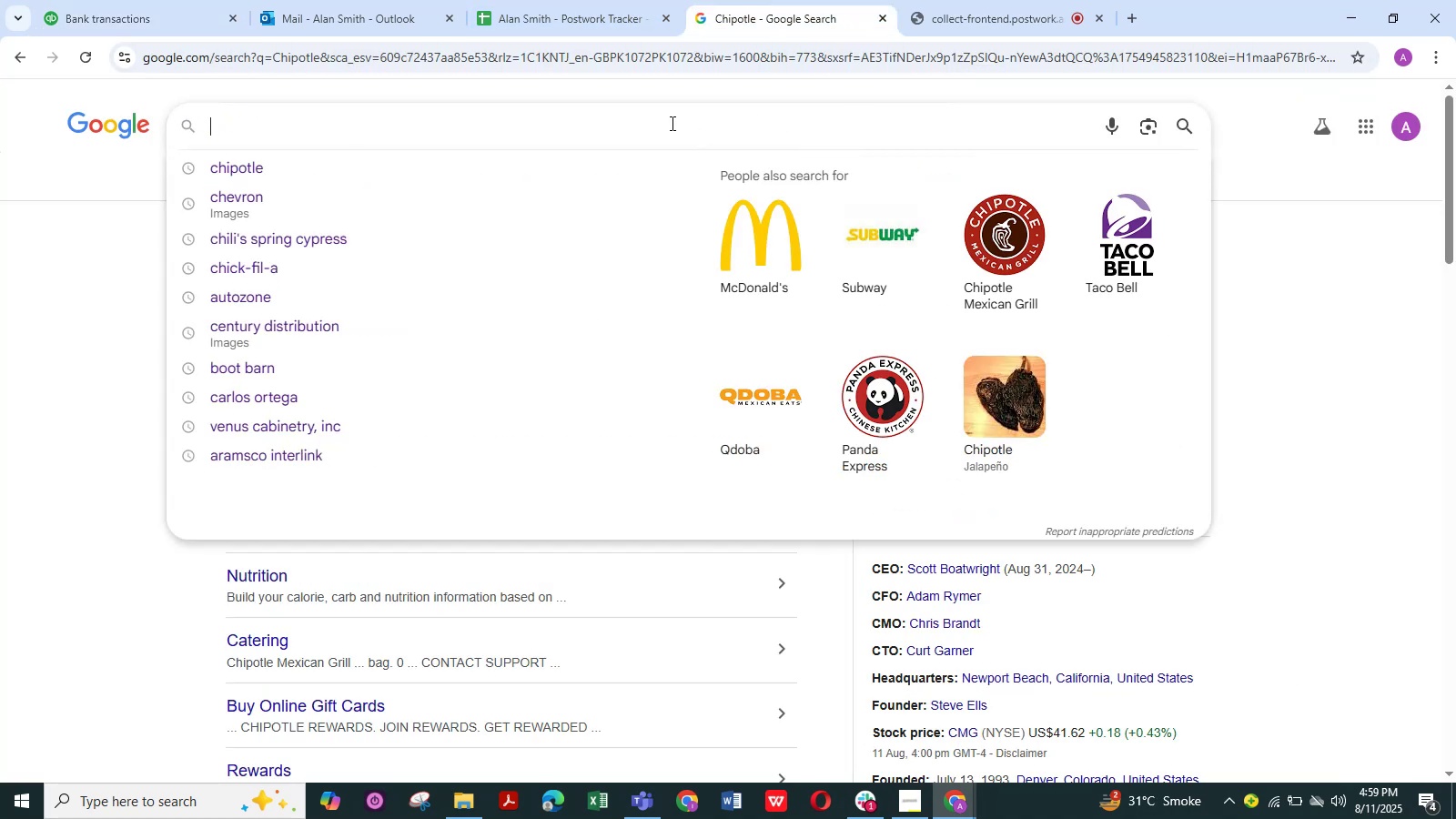 
left_click([671, 123])
 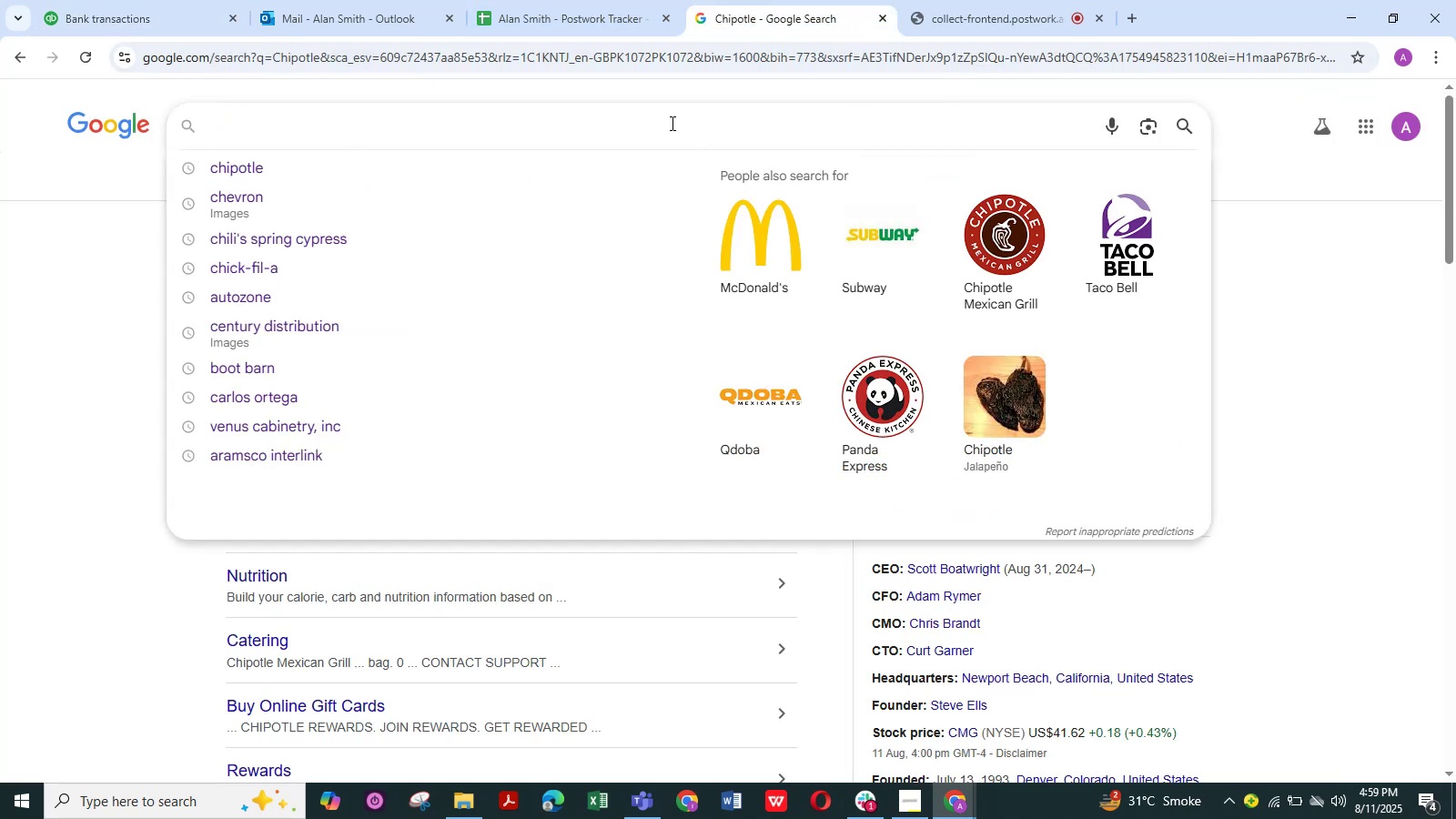 
key(Control+V)
 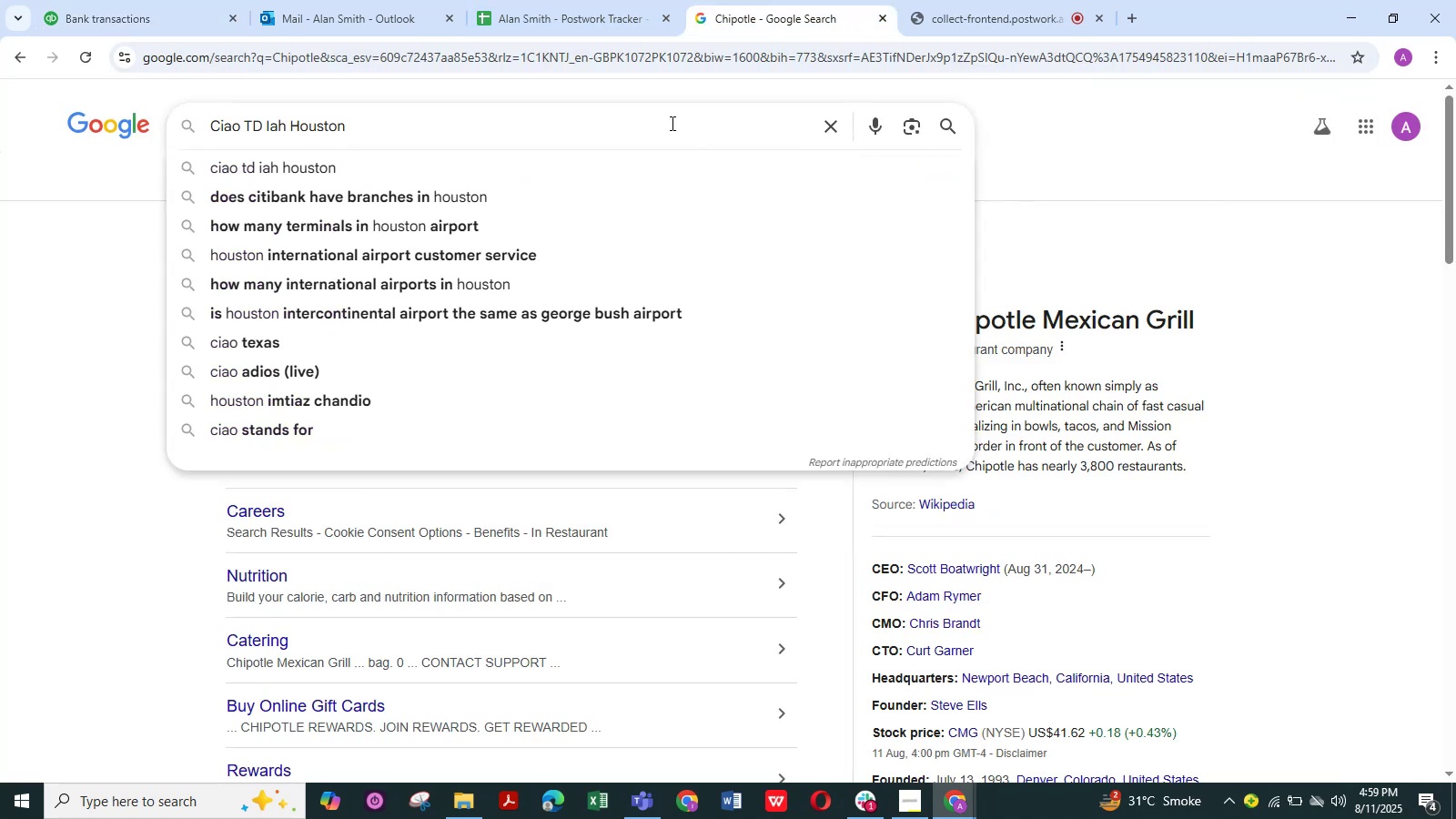 
key(NumpadEnter)
 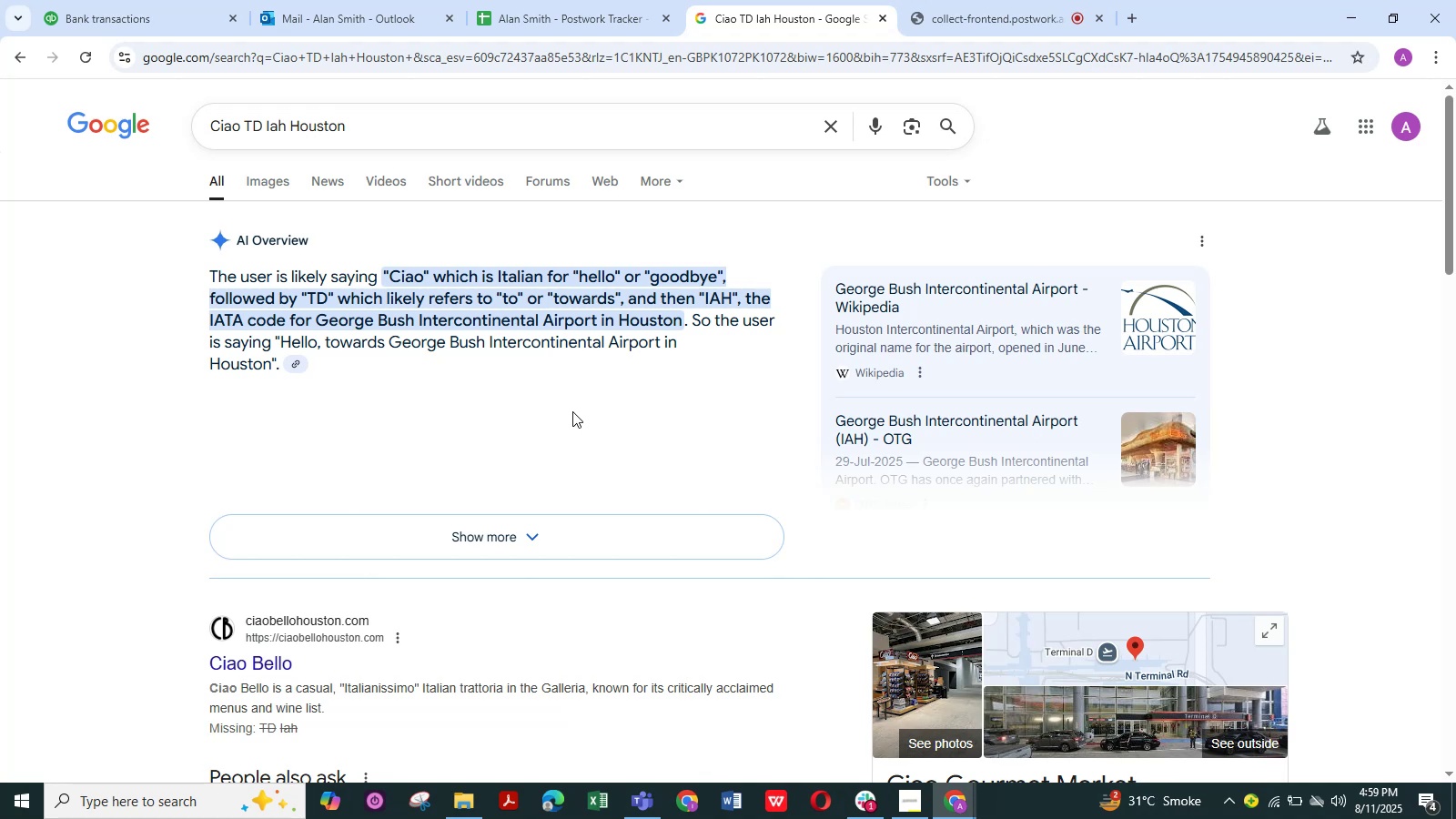 
wait(5.9)
 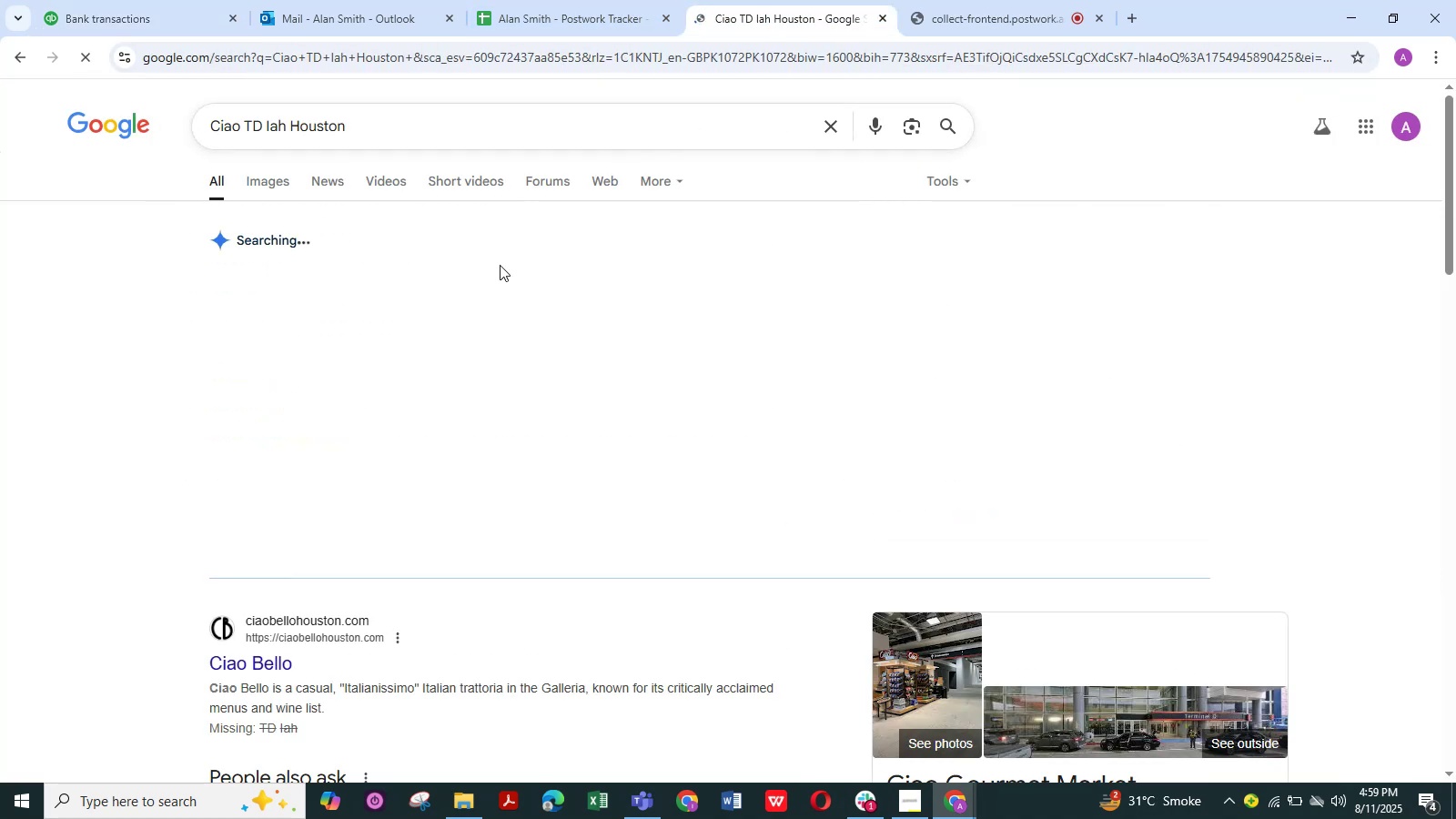 
scroll: coordinate [572, 411], scroll_direction: down, amount: 2.0
 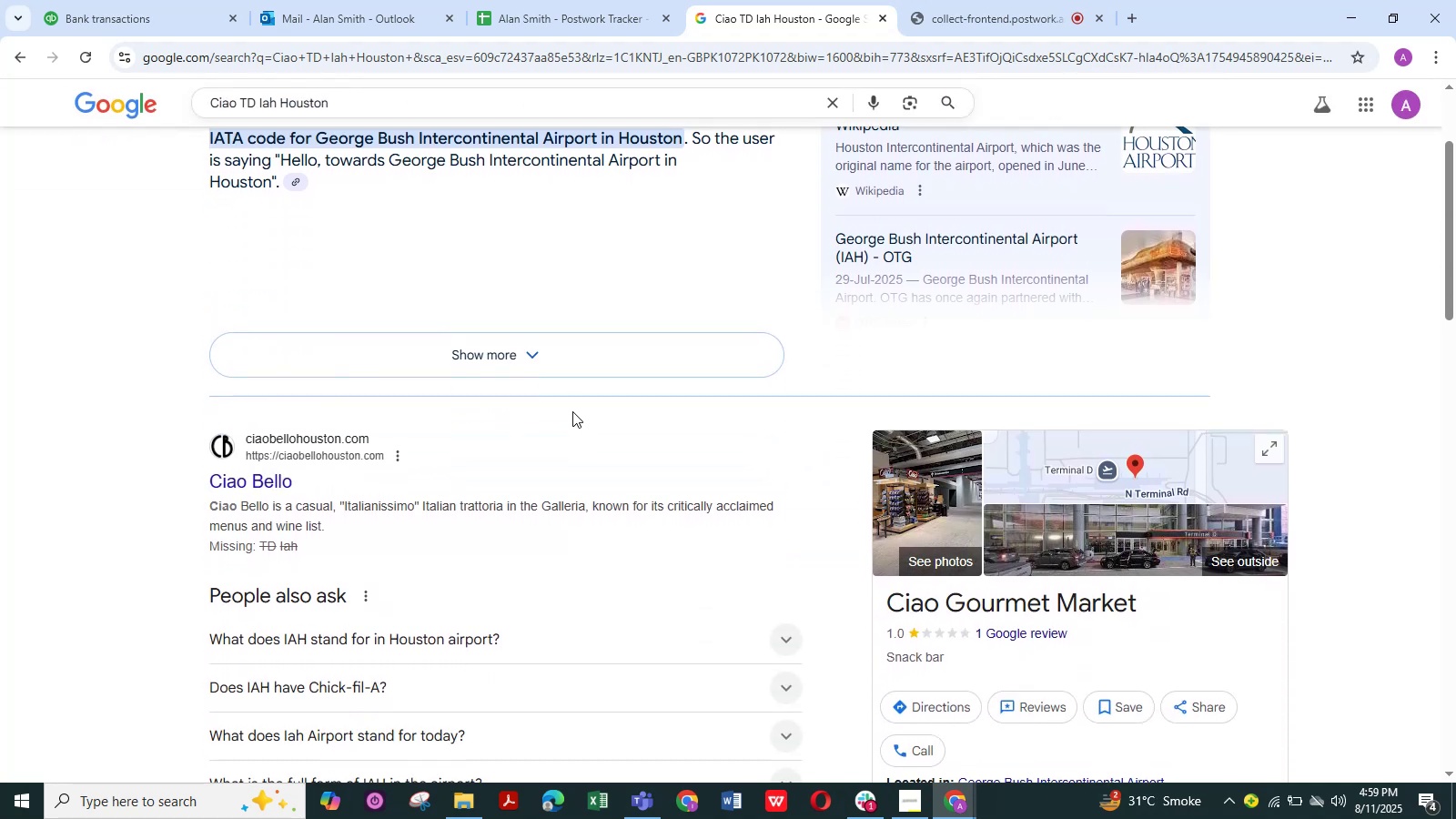 
scroll: coordinate [572, 411], scroll_direction: up, amount: 4.0
 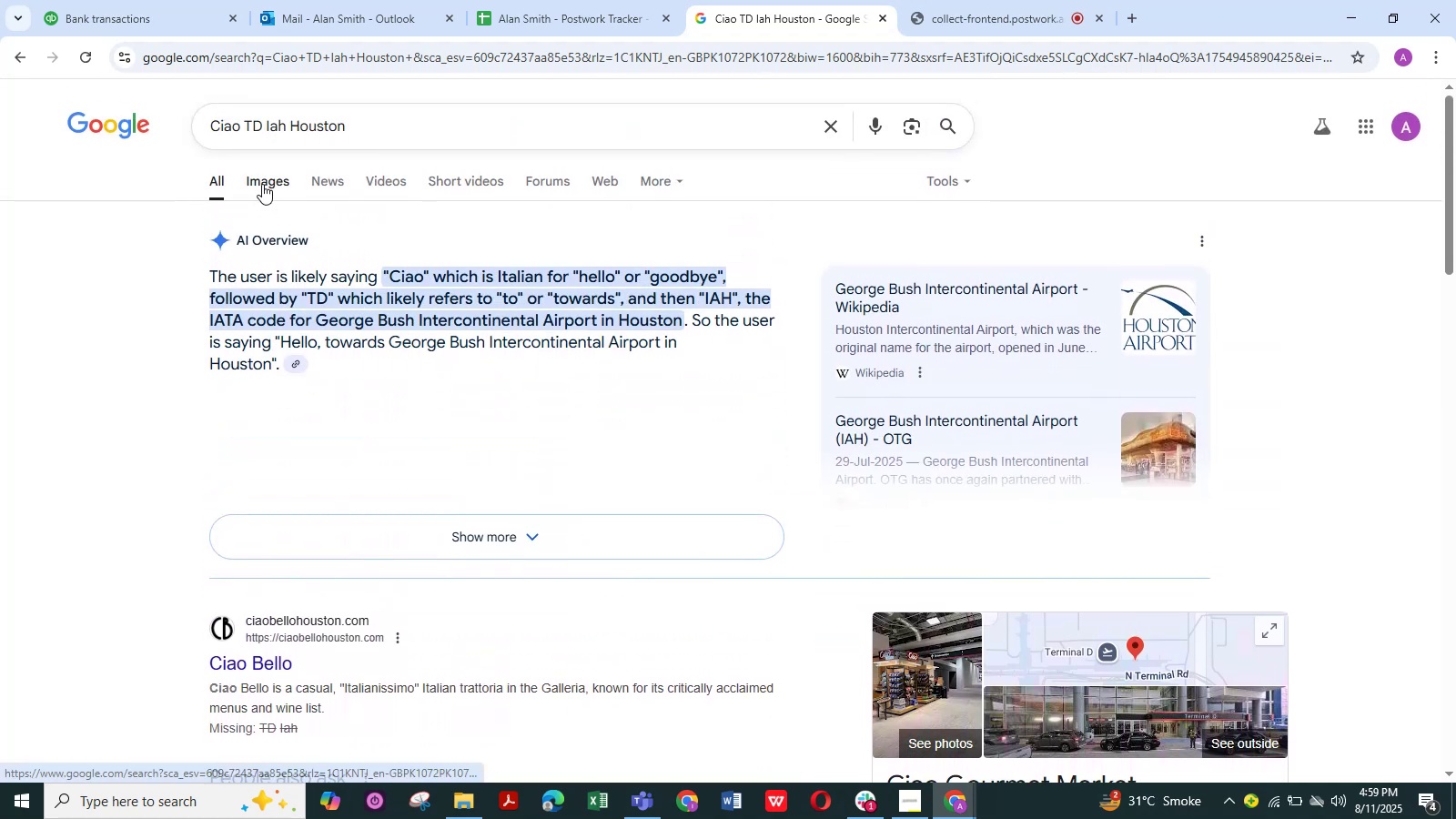 
left_click([262, 184])
 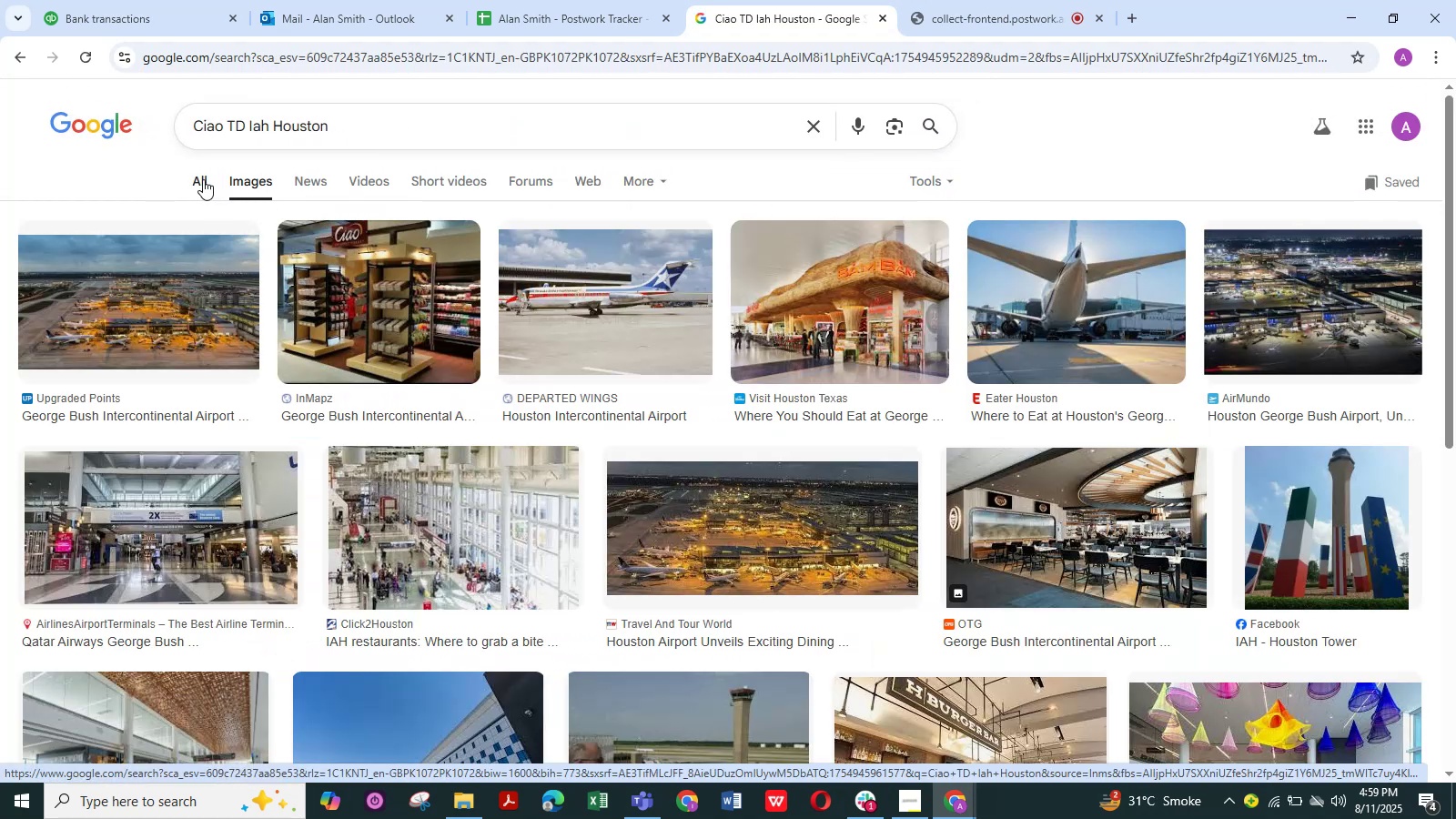 
left_click([203, 179])
 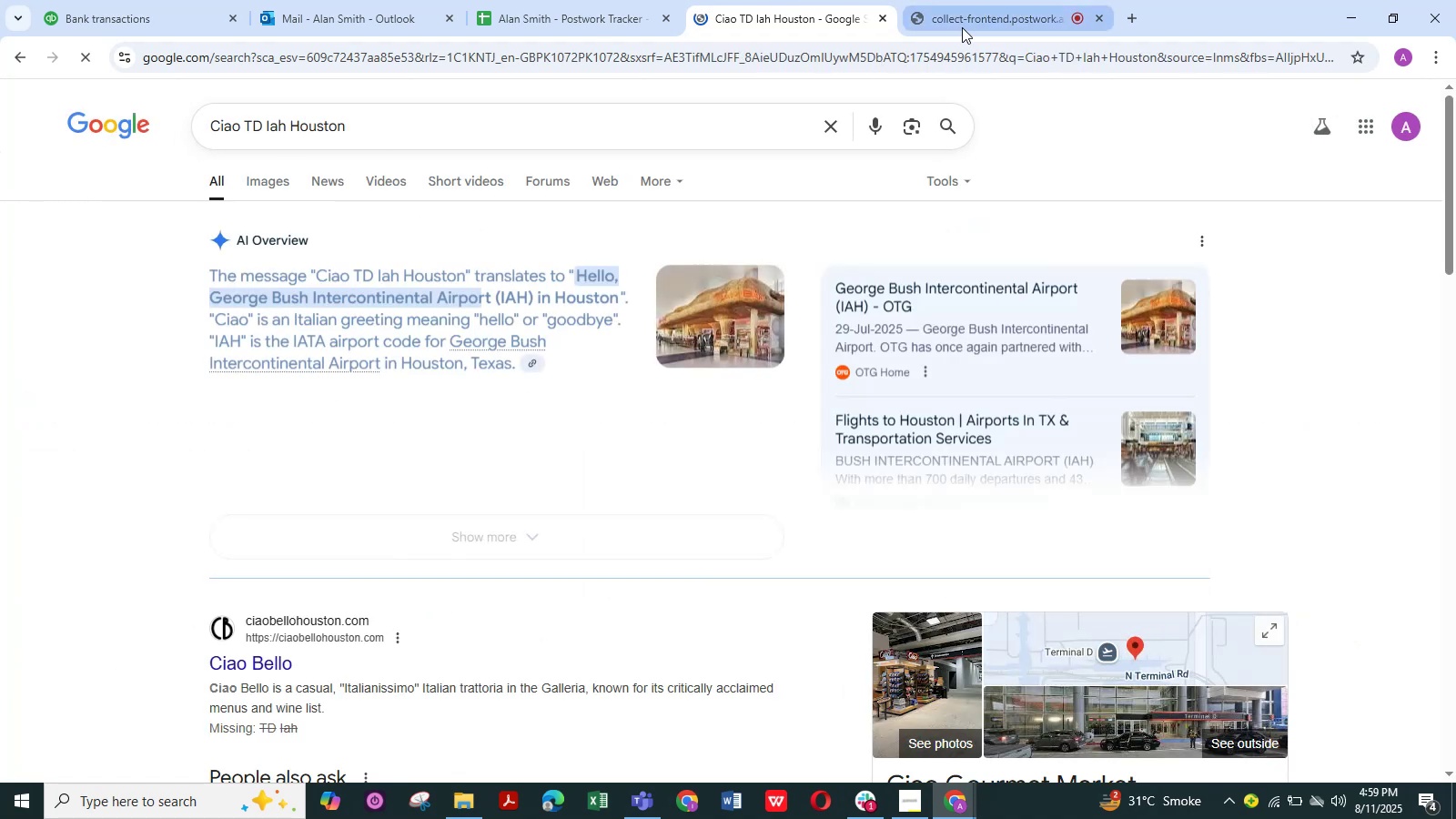 
left_click([980, 23])
 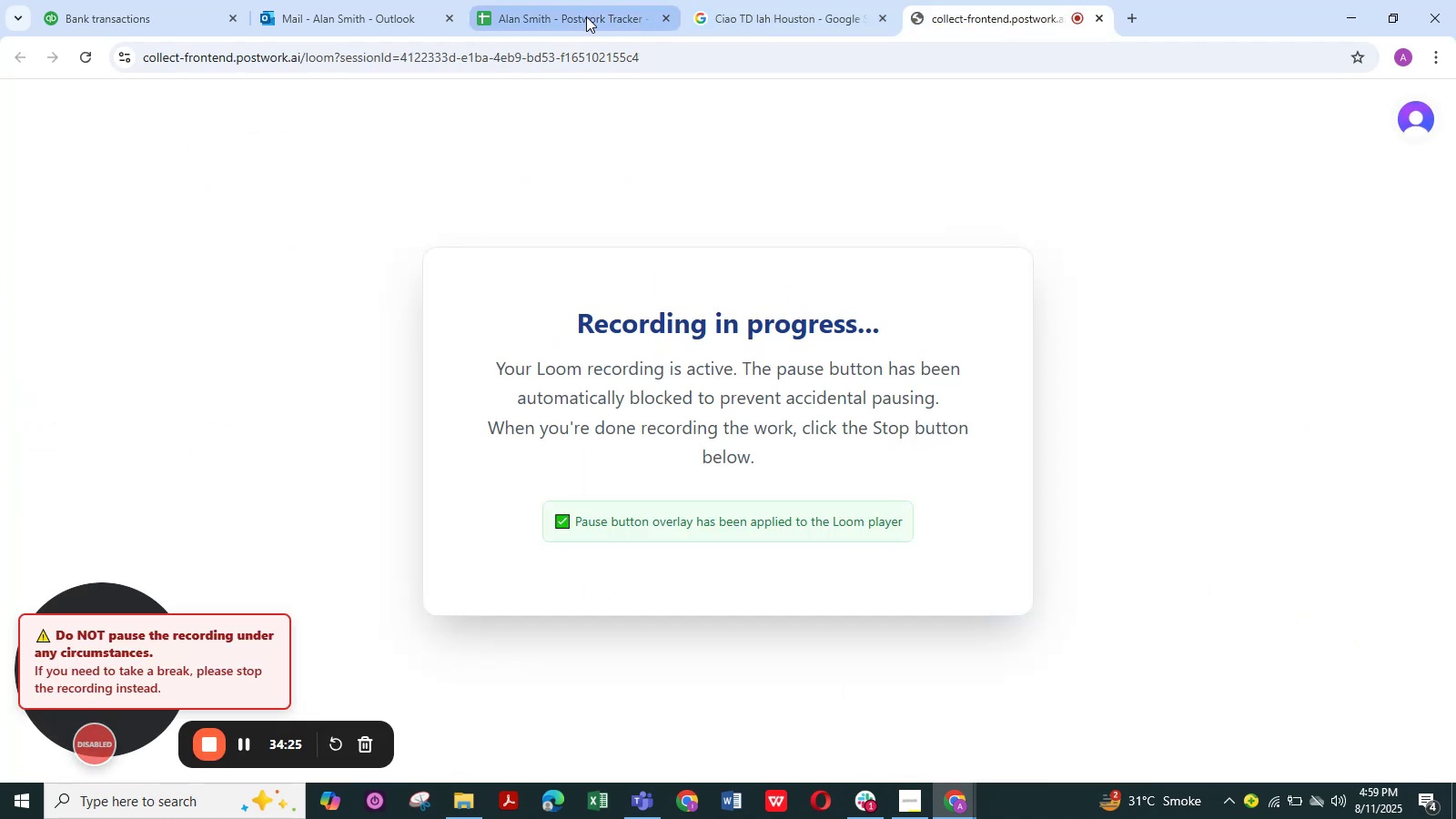 
left_click([561, 14])
 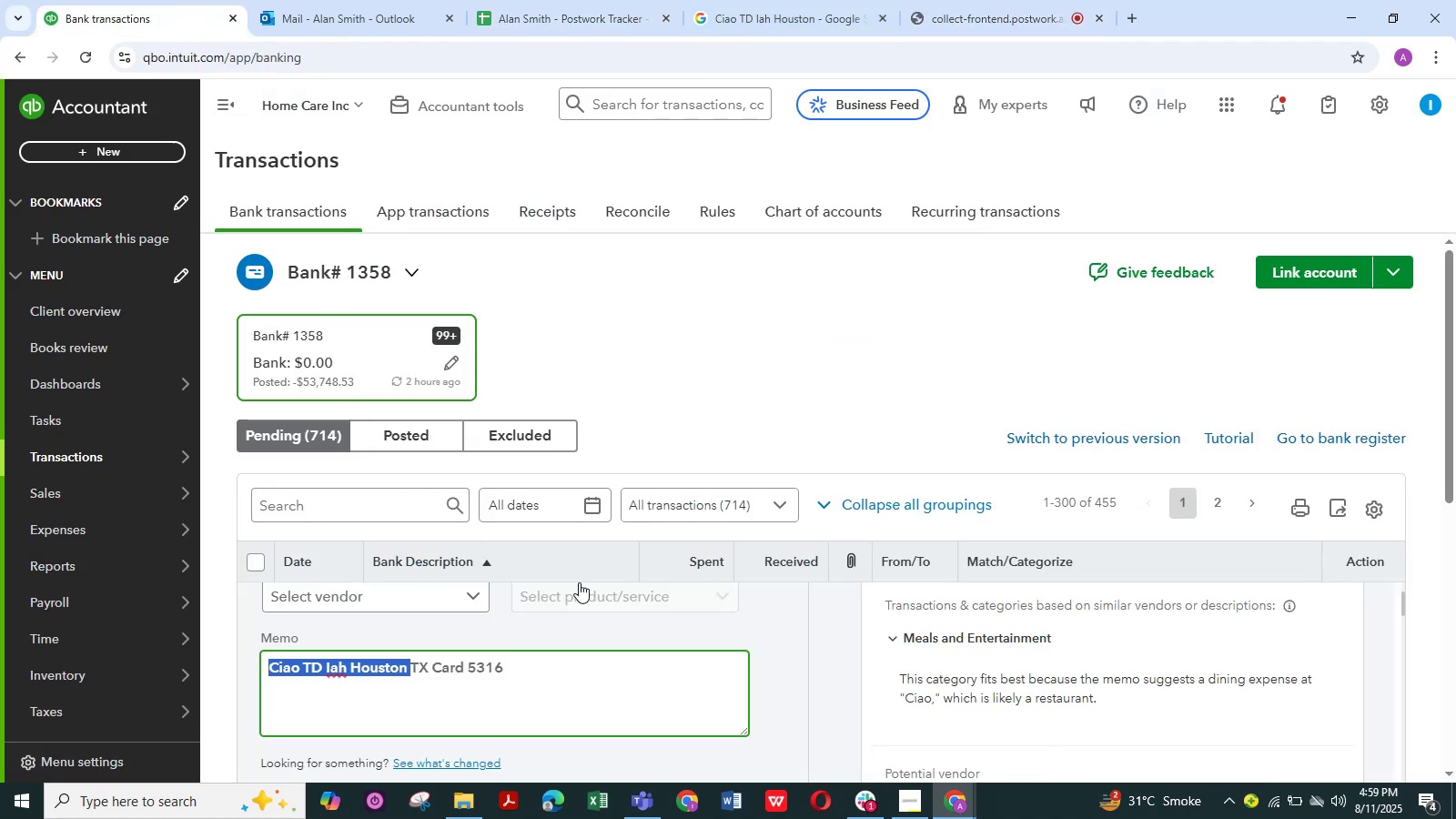 
scroll: coordinate [743, 634], scroll_direction: up, amount: 2.0
 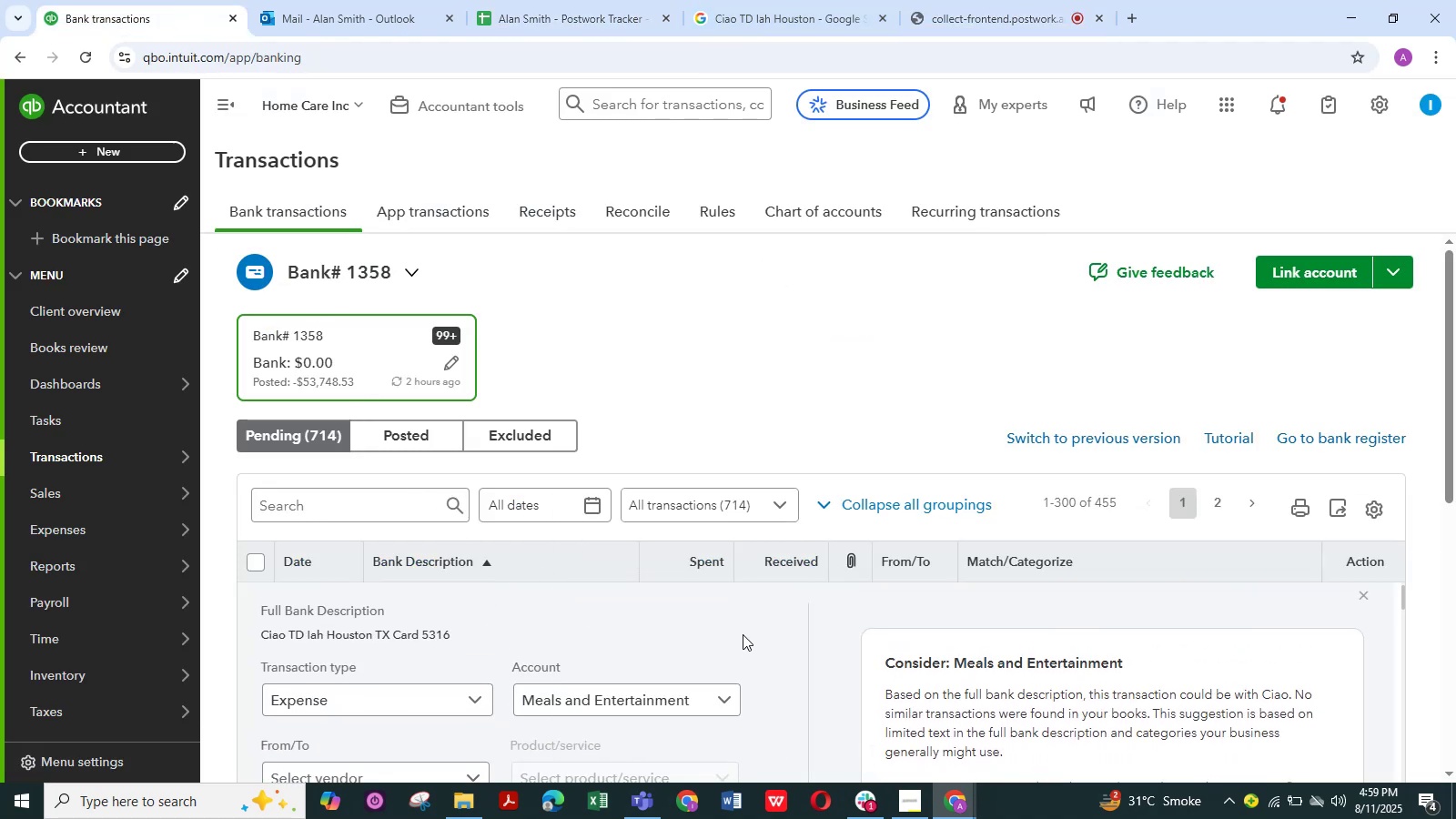 
scroll: coordinate [743, 634], scroll_direction: down, amount: 1.0
 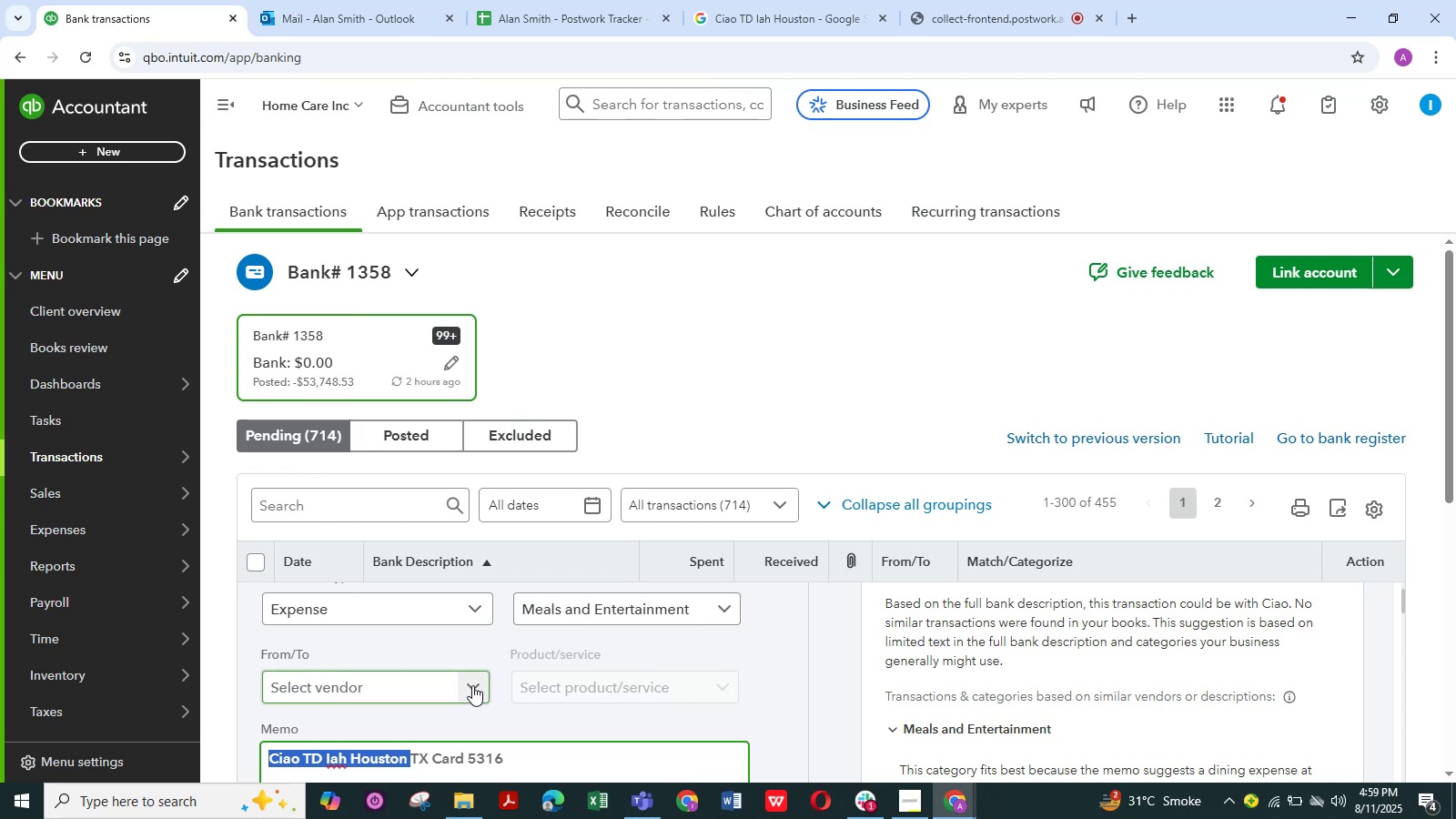 
scroll: coordinate [480, 670], scroll_direction: up, amount: 1.0
 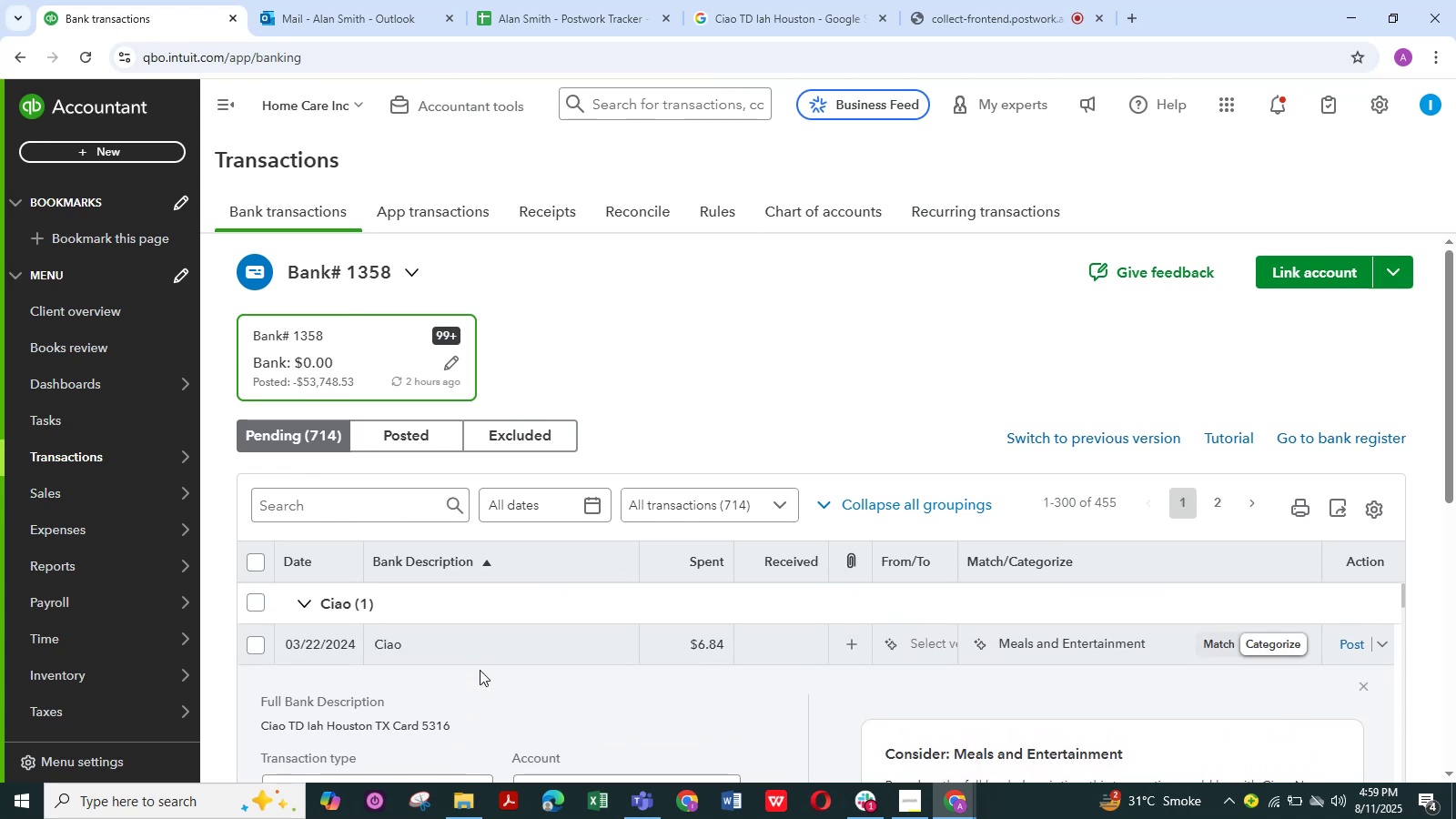 
scroll: coordinate [481, 703], scroll_direction: down, amount: 2.0
 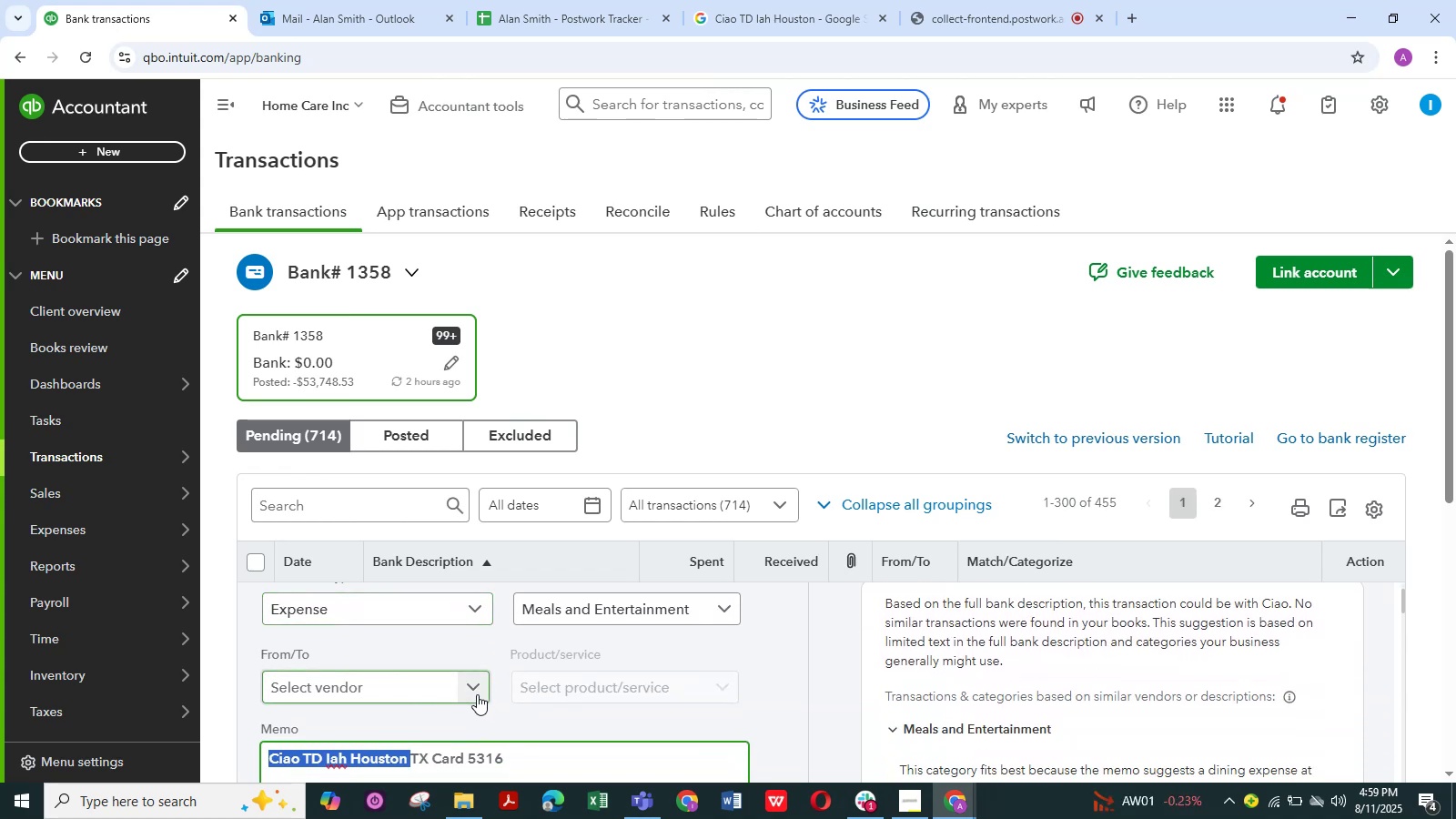 
left_click([477, 694])
 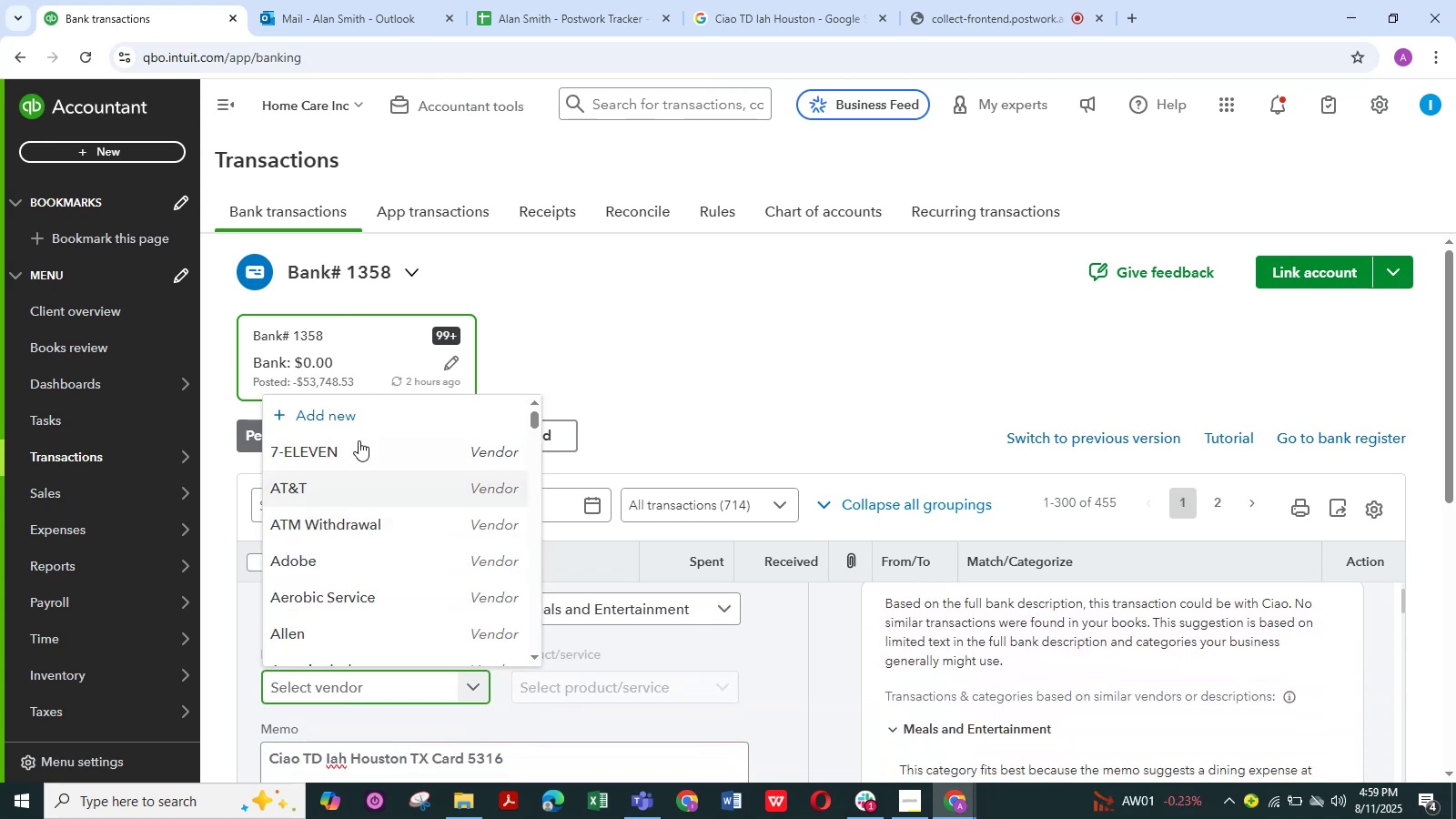 
left_click([359, 426])
 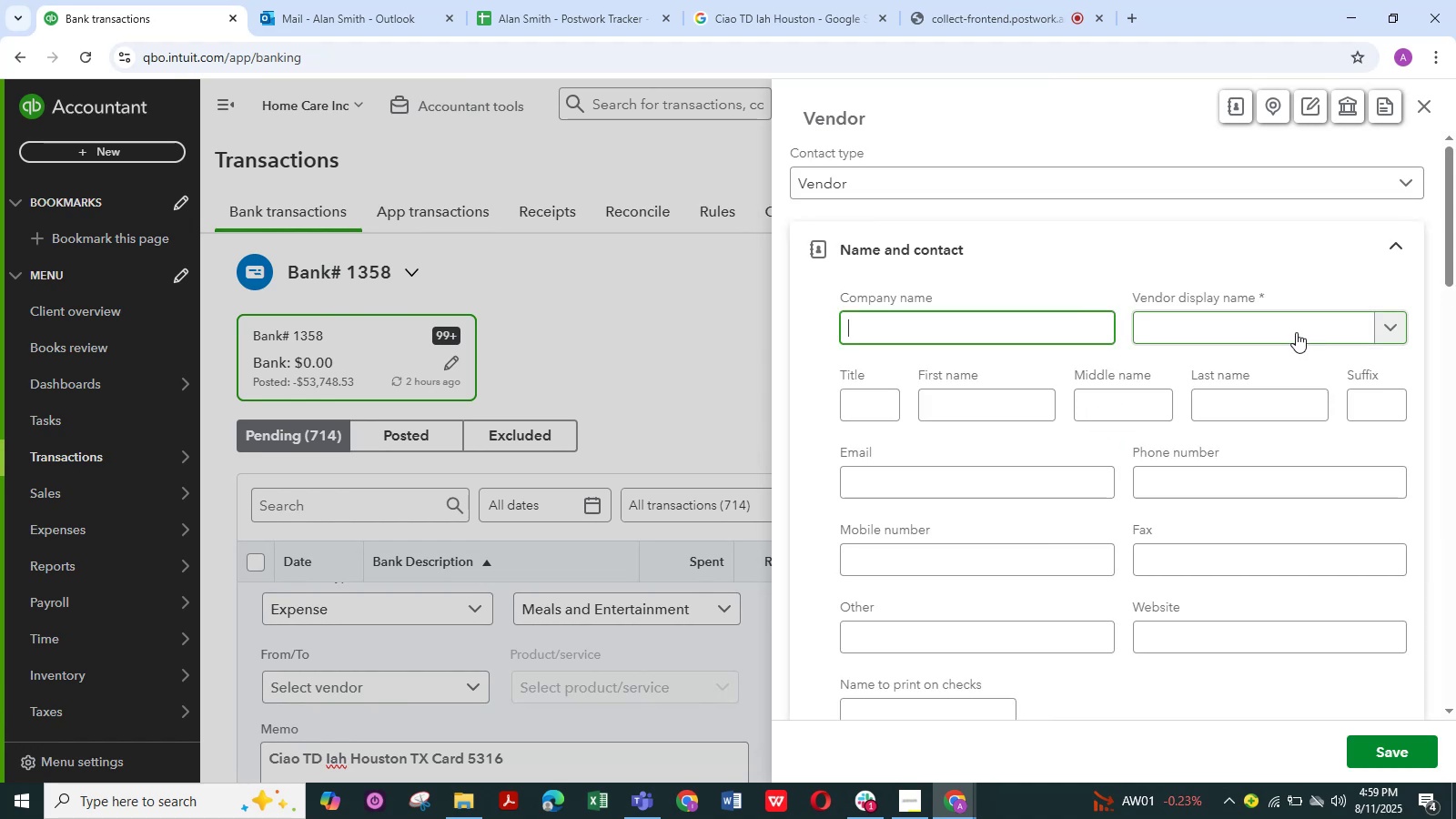 
left_click([1269, 326])
 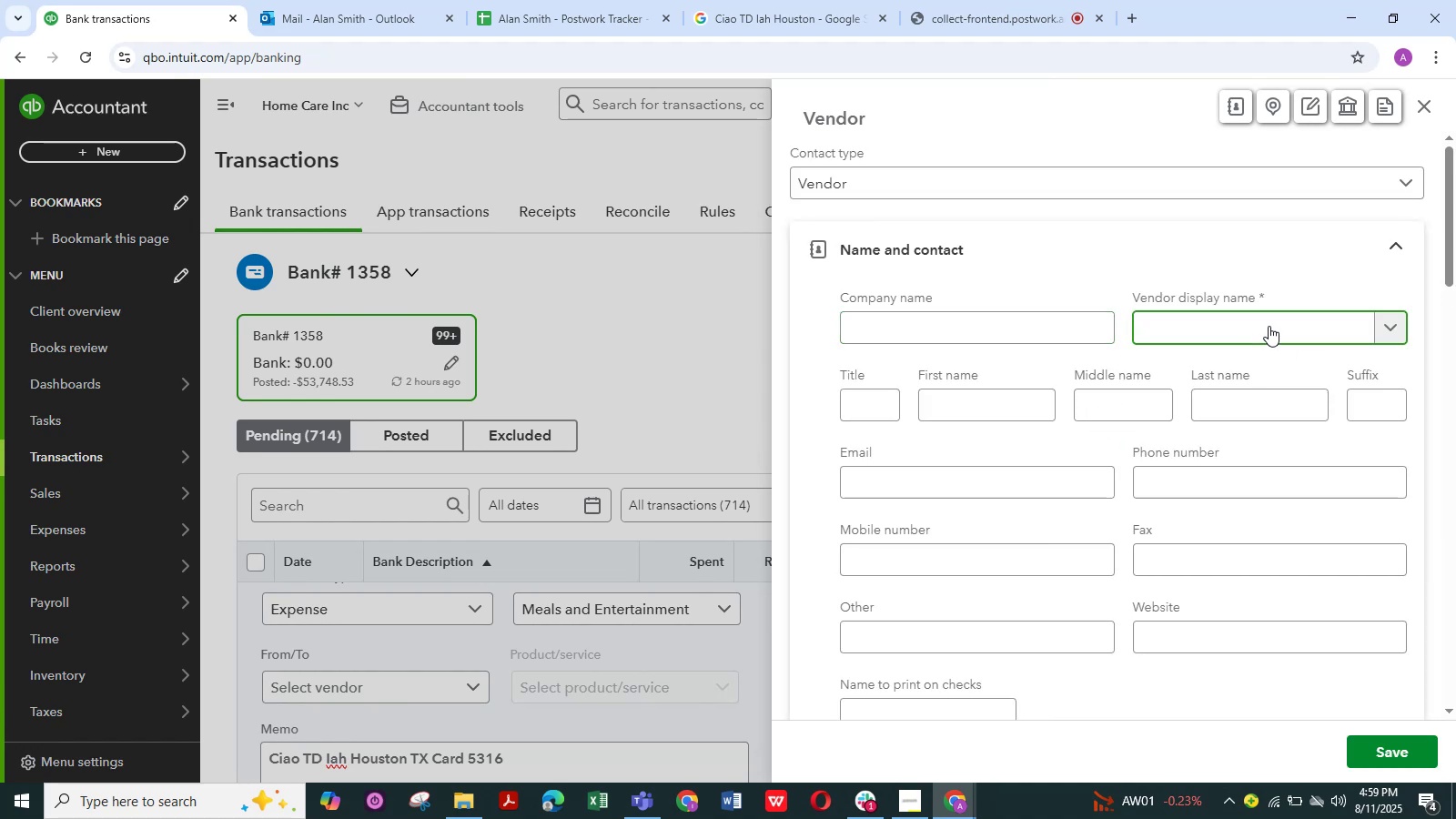 
key(Control+V)
 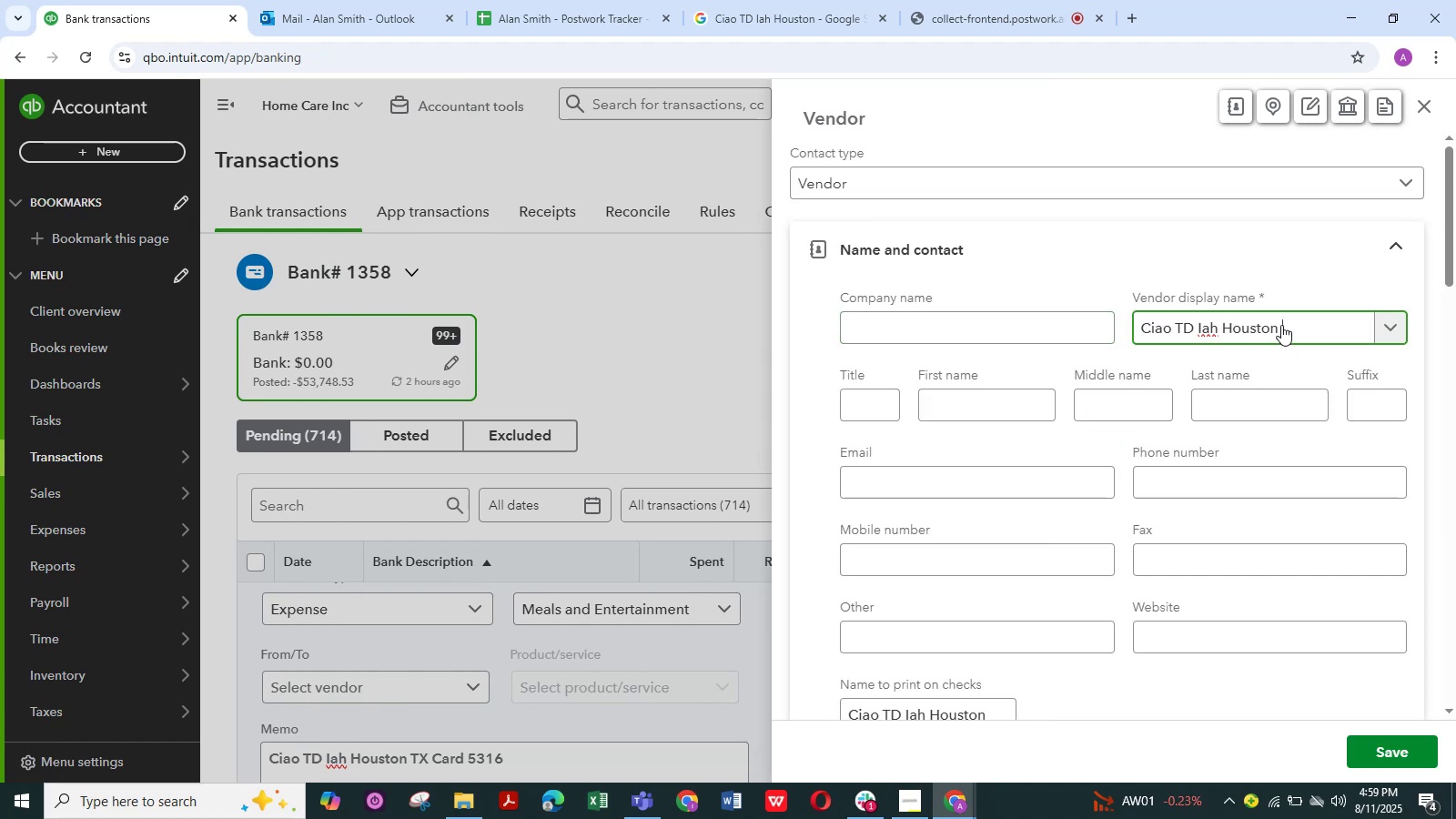 
key(Backspace)
 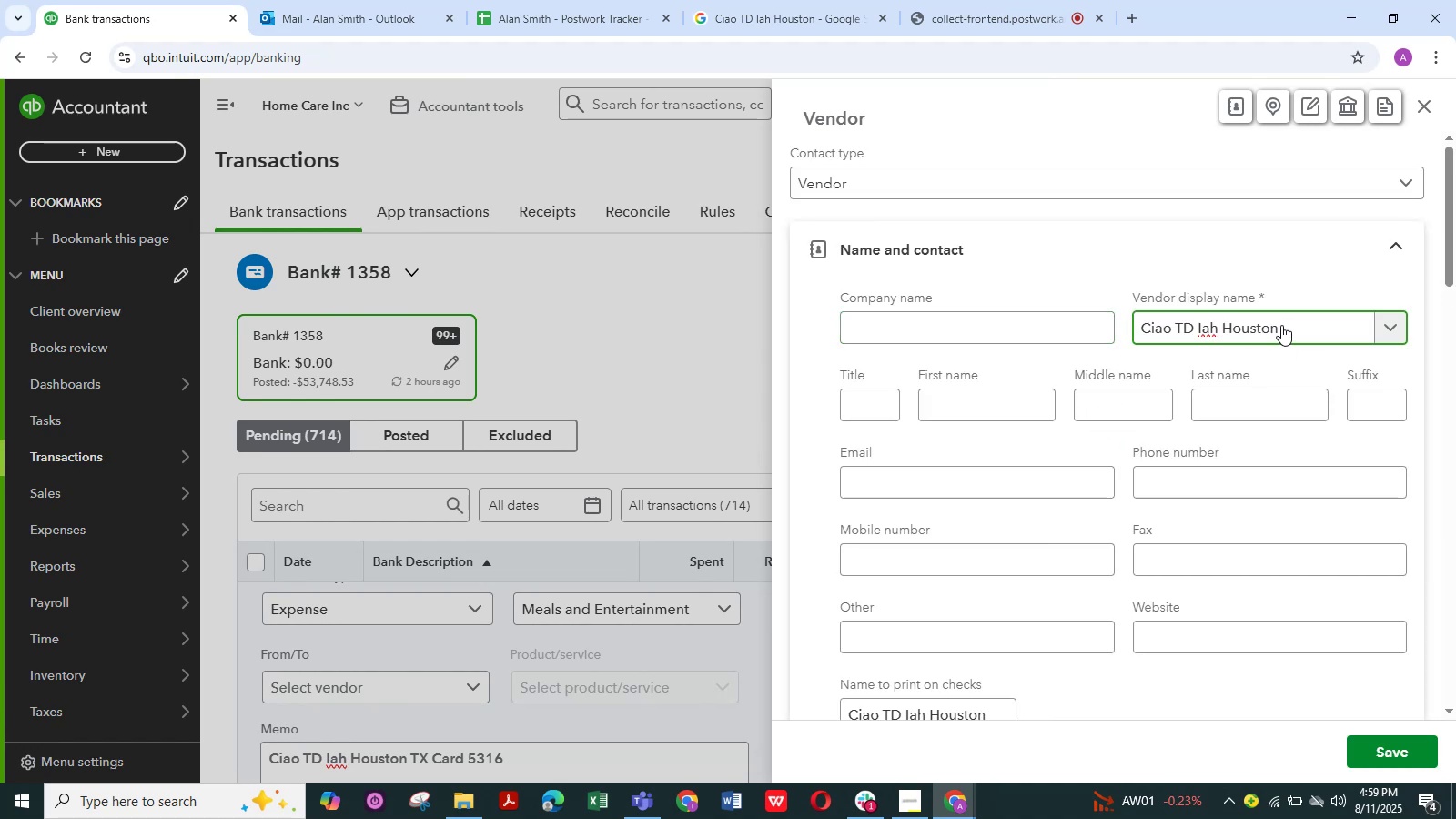 
key(Backspace)
 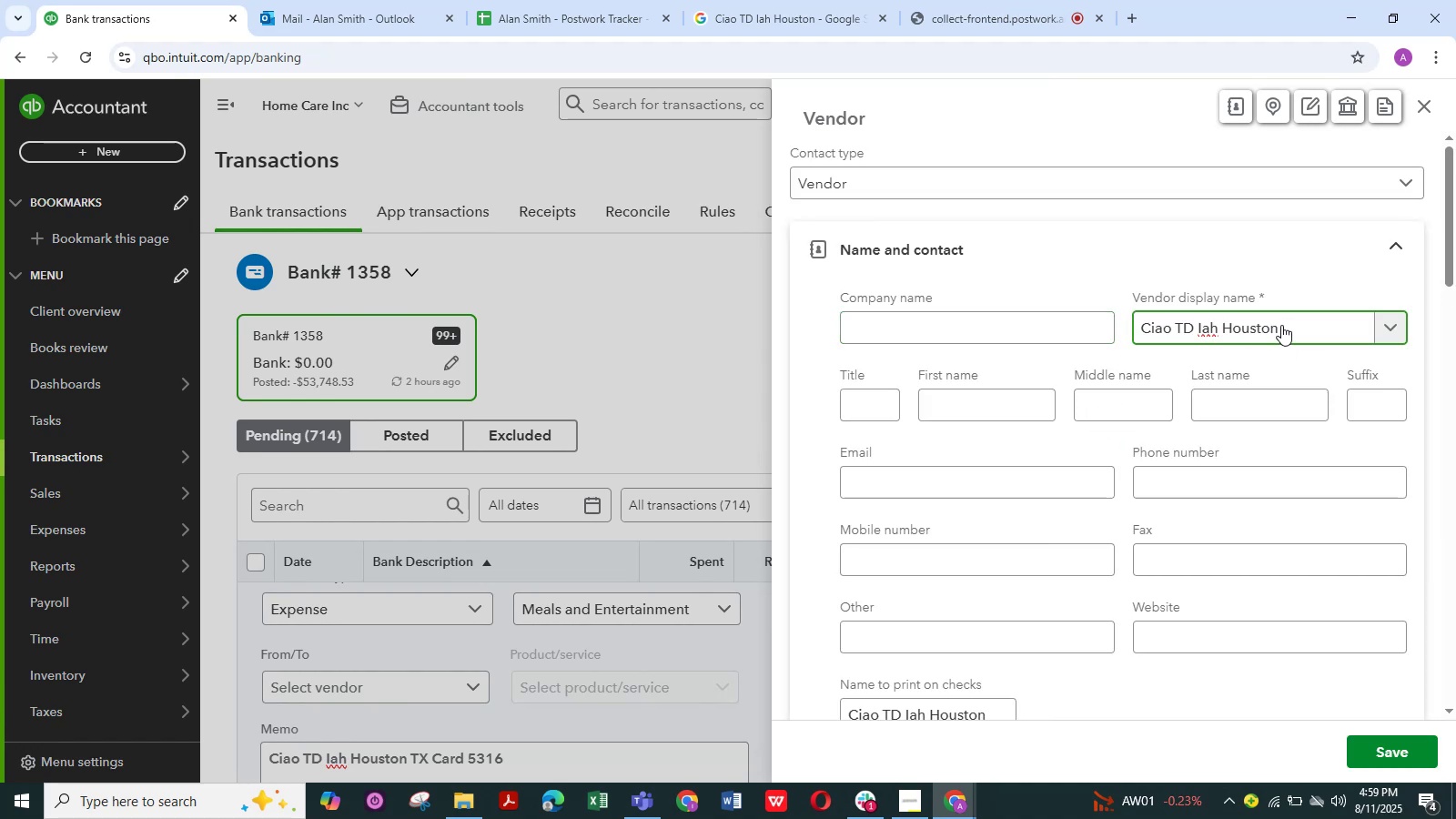 
key(Backspace)
 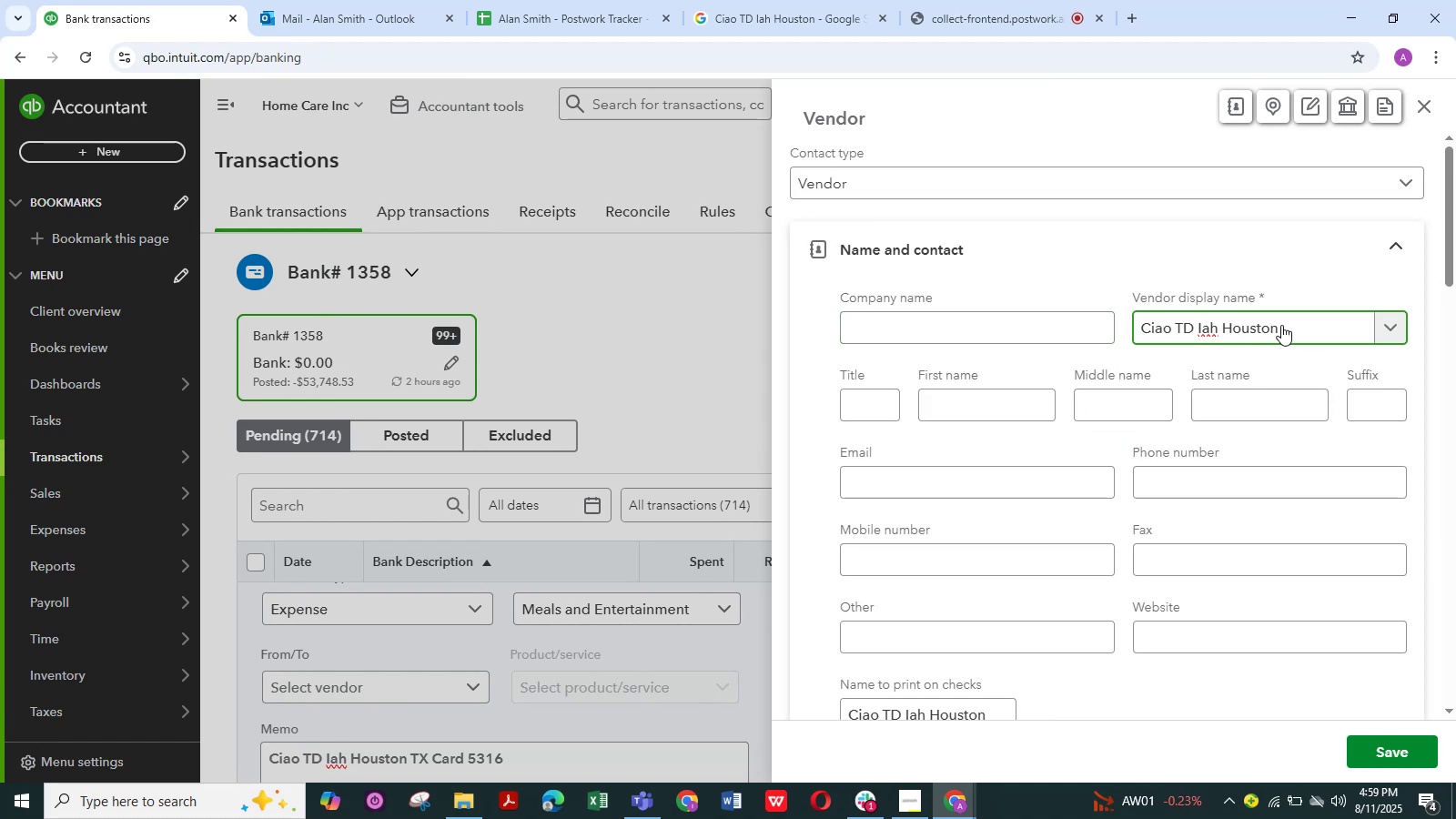 
key(Backspace)
 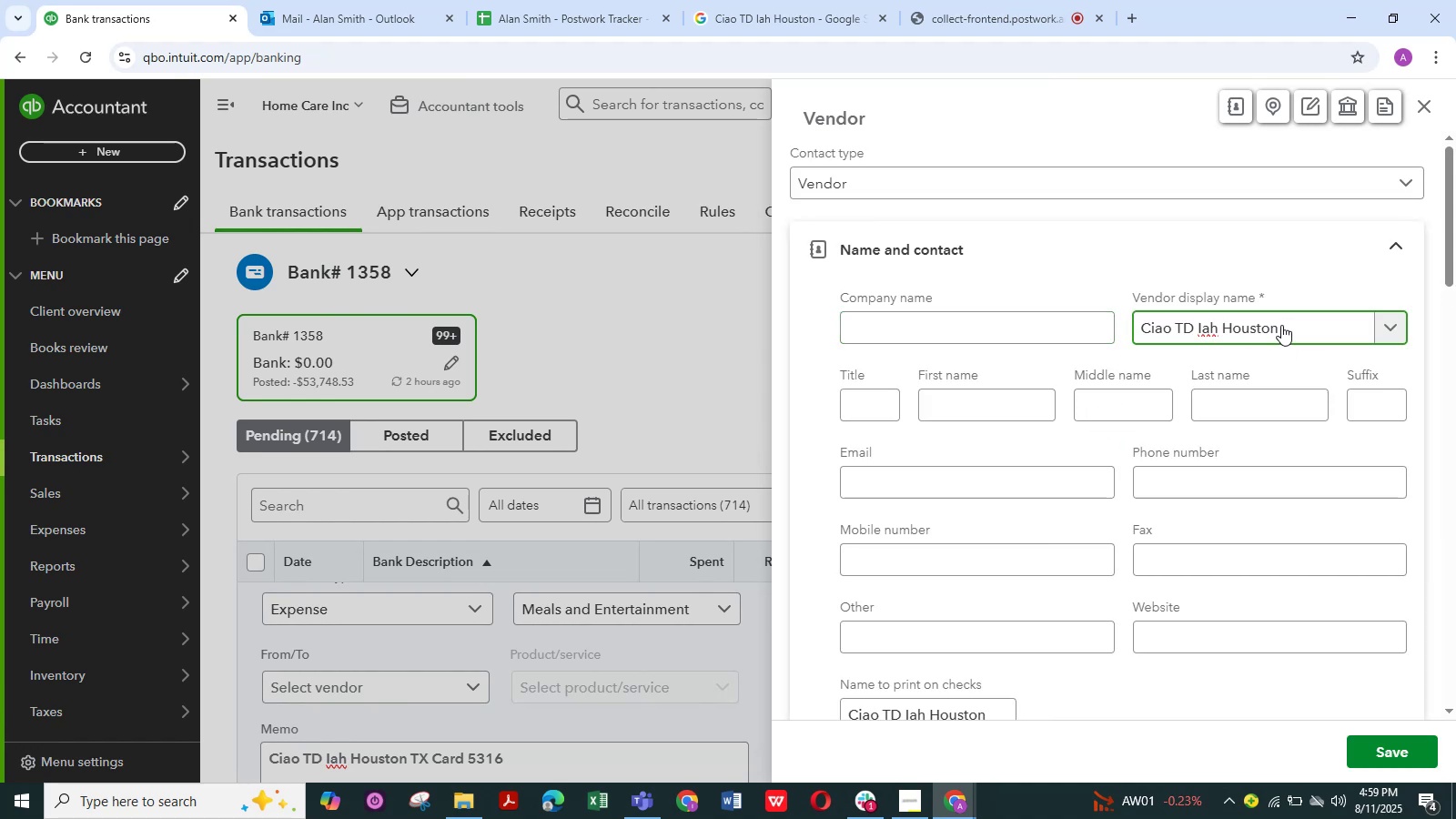 
key(Backspace)
 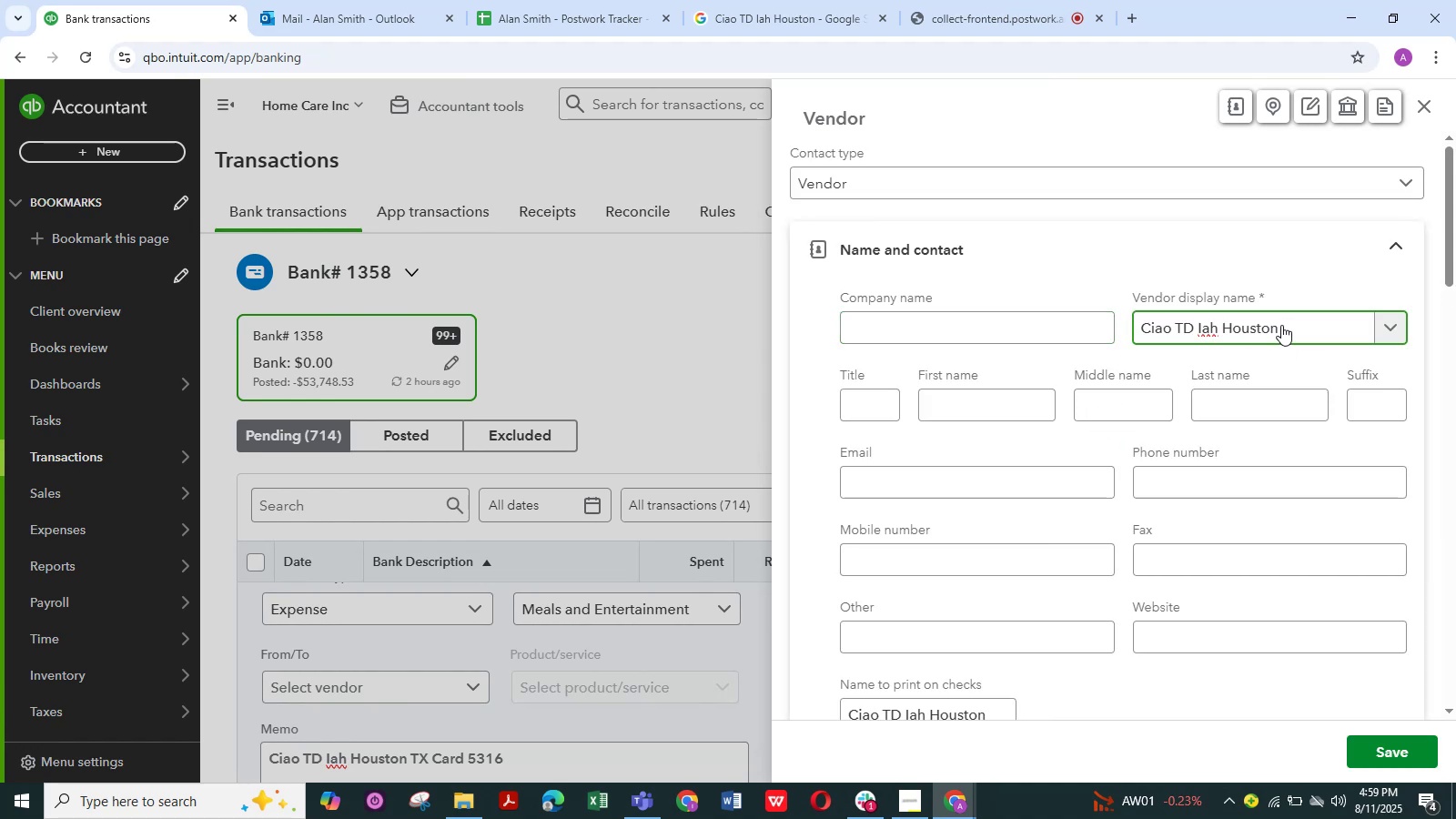 
key(Backspace)
 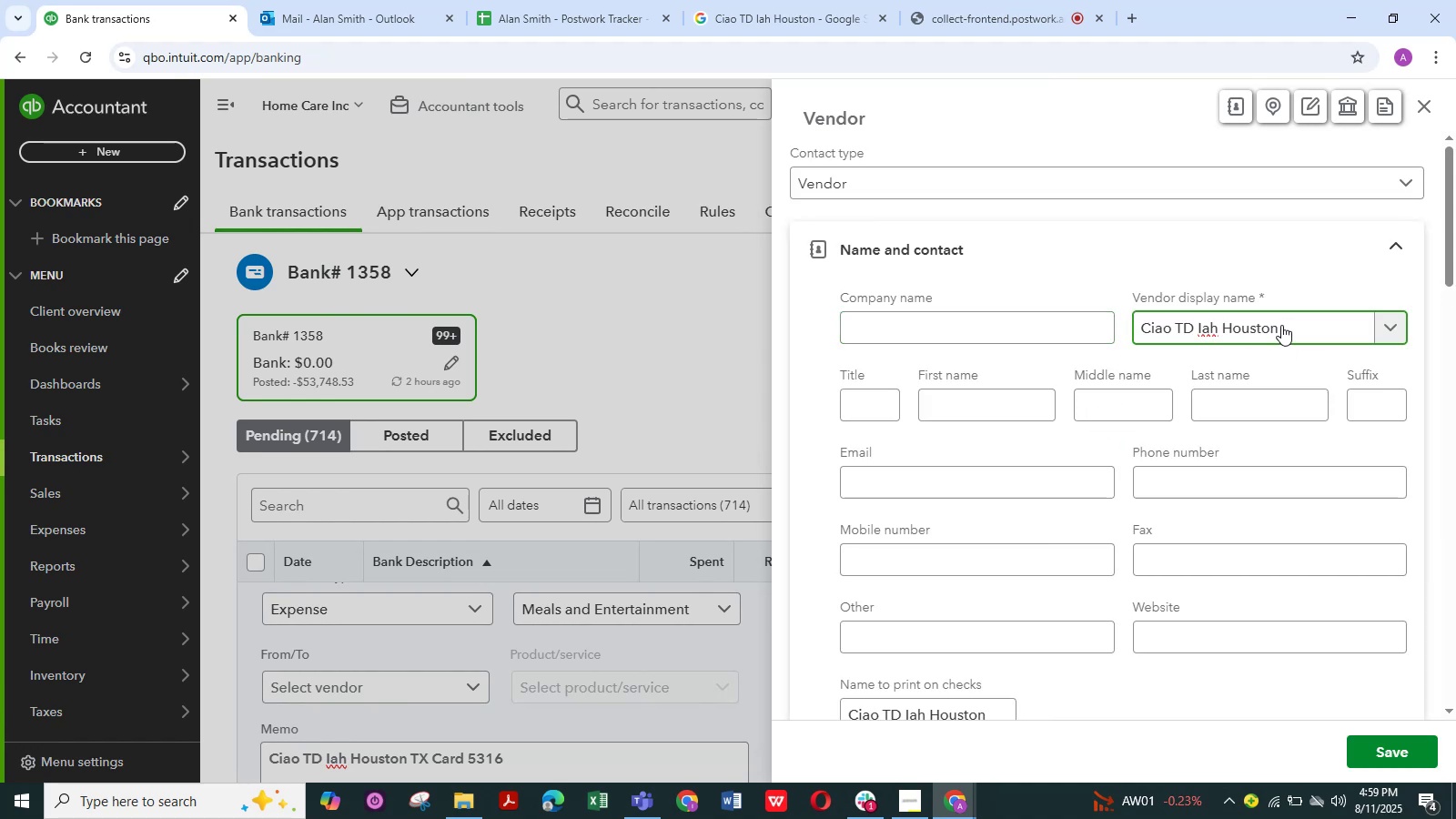 
key(Backspace)
 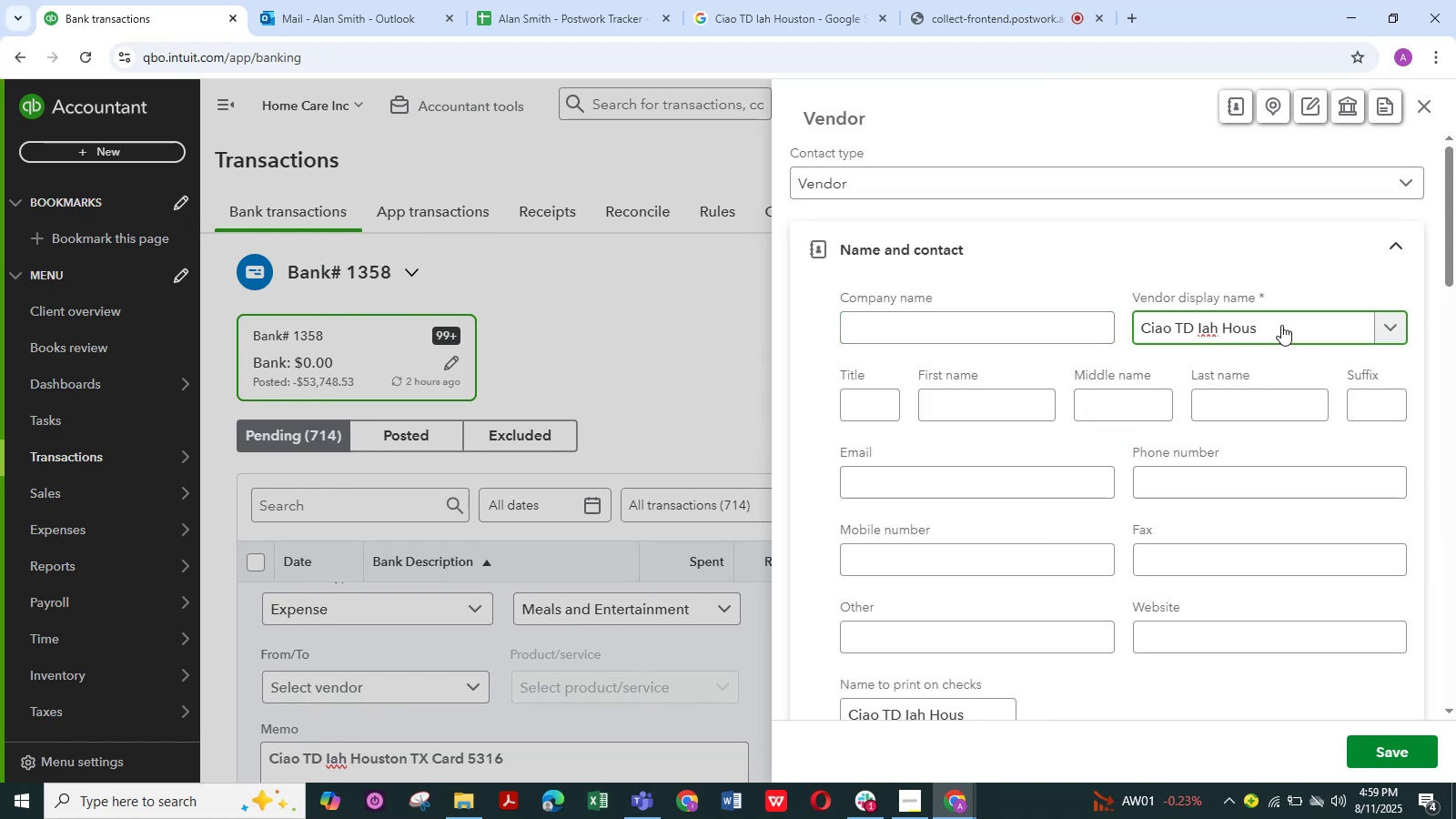 
left_click([1281, 325])
 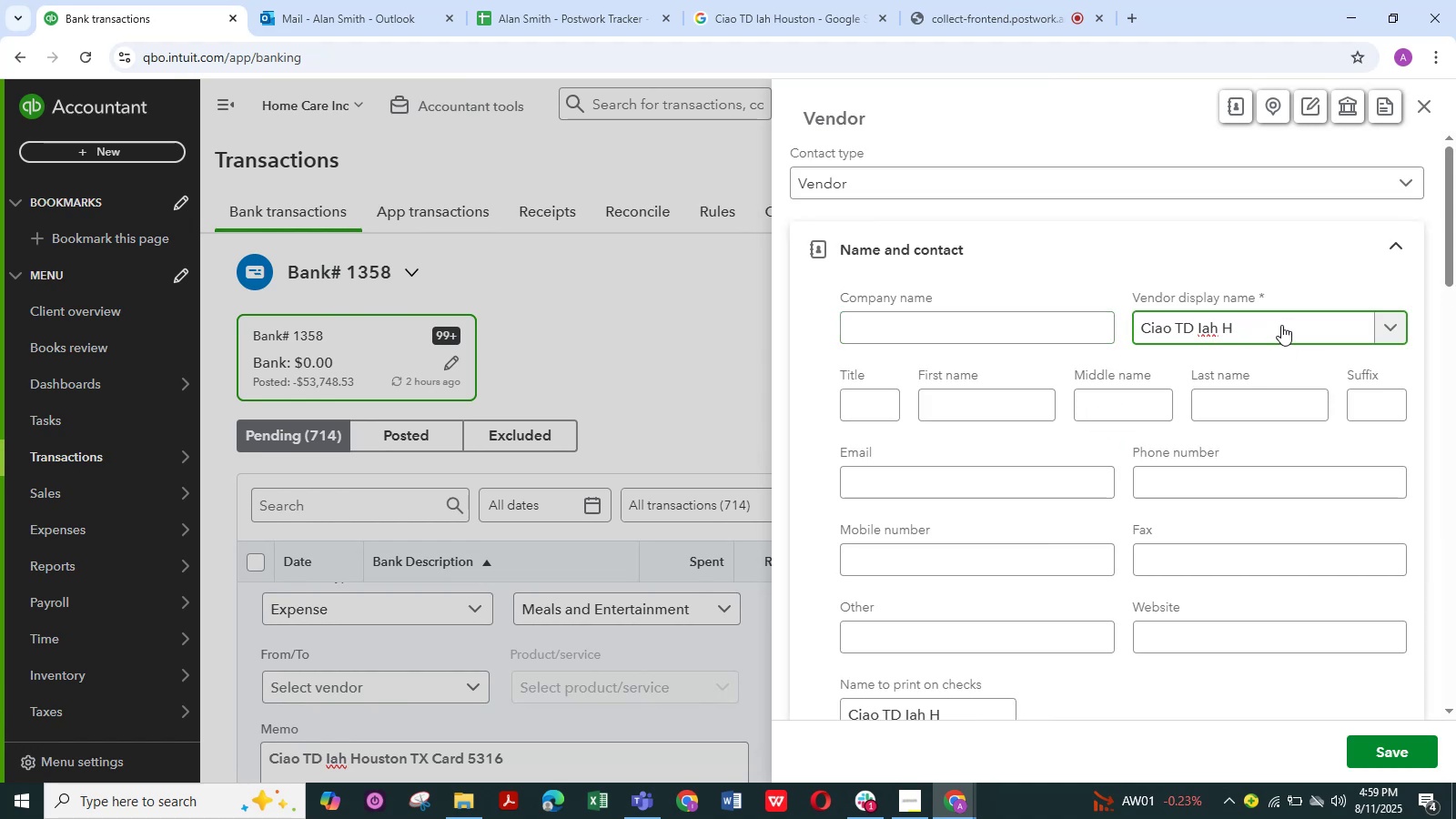 
key(Backspace)
 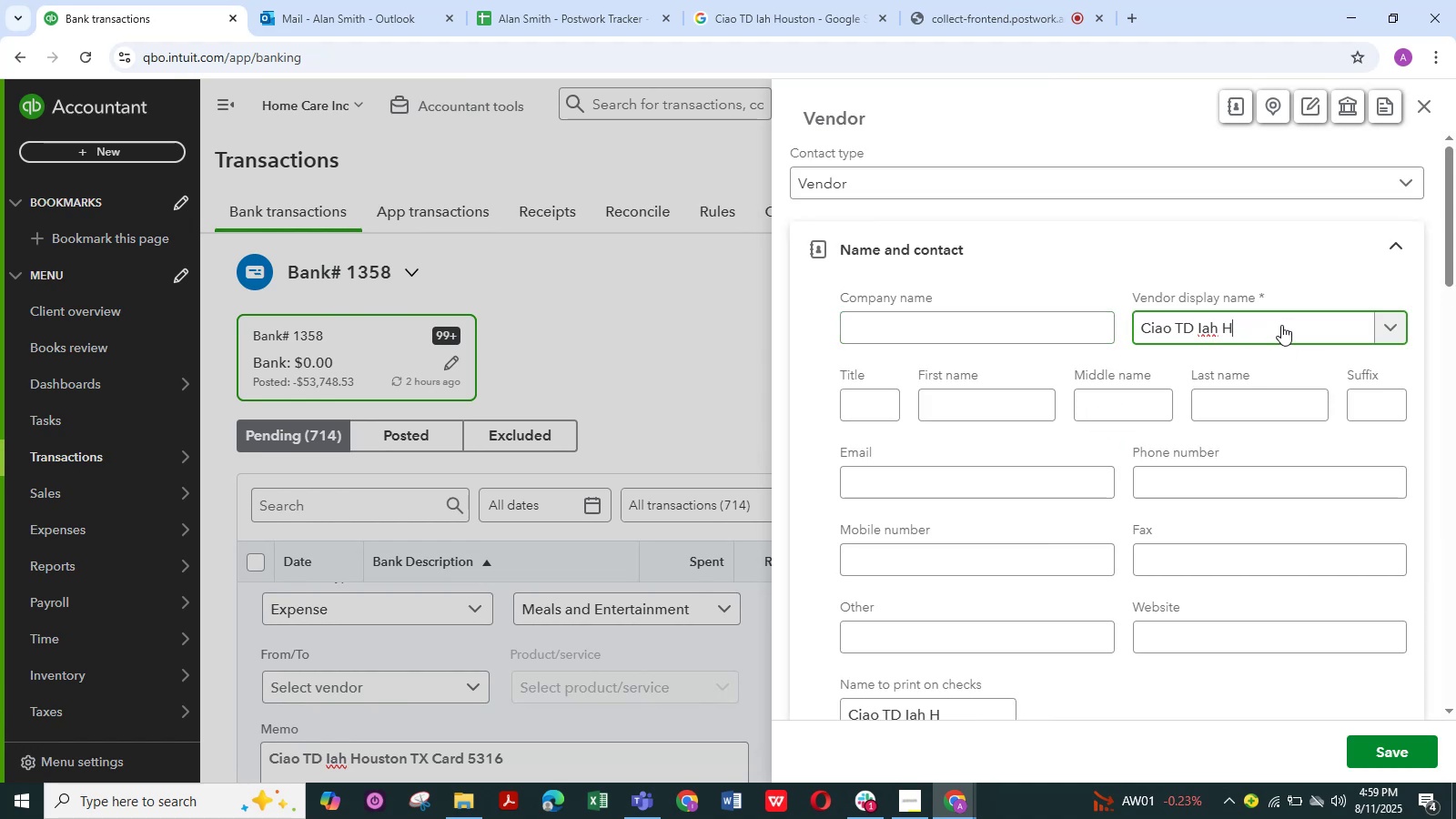 
key(Backspace)
 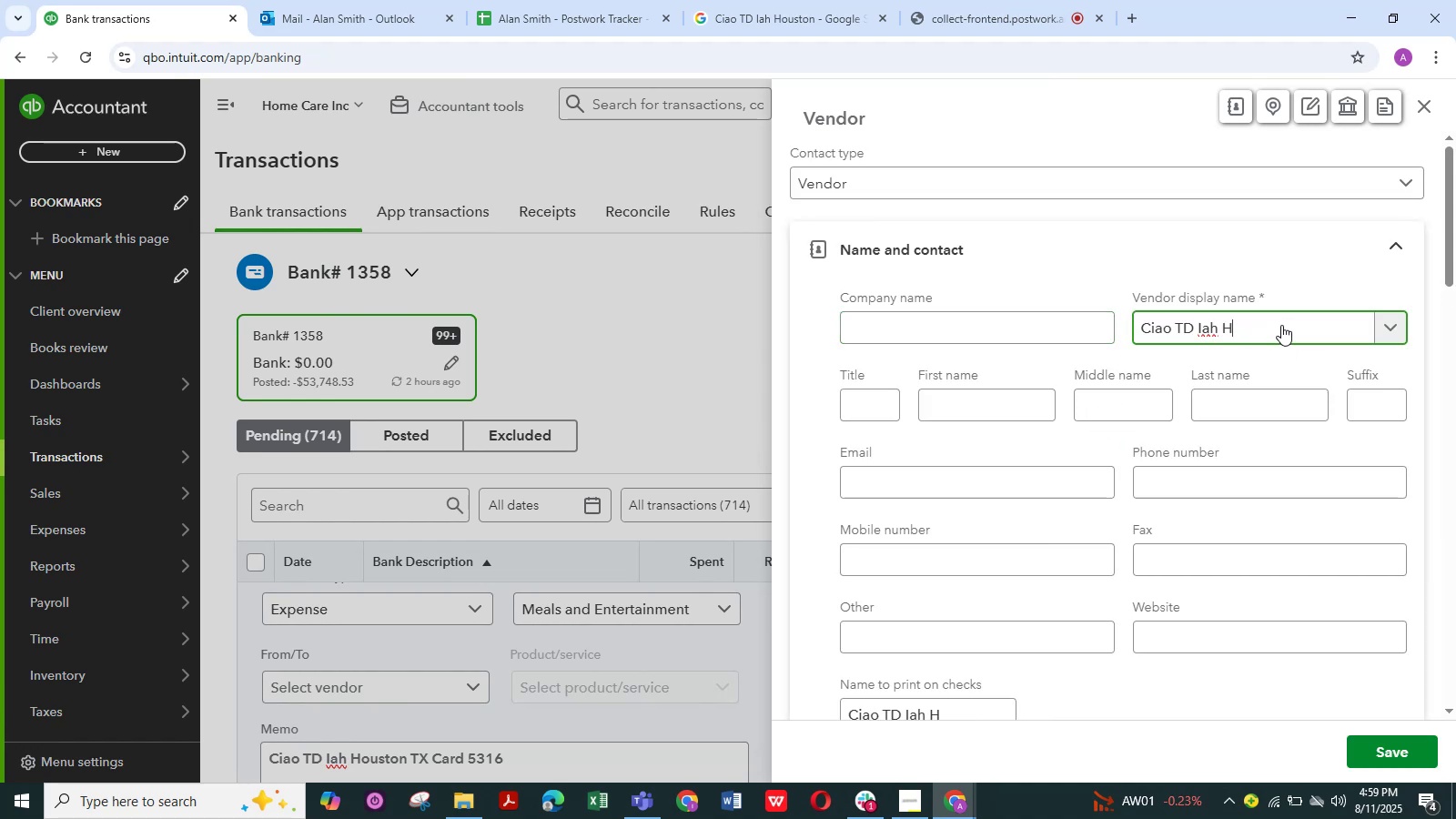 
key(Backspace)
 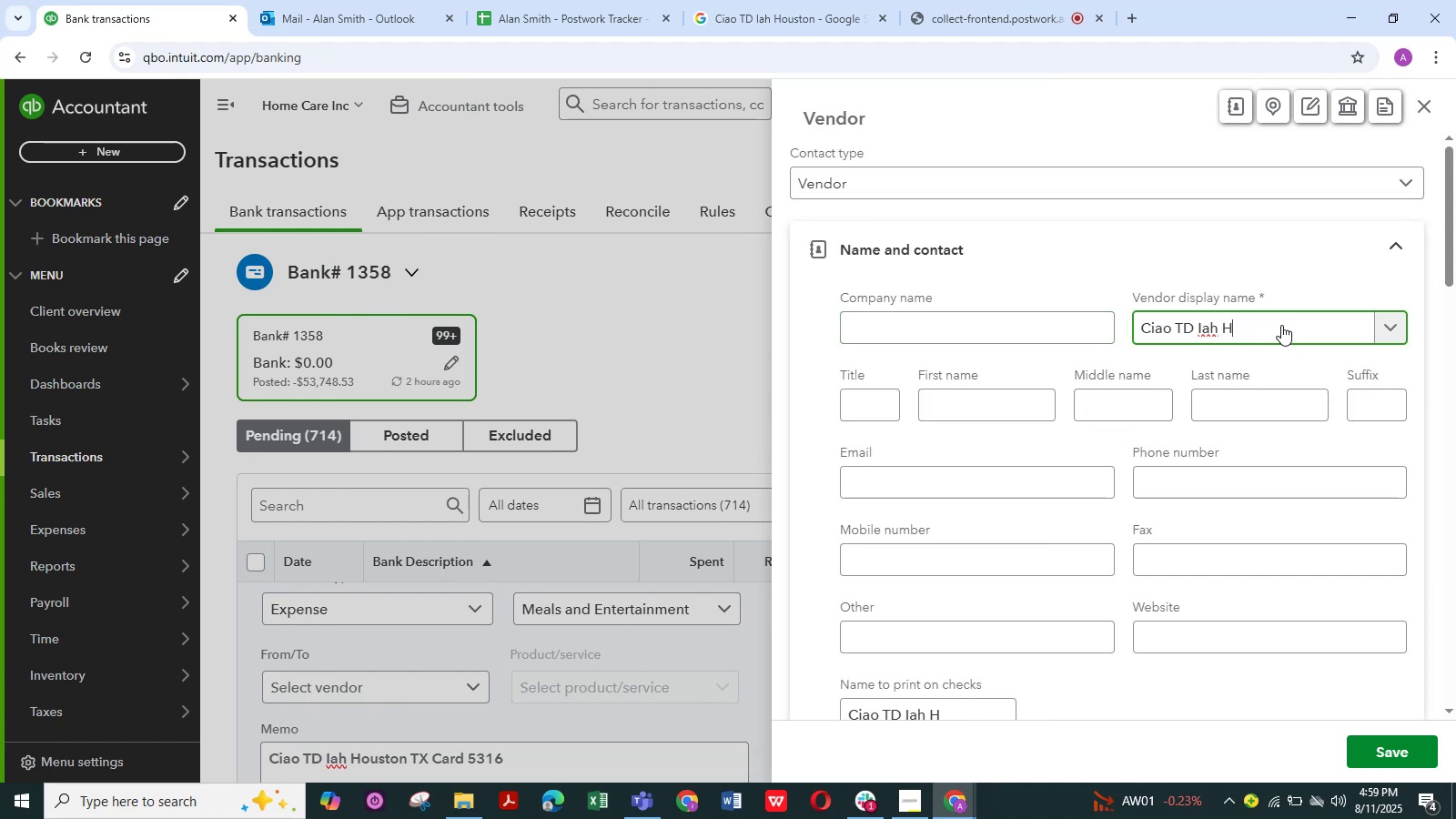 
key(Backspace)
 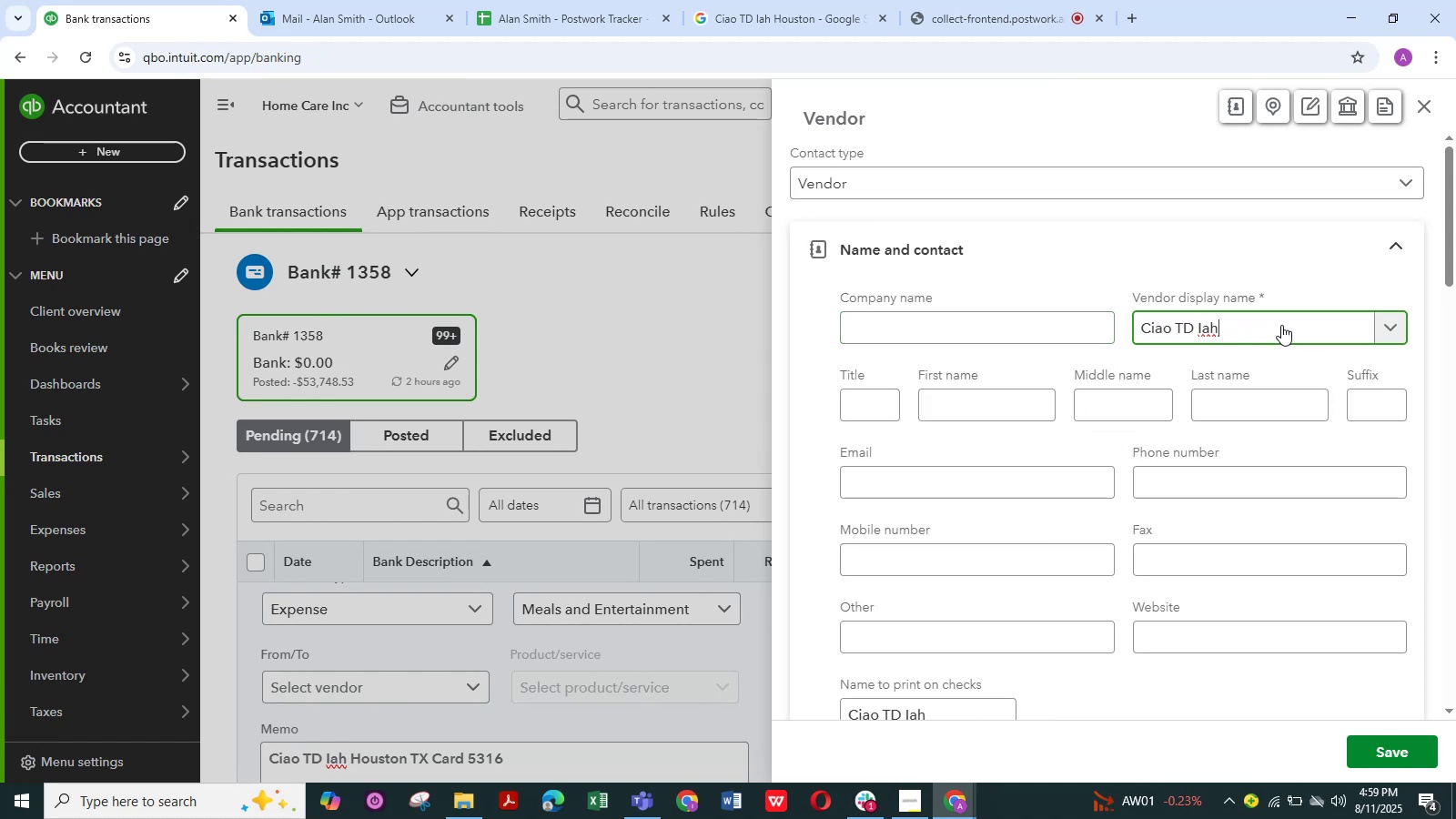 
key(Backspace)
 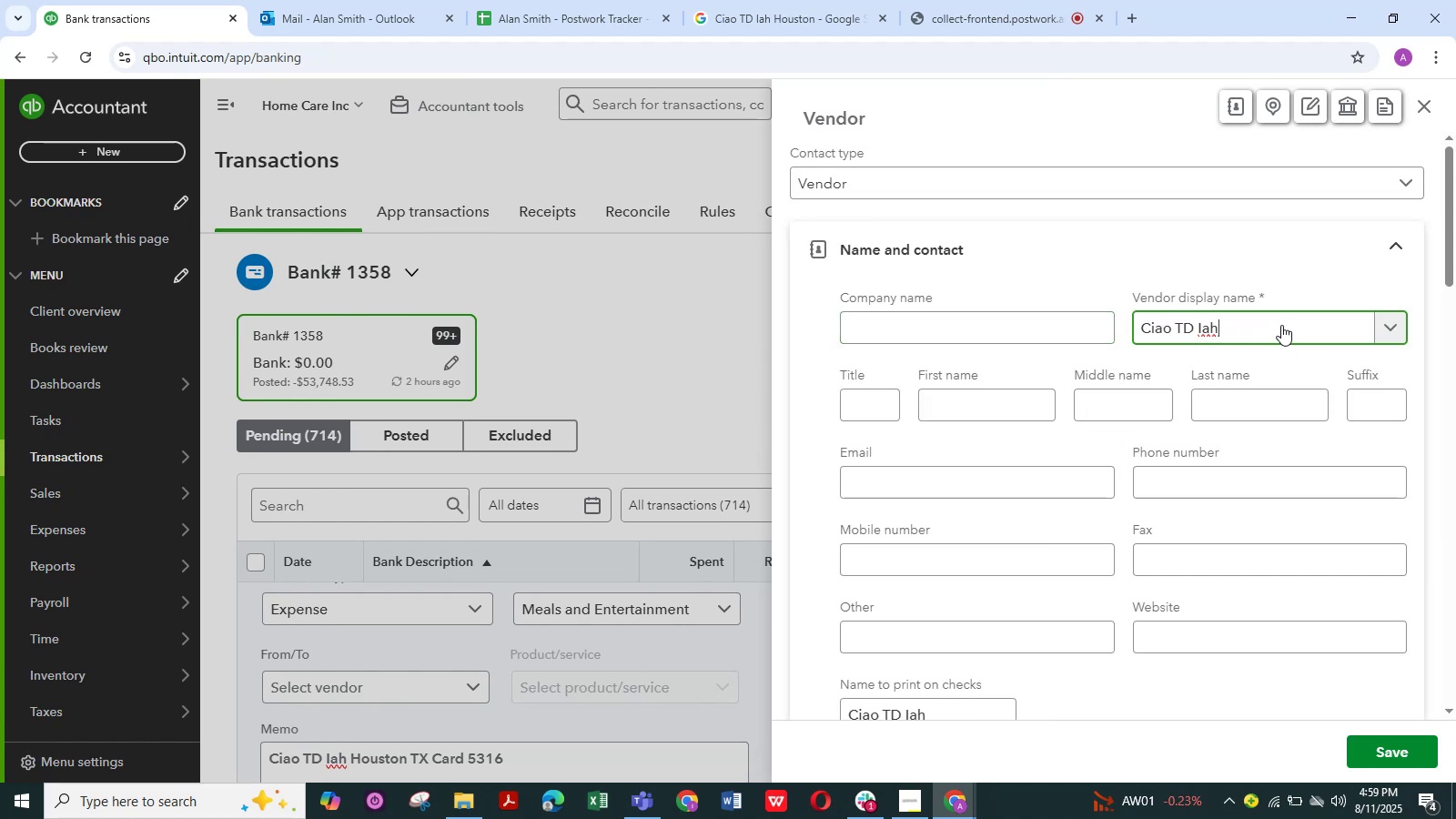 
key(Backspace)
 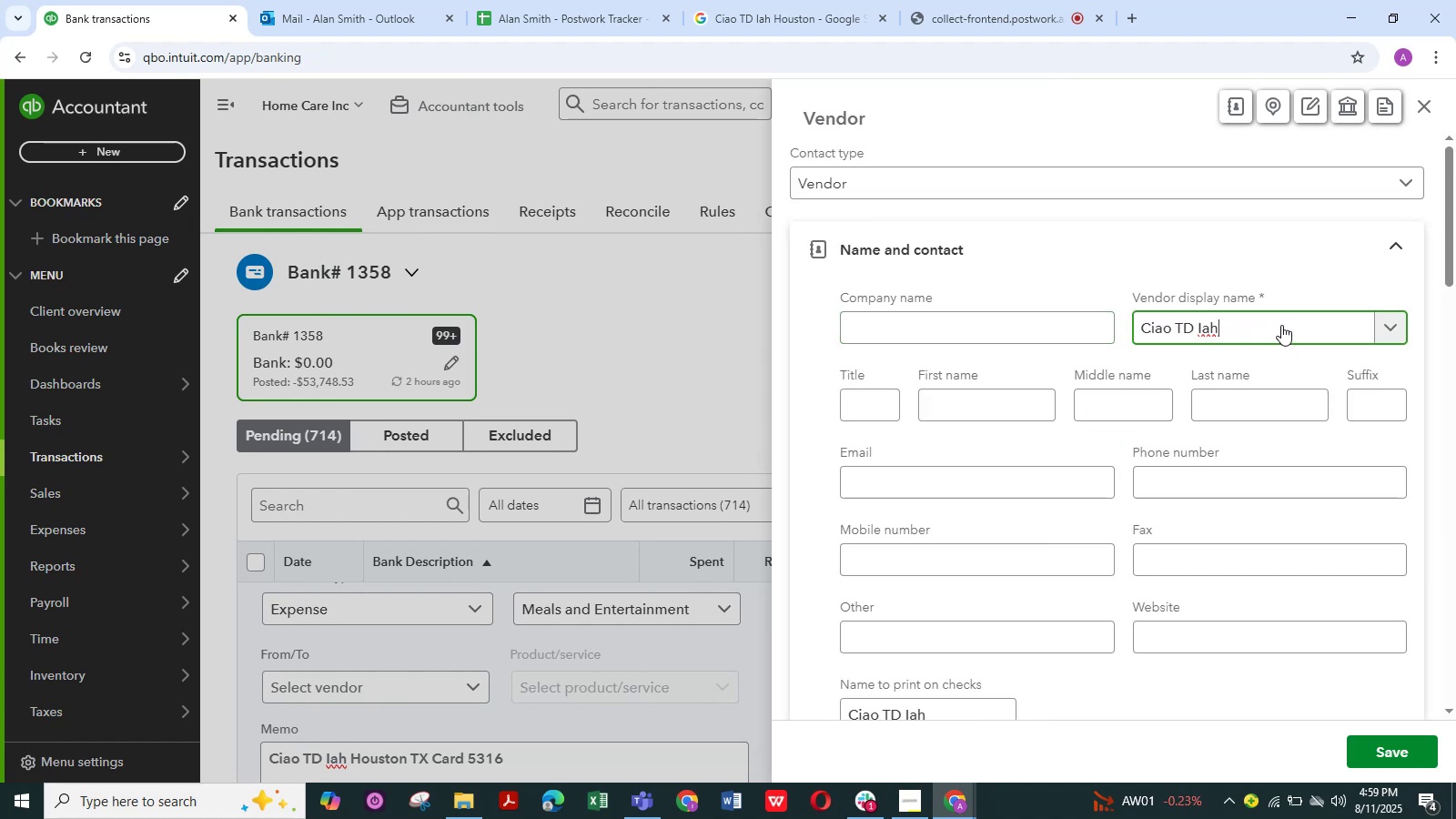 
key(Backspace)
 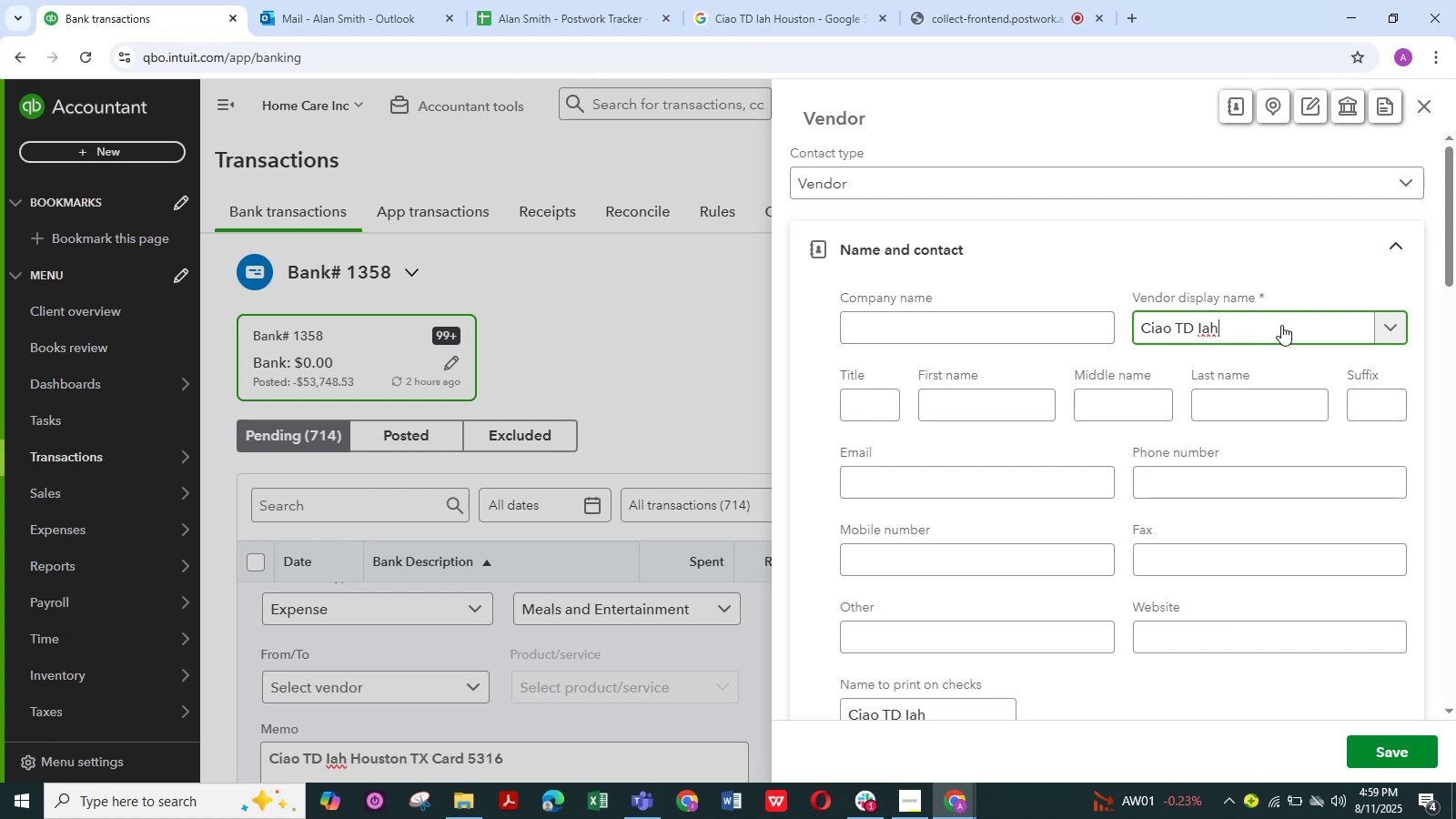 
key(Backspace)
 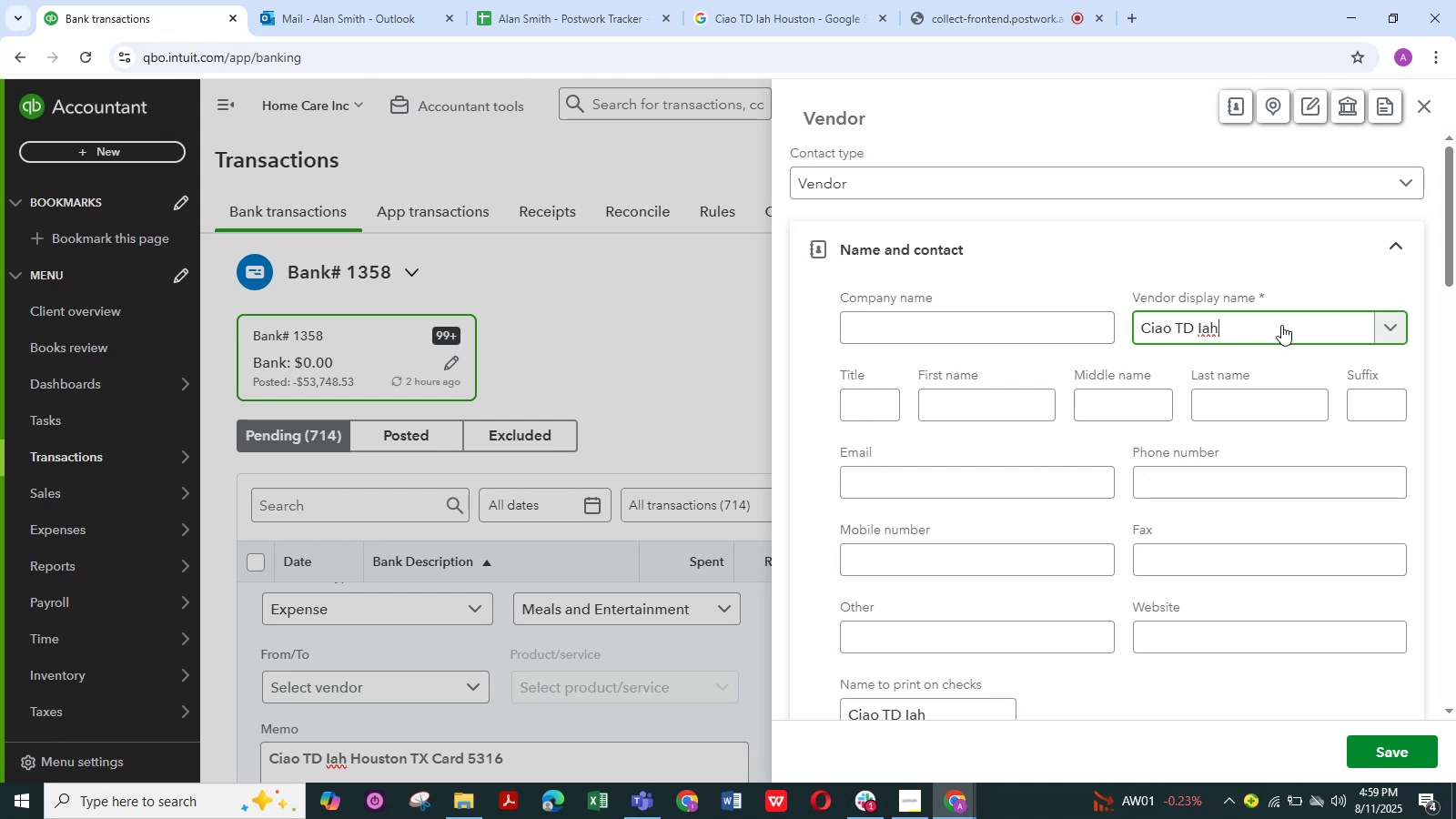 
key(Backspace)
 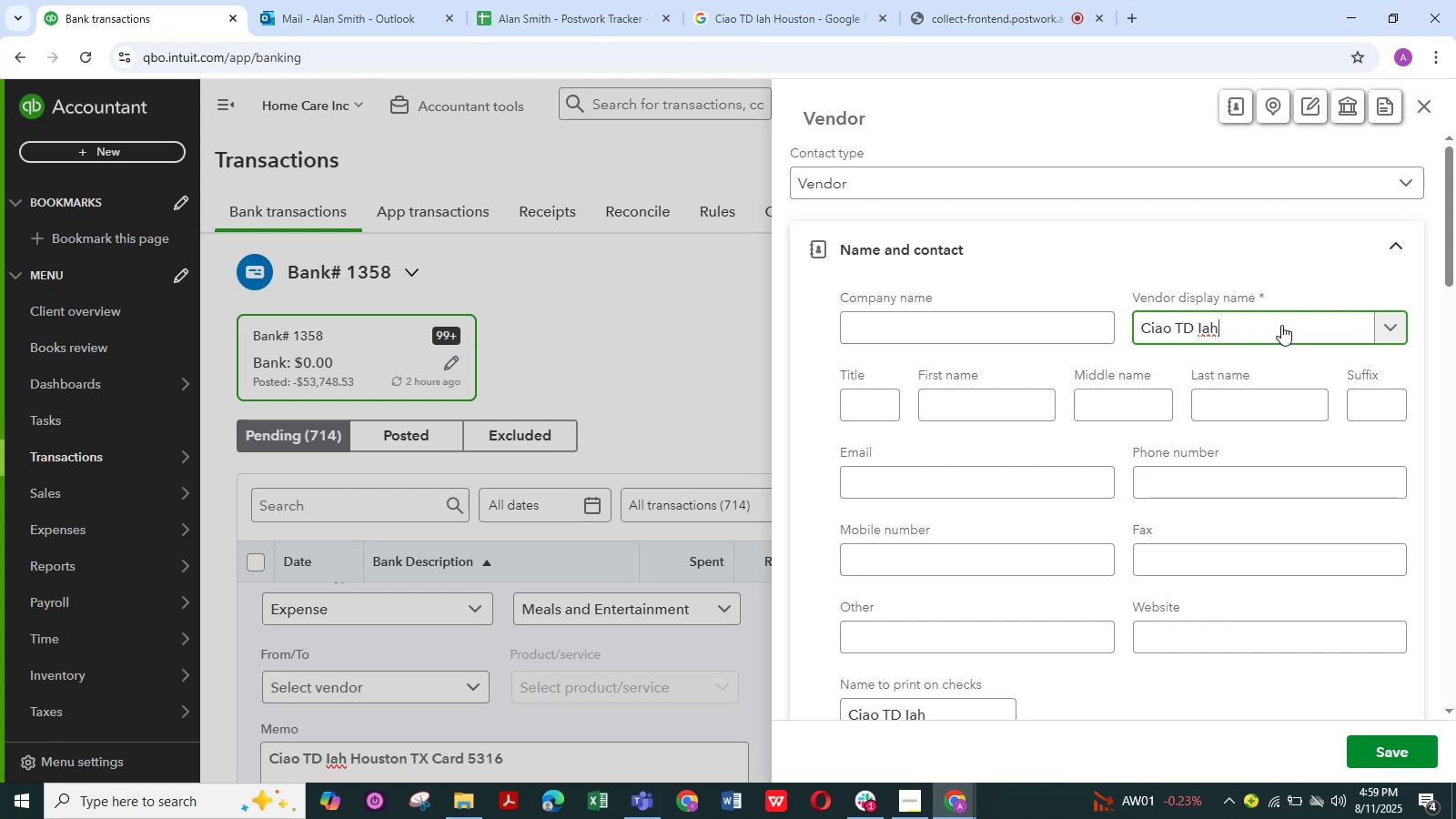 
key(Backspace)
 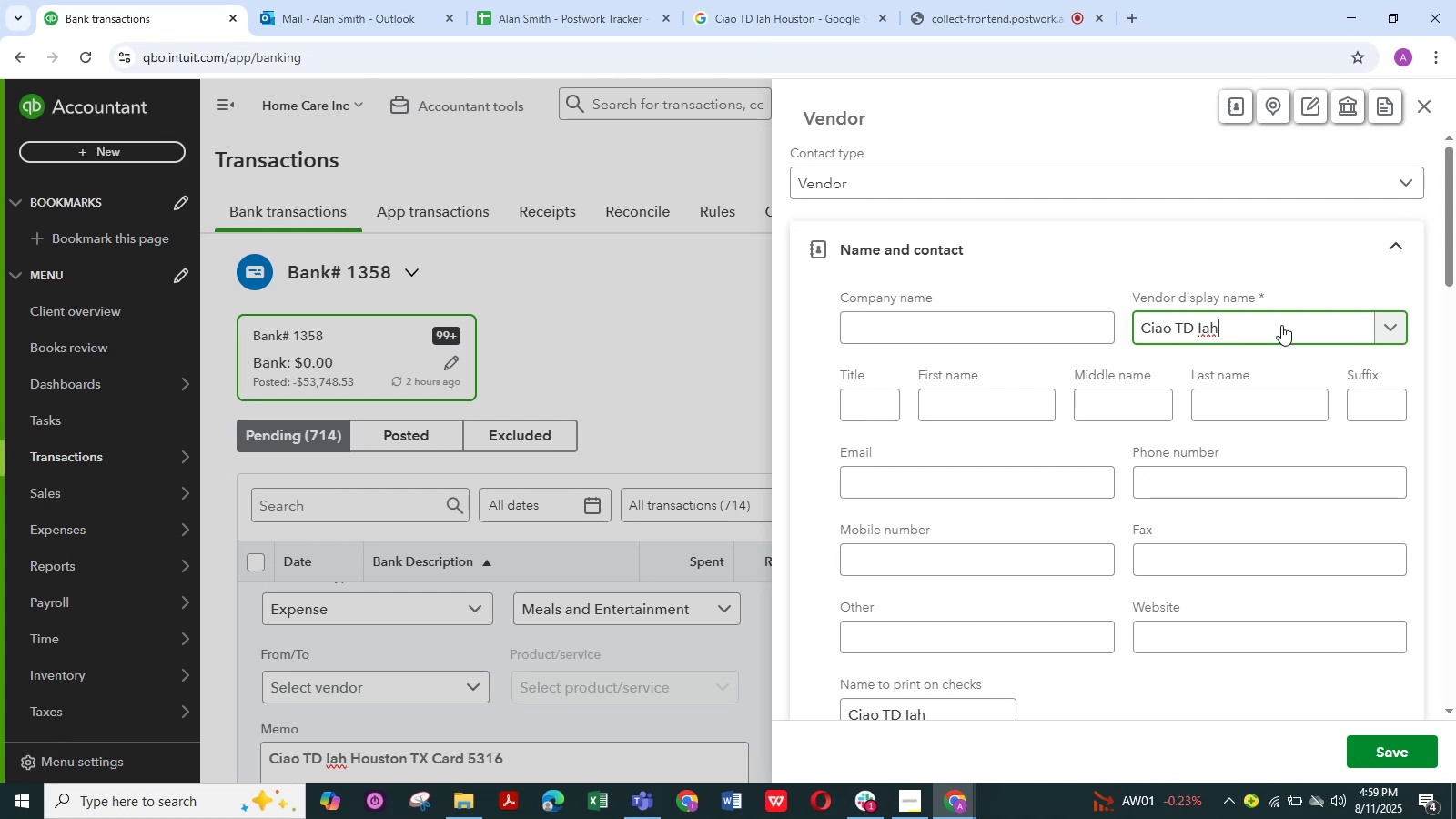 
key(Backspace)
 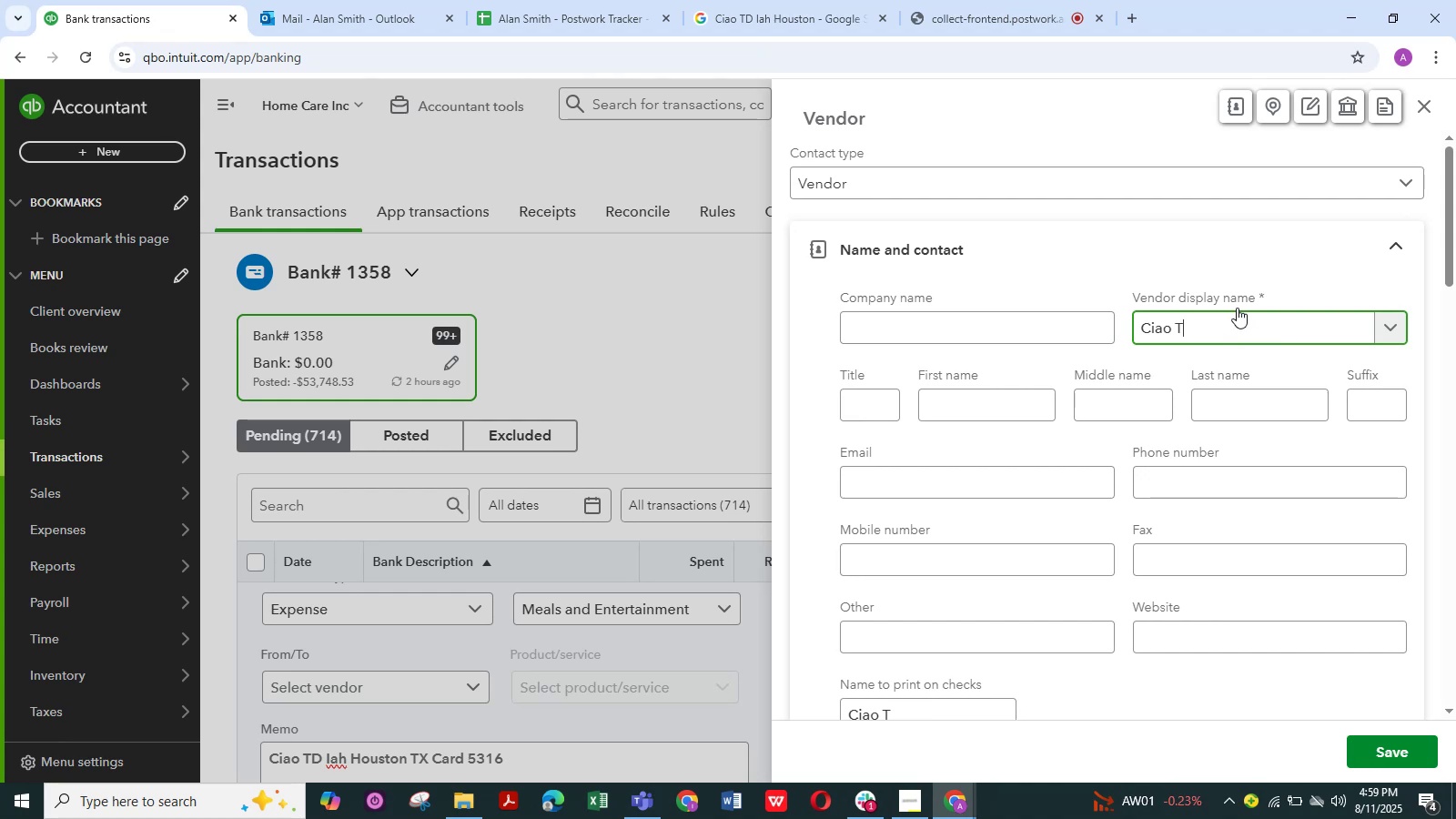 
key(Backspace)
 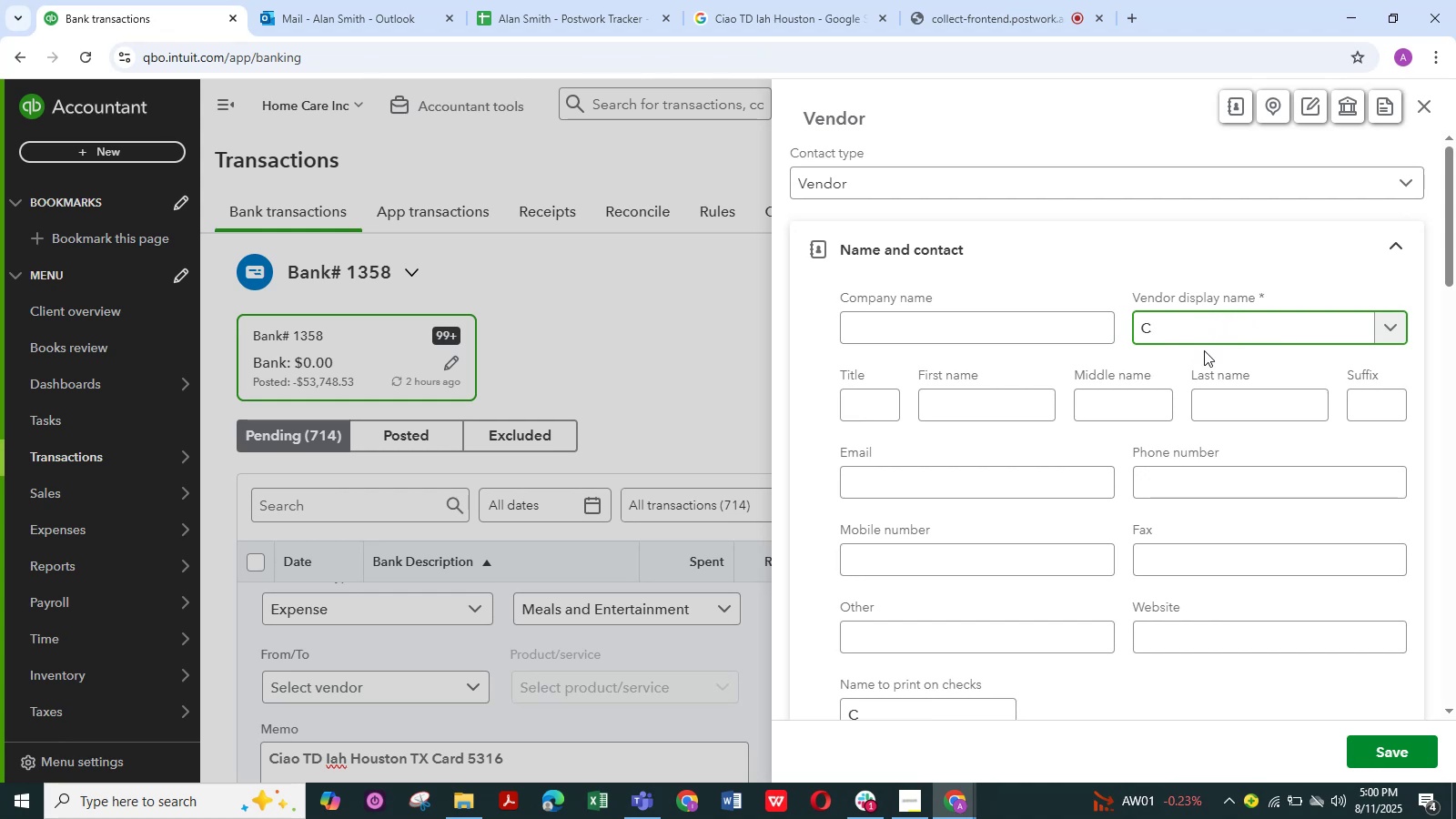 
type(iao)
 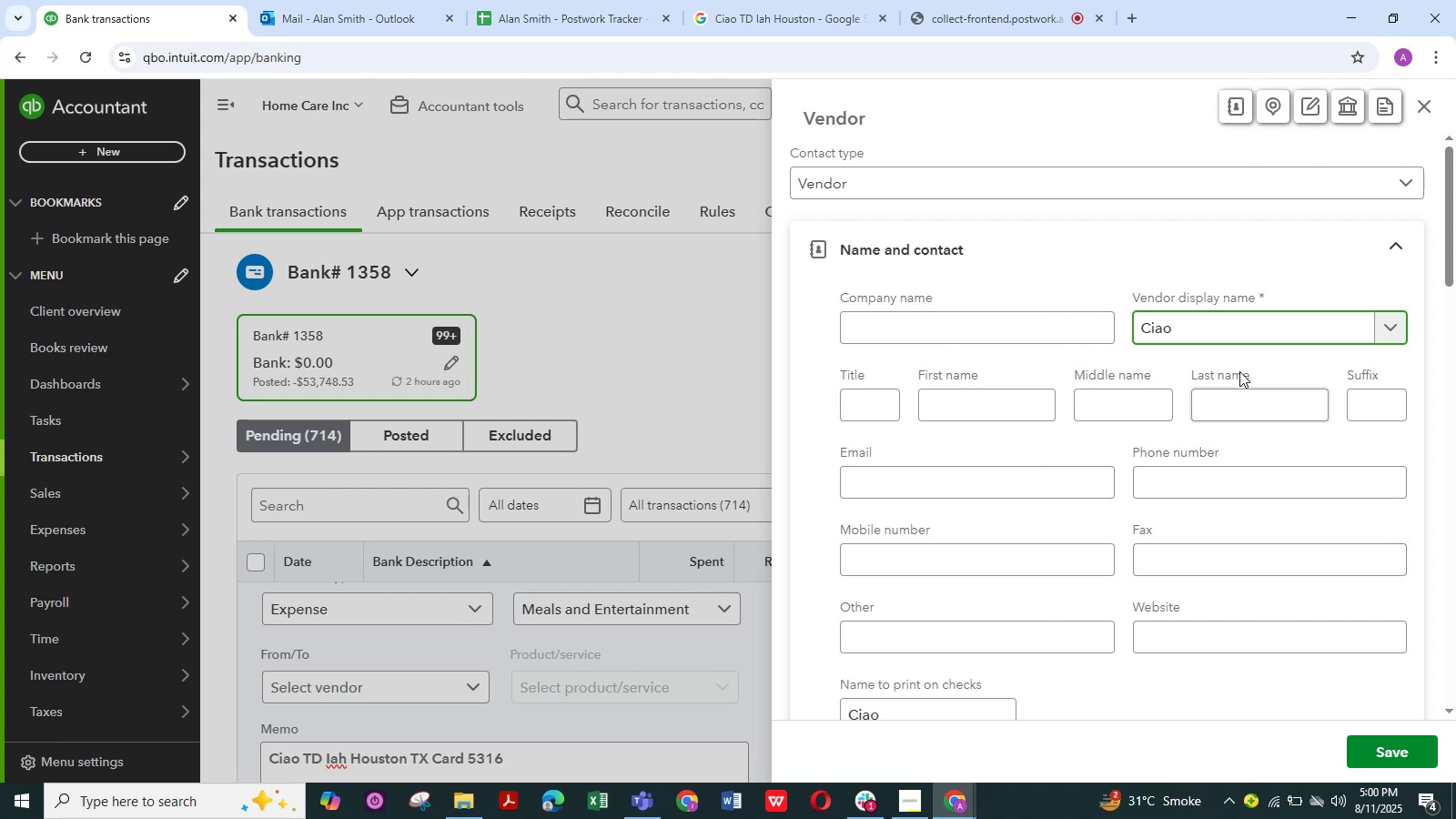 
wait(47.69)
 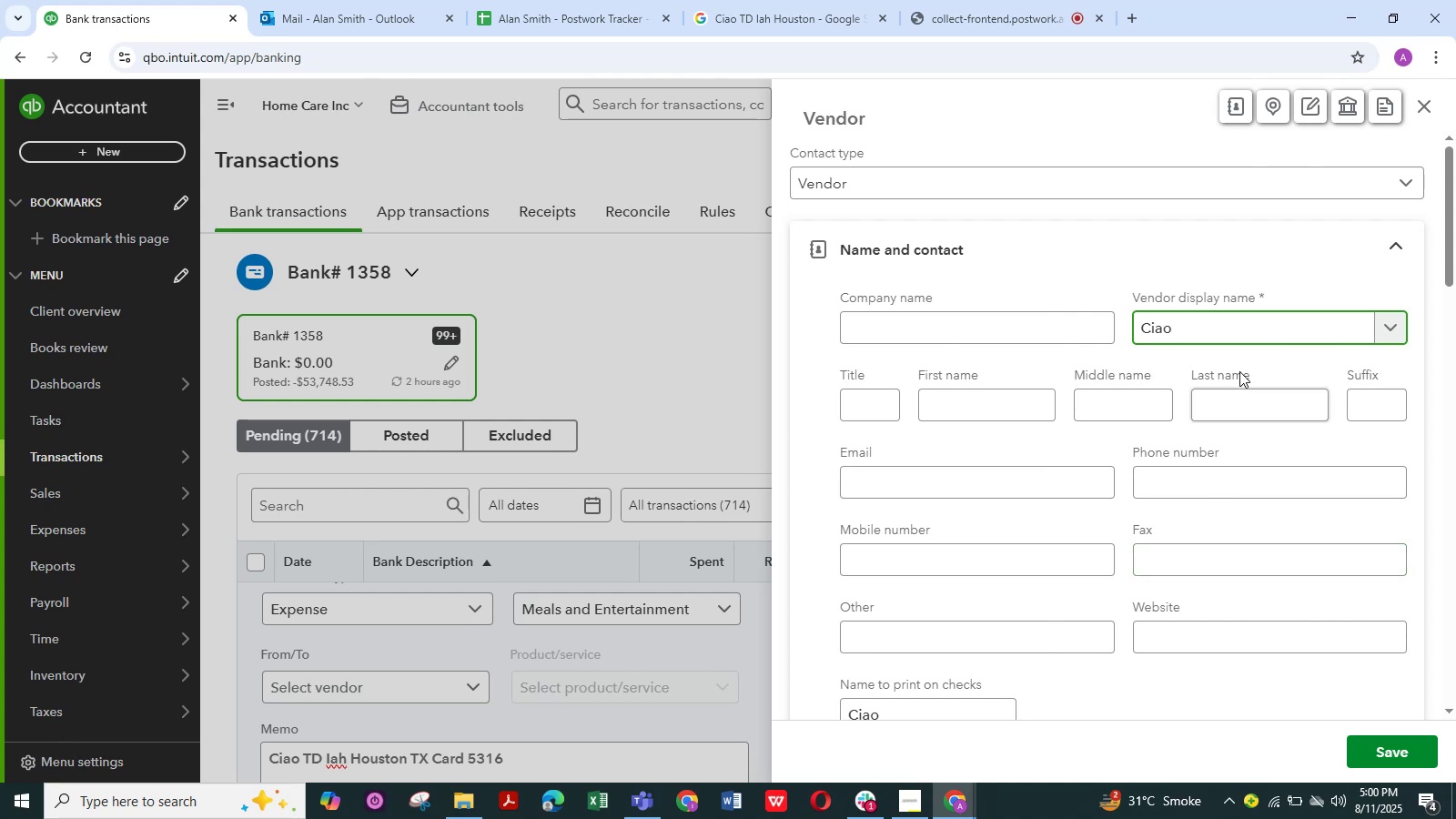 
left_click([1378, 731])
 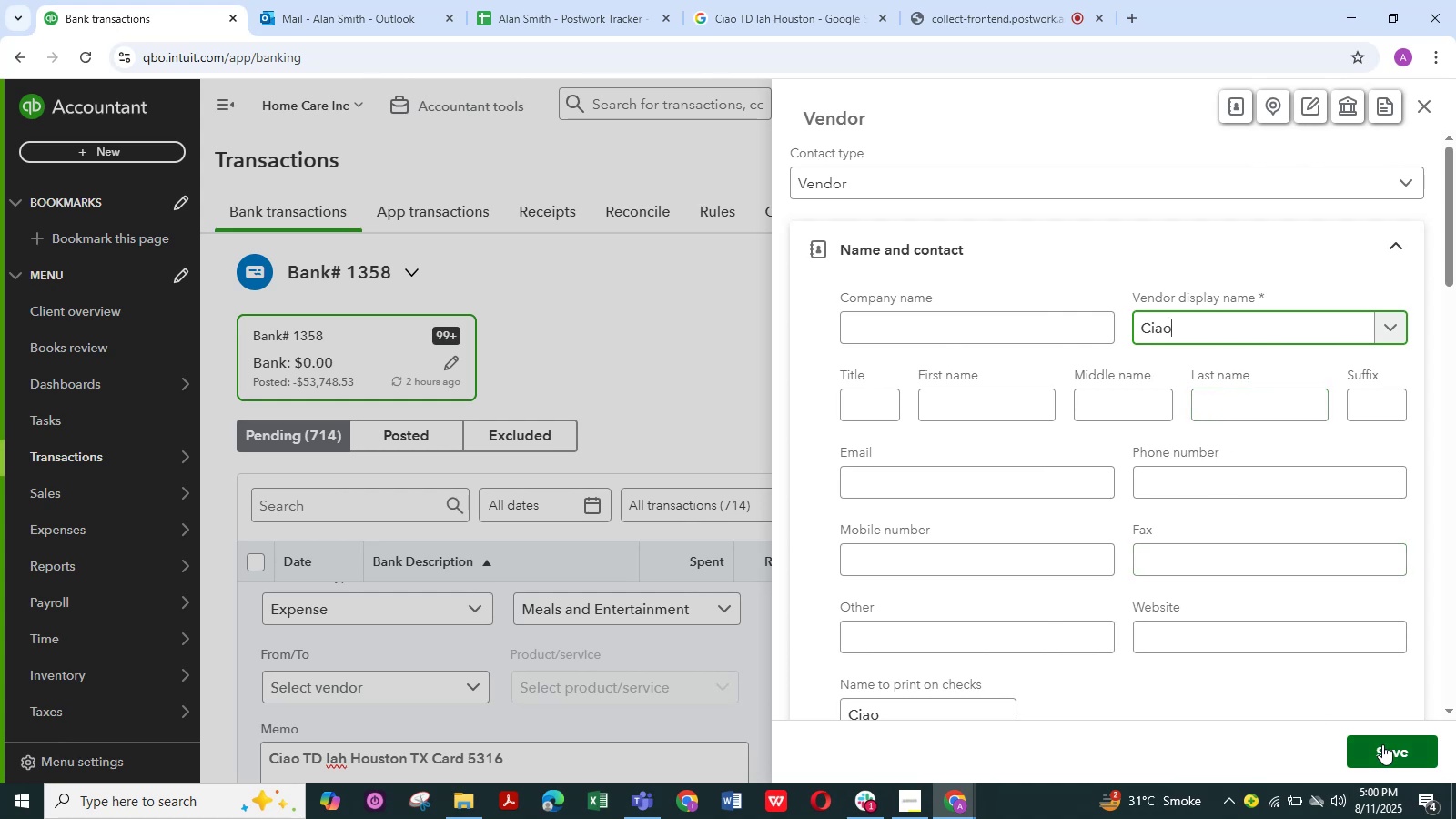 
left_click([1382, 744])
 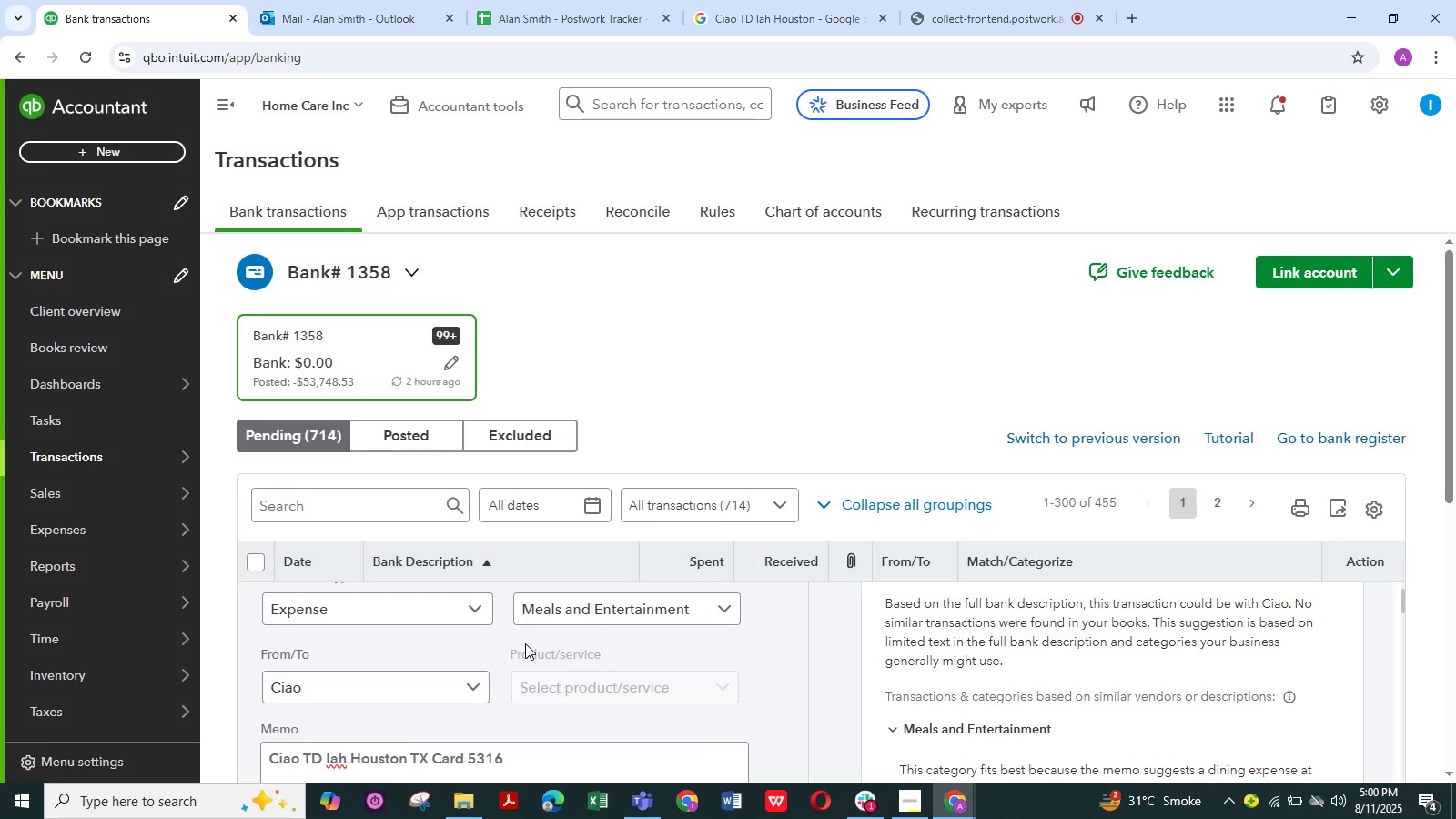 
scroll: coordinate [345, 696], scroll_direction: down, amount: 4.0
 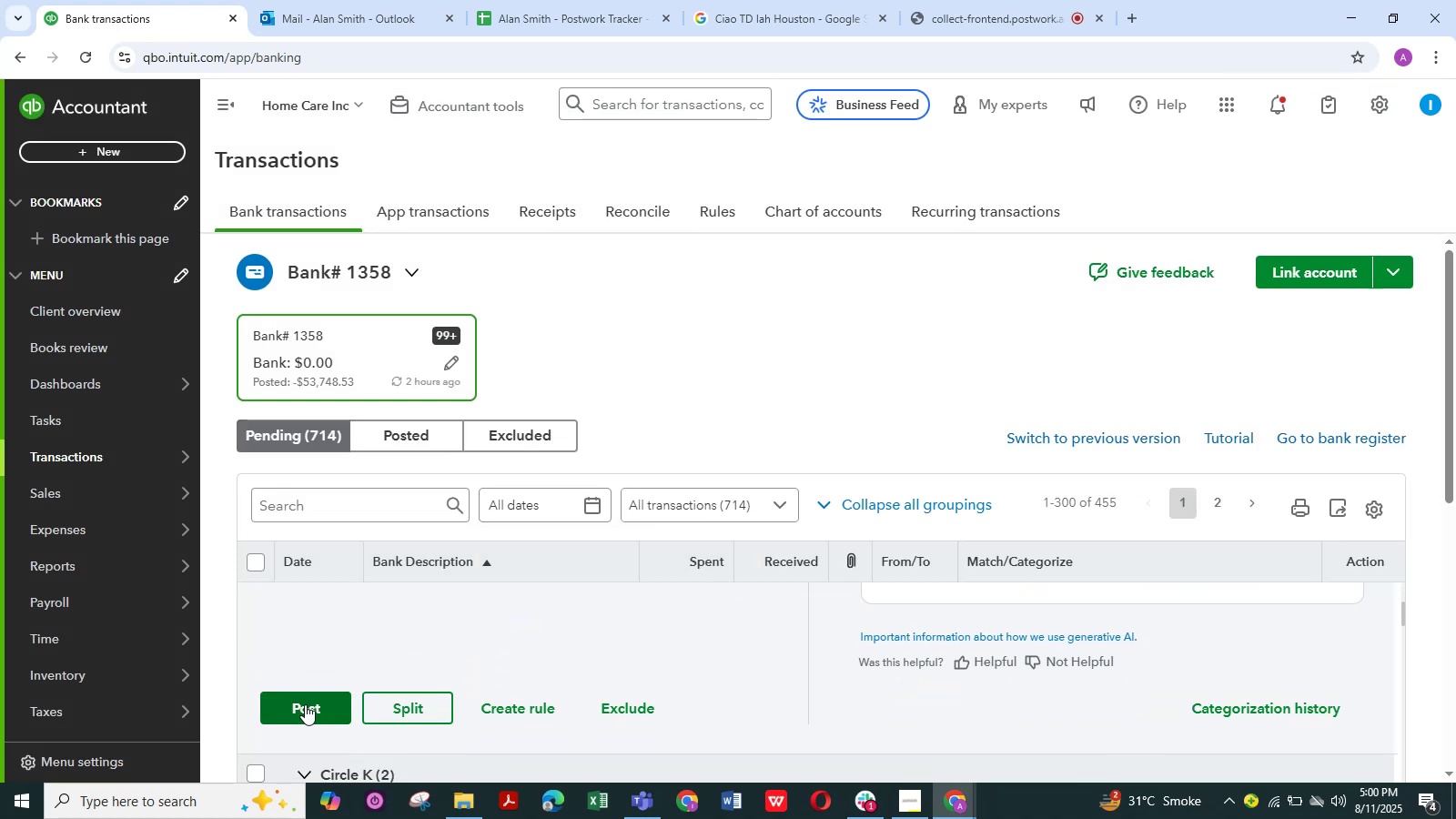 
left_click([305, 704])
 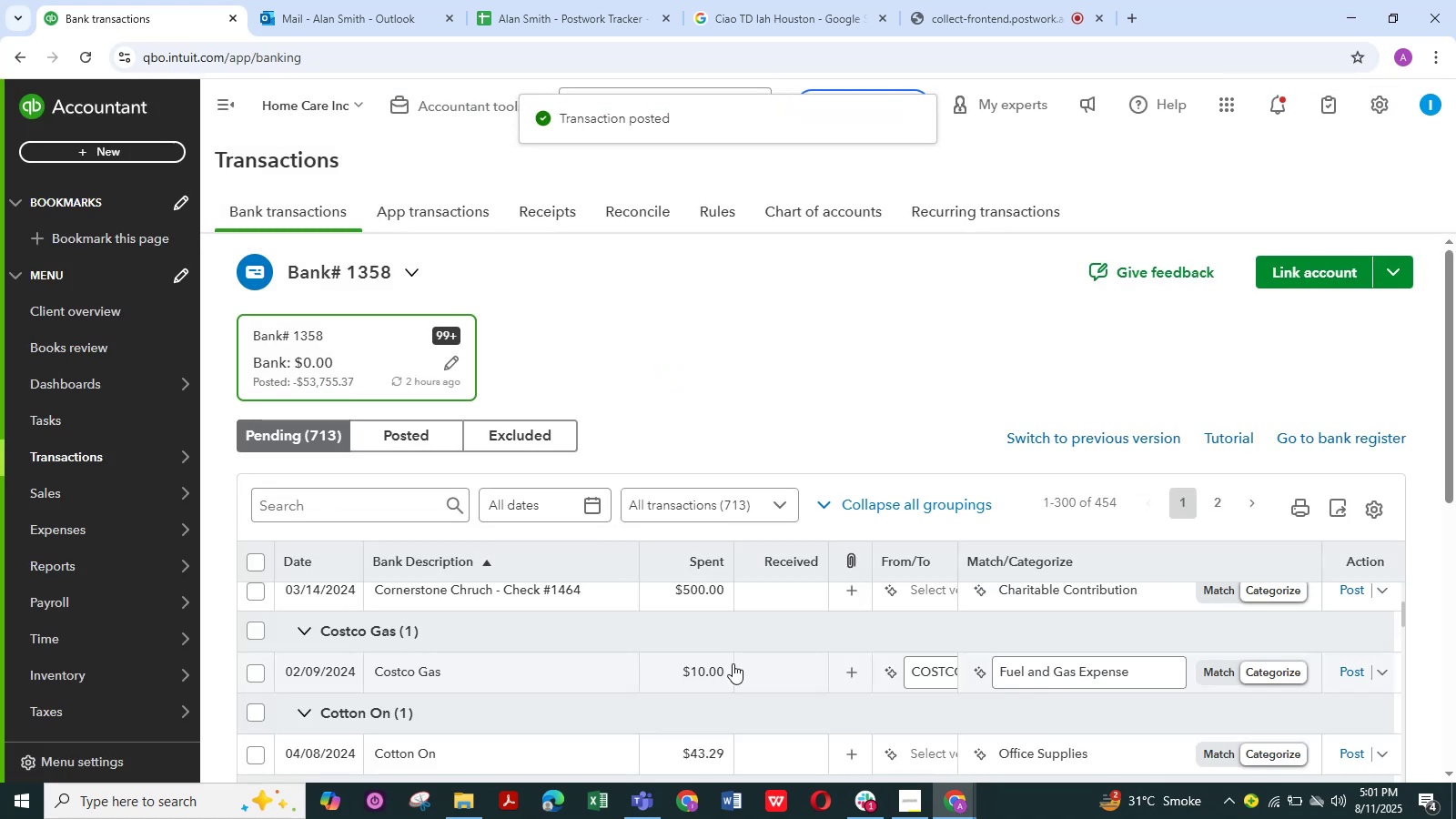 
wait(6.98)
 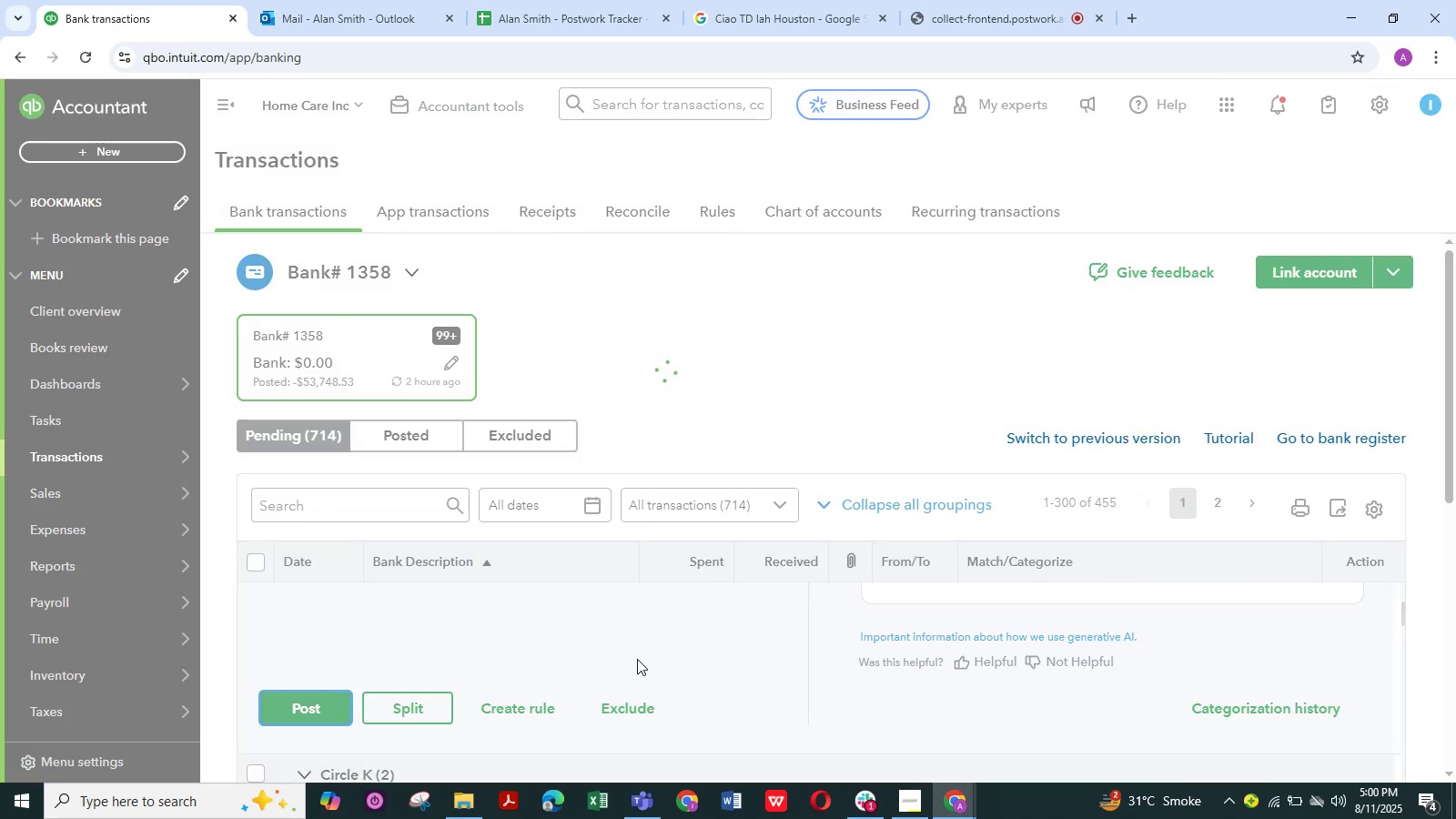 
scroll: coordinate [534, 721], scroll_direction: up, amount: 10.0
 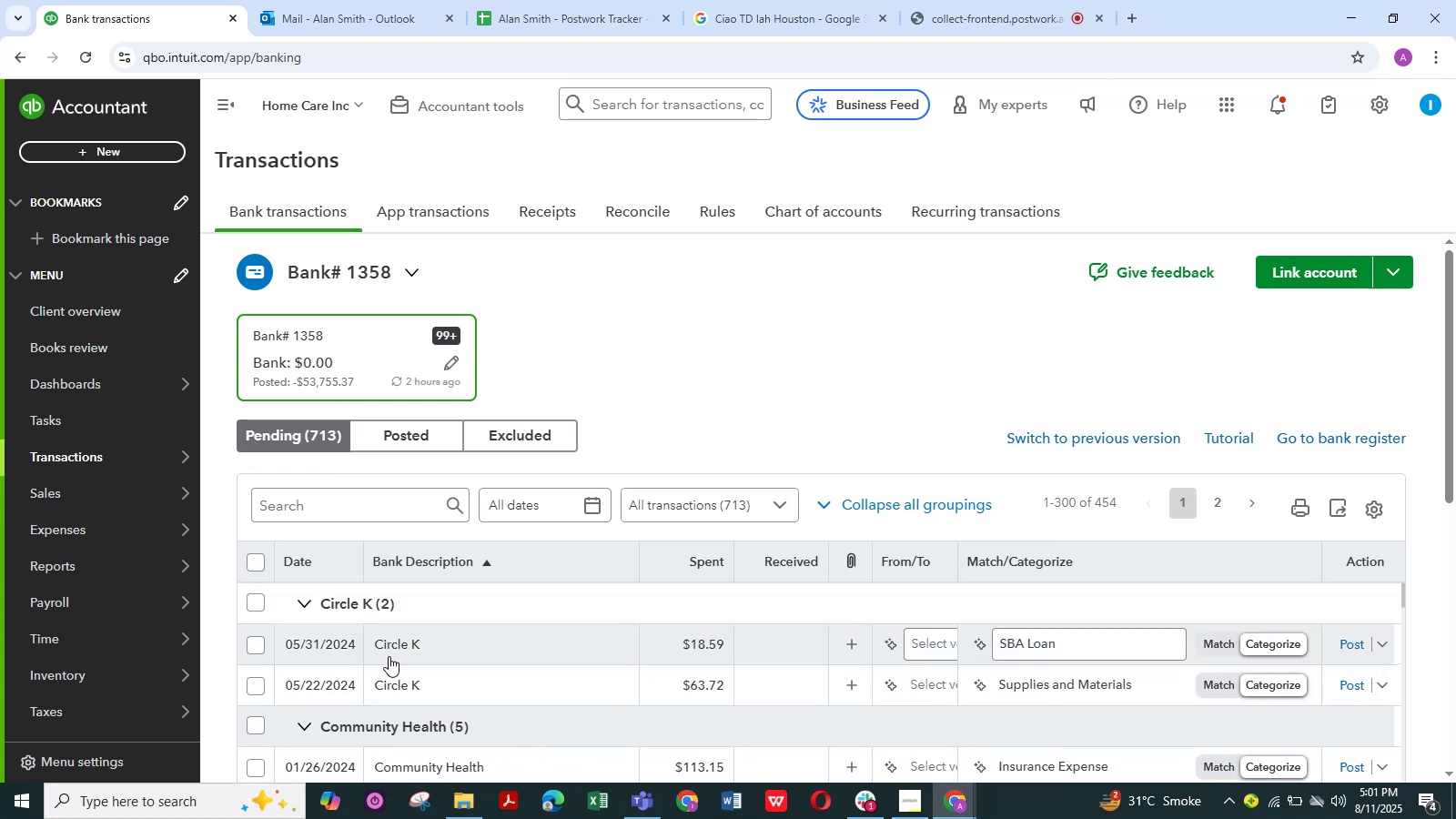 
left_click([403, 648])
 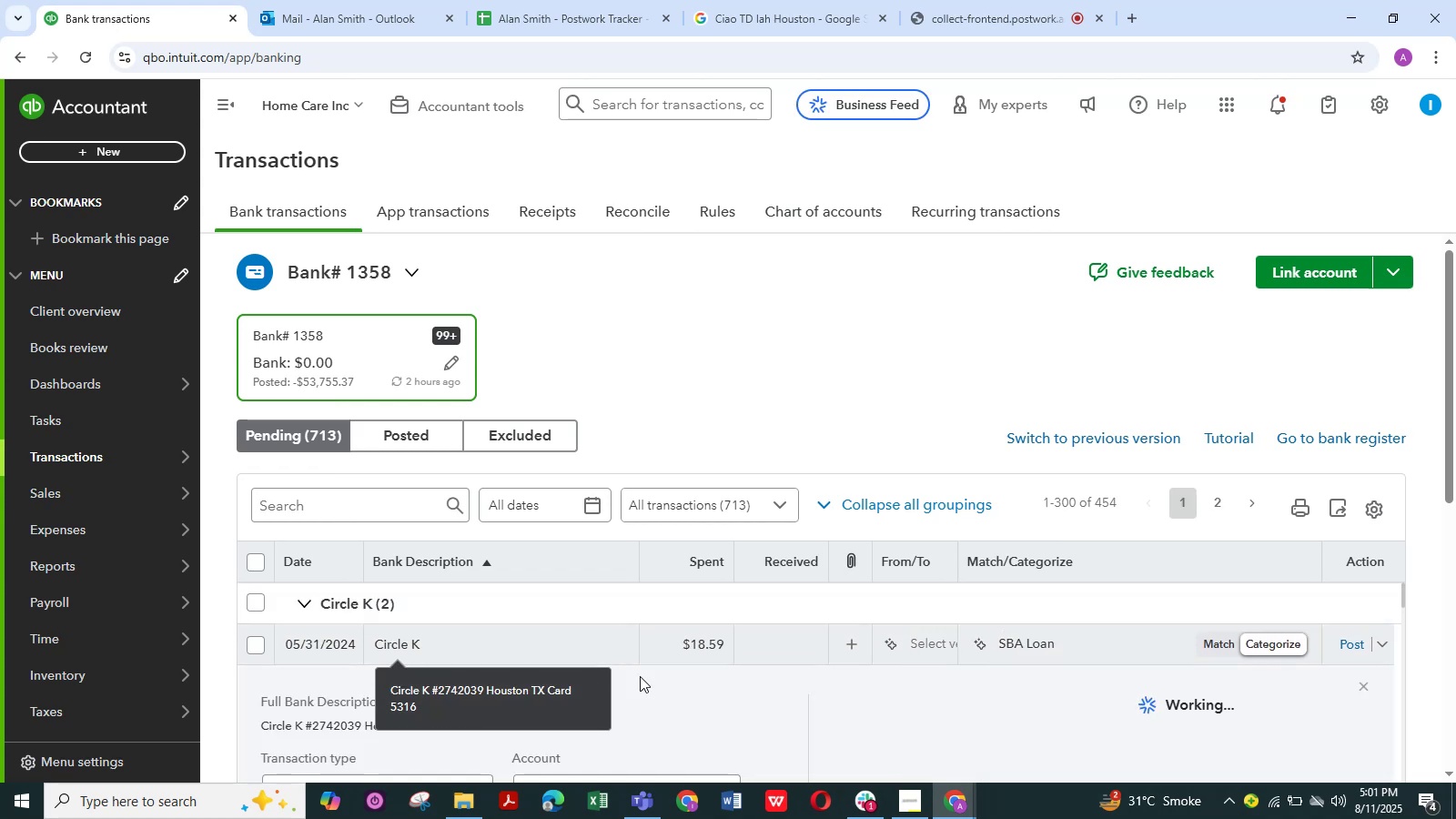 
scroll: coordinate [648, 697], scroll_direction: down, amount: 1.0
 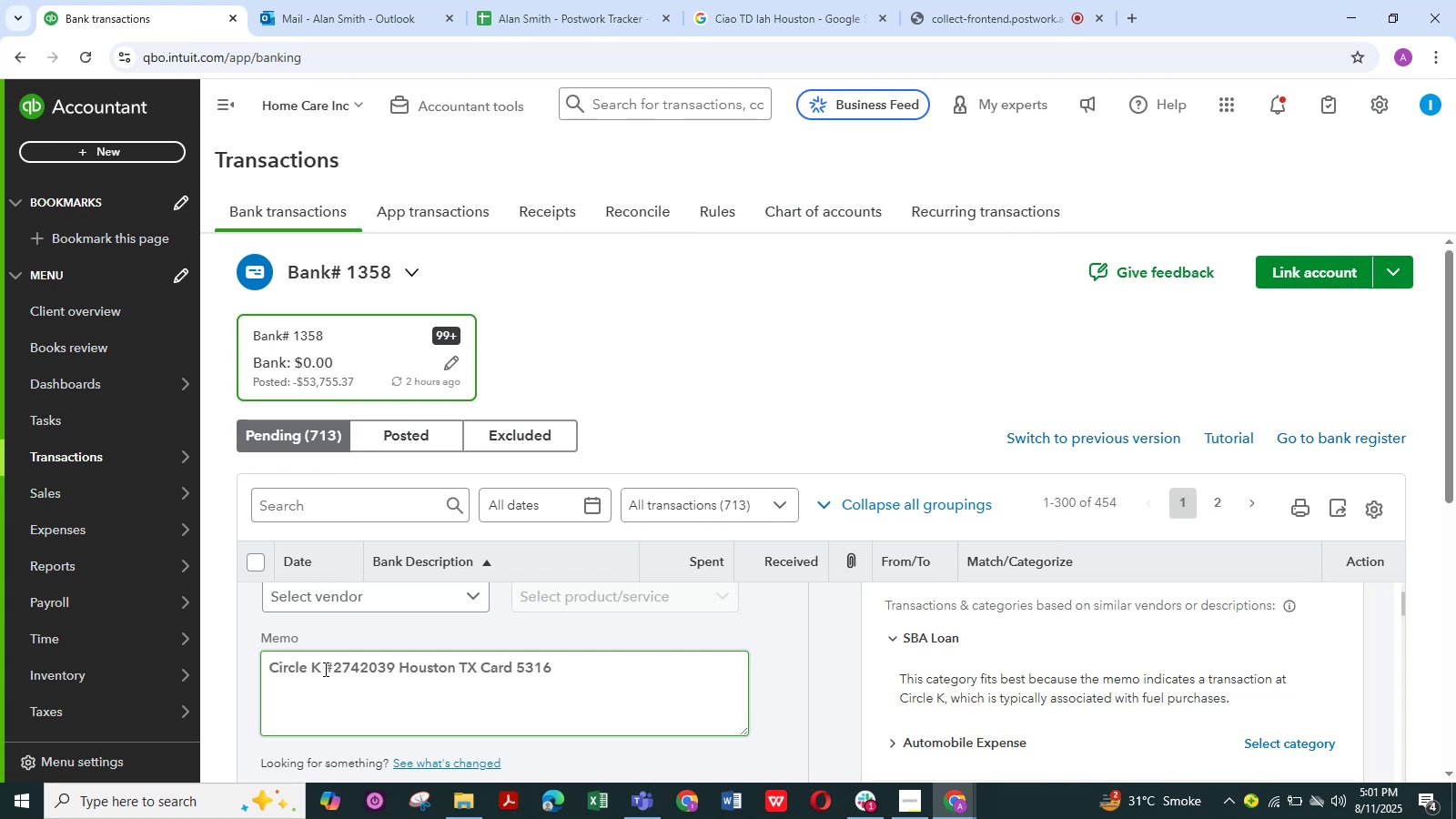 
left_click_drag(start_coordinate=[317, 669], to_coordinate=[244, 670])
 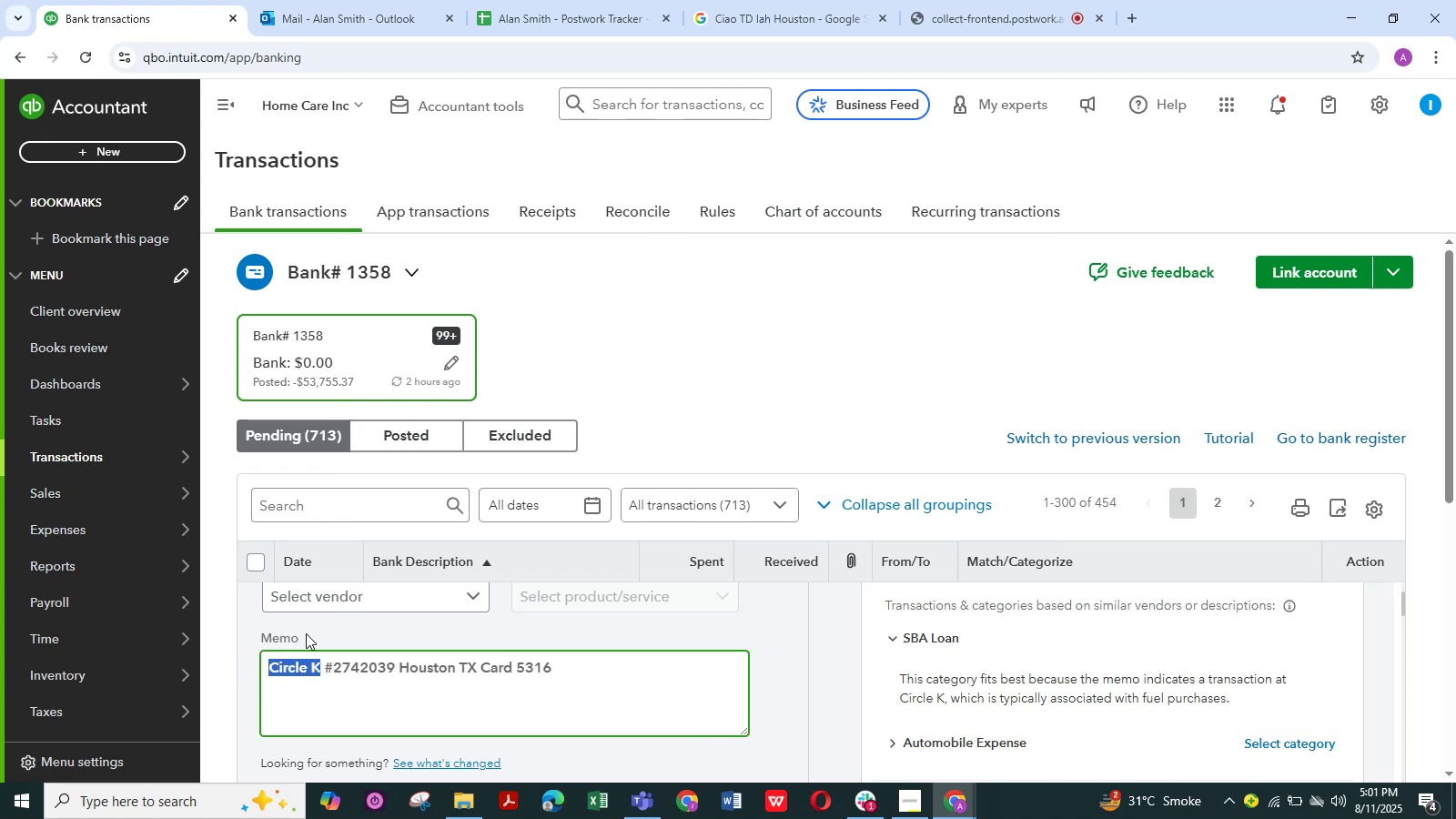 
key(Control+C)
 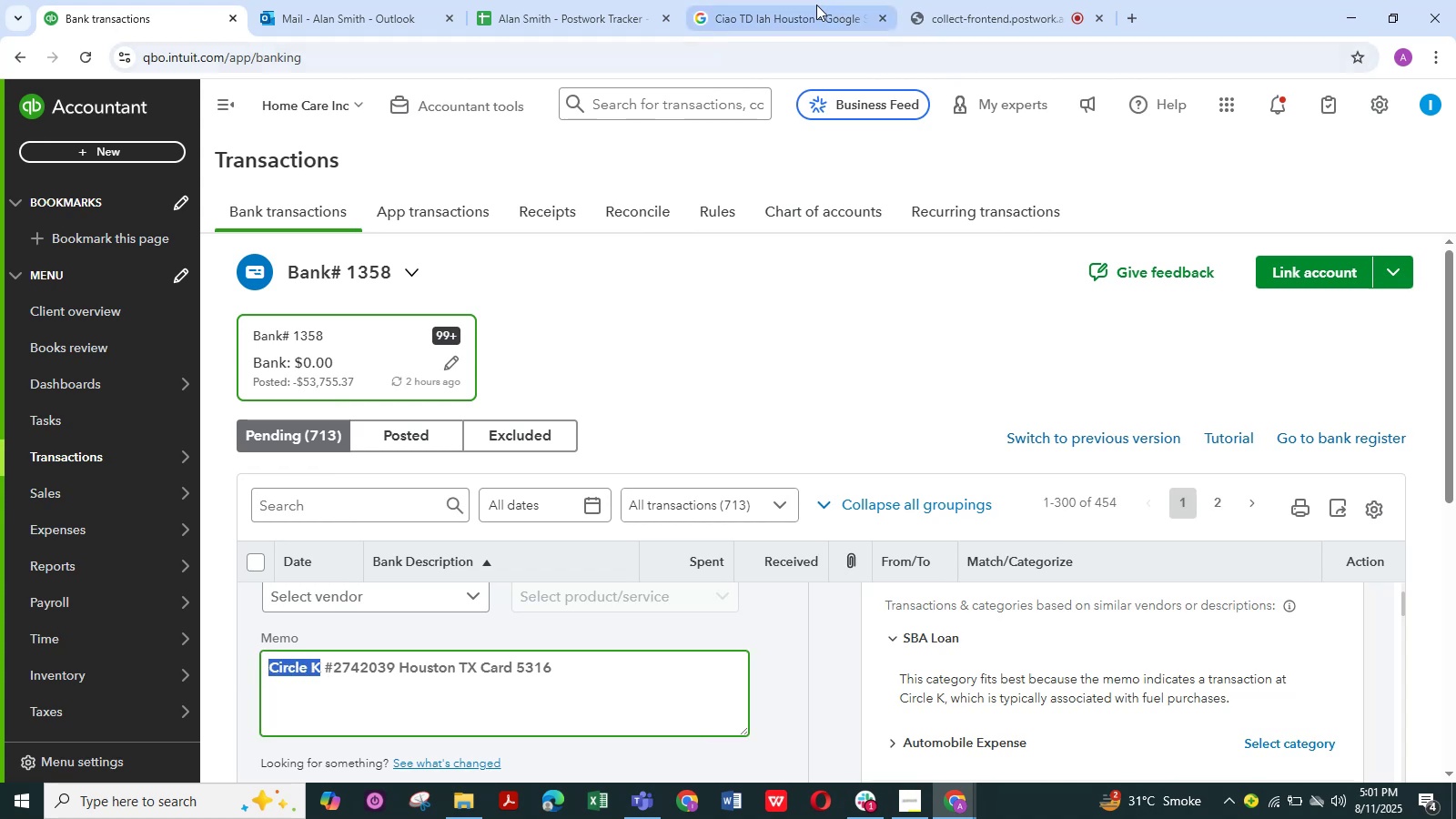 
left_click([786, 10])
 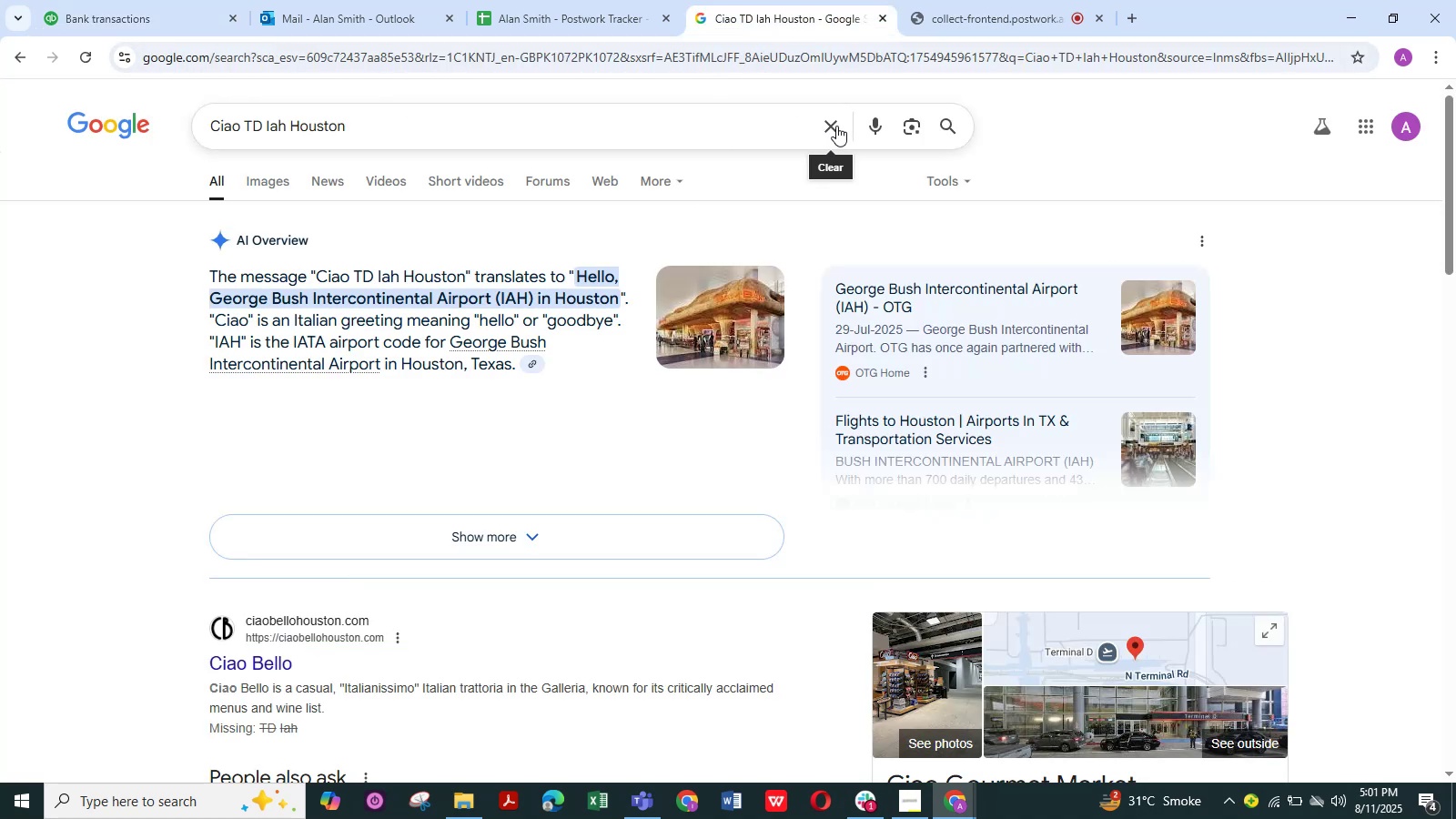 
double_click([779, 126])
 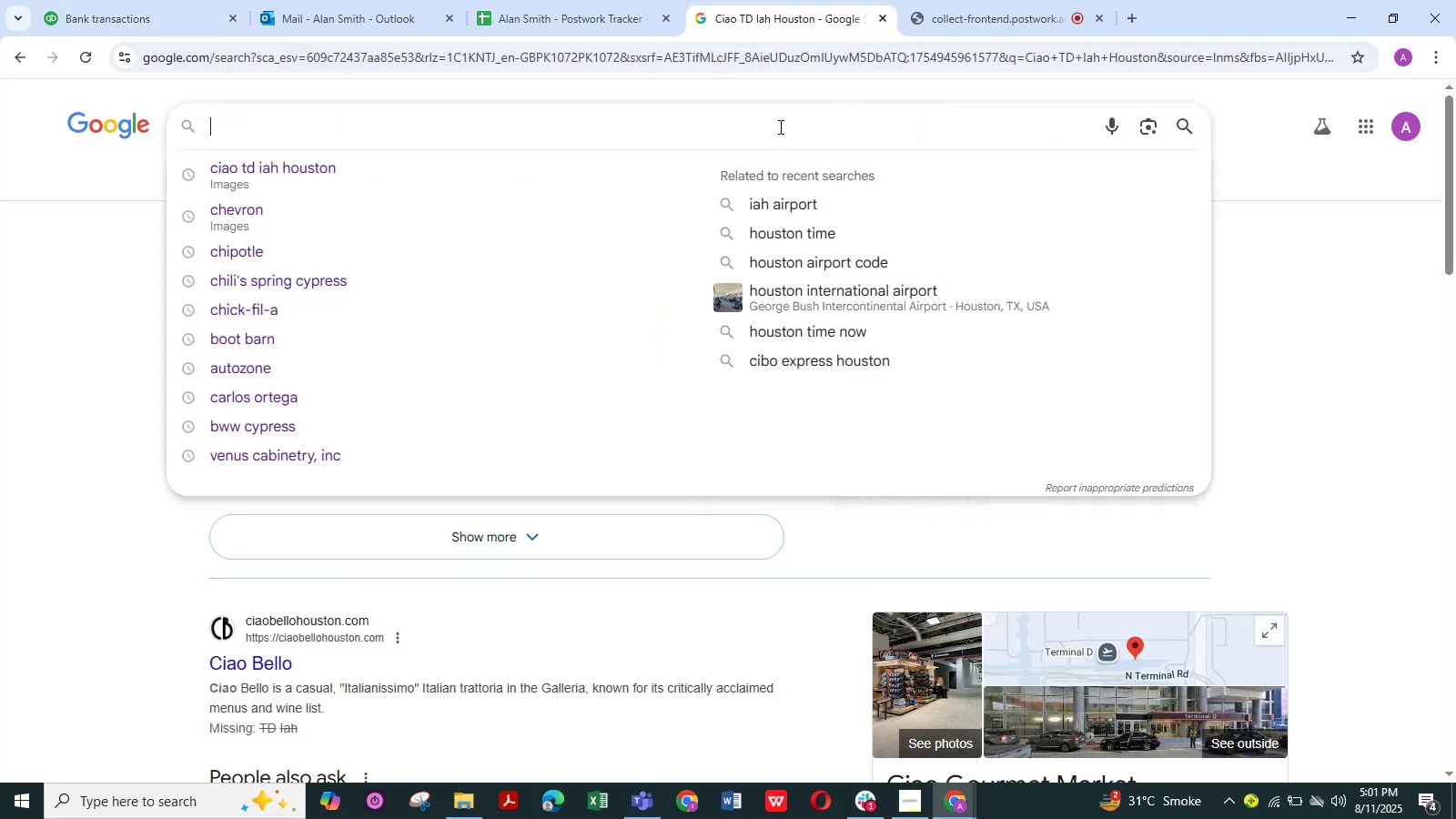 
key(Control+V)
 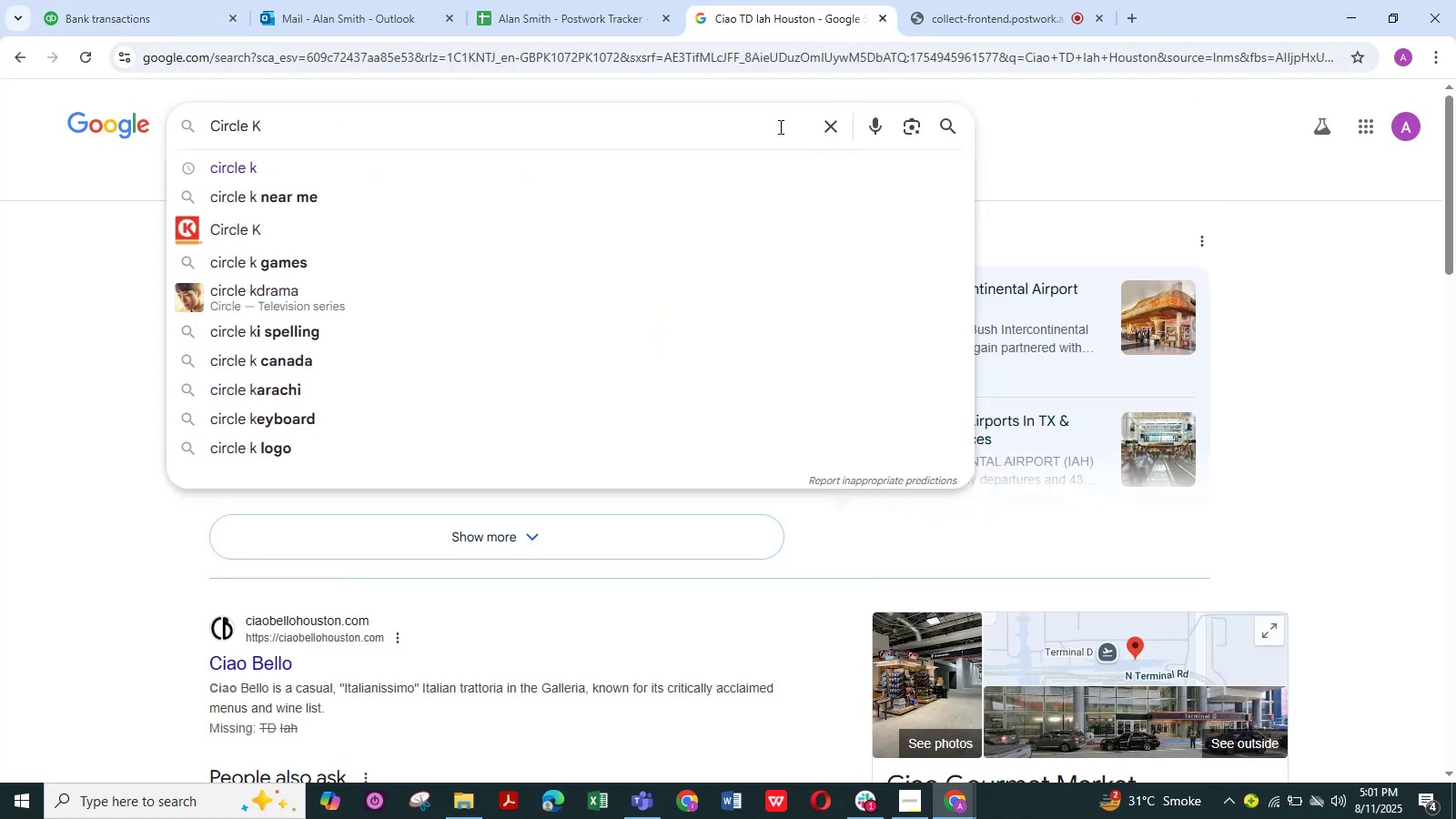 
key(NumpadEnter)
 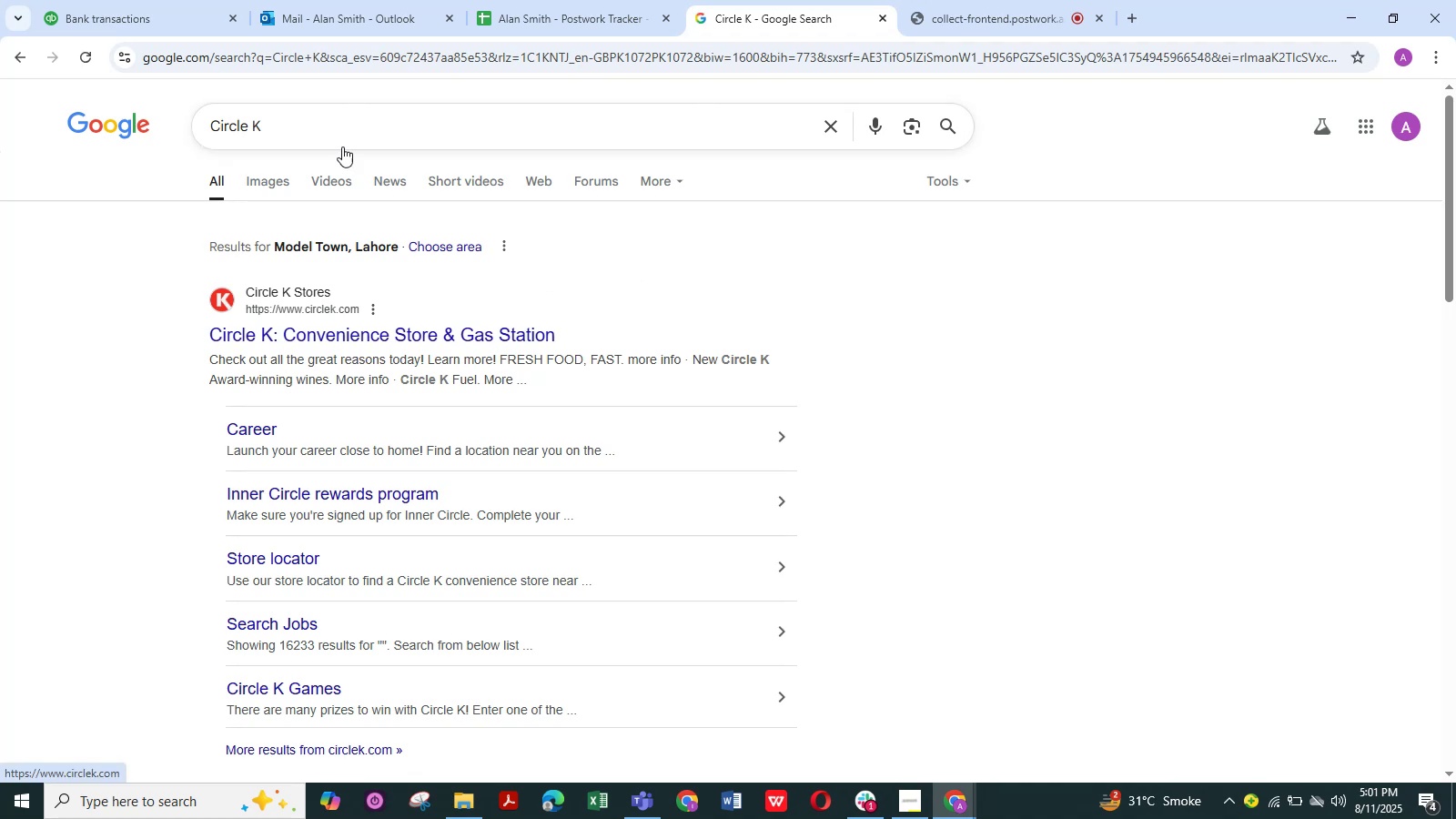 
left_click([142, 15])
 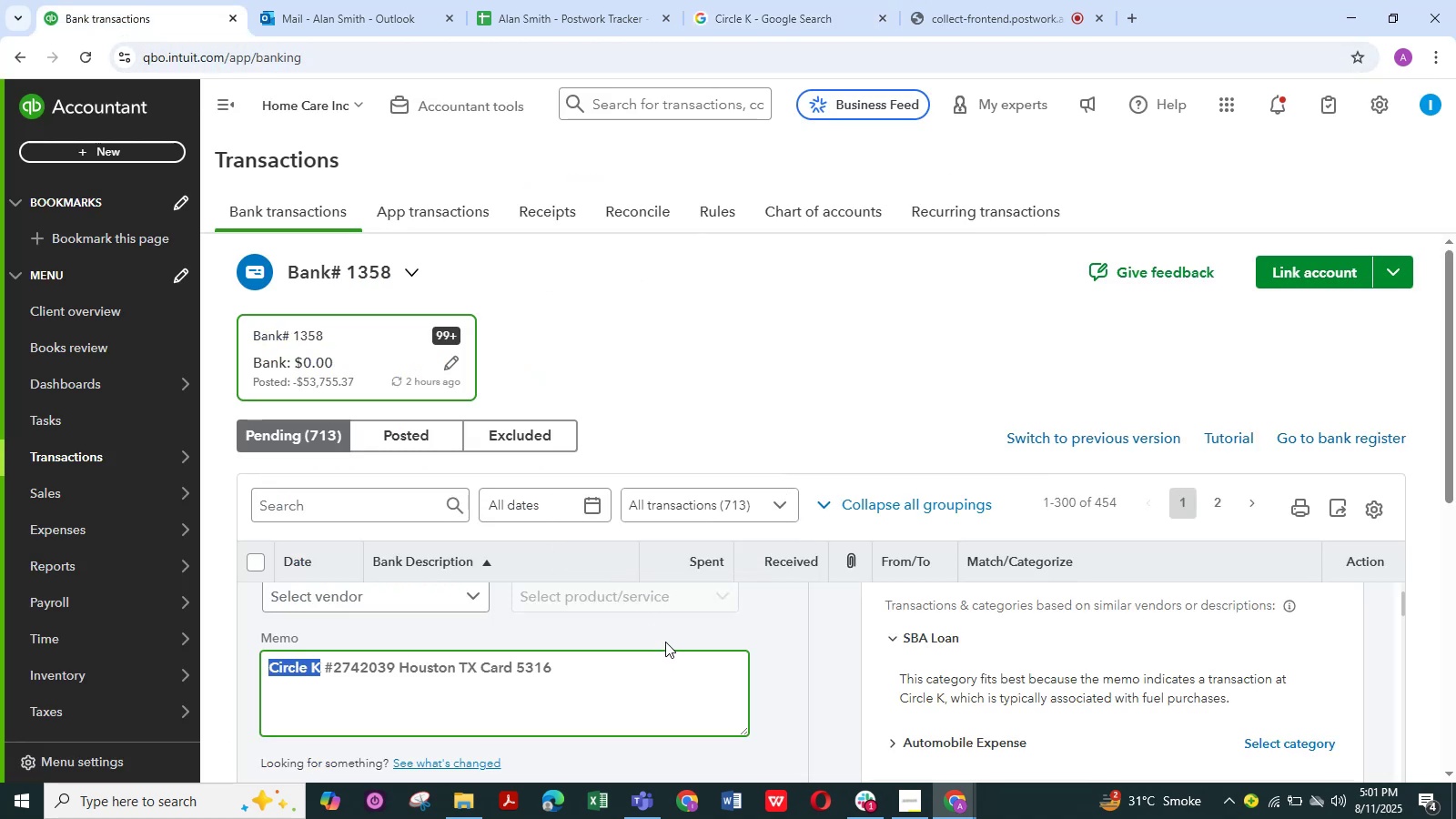 
scroll: coordinate [580, 644], scroll_direction: up, amount: 3.0
 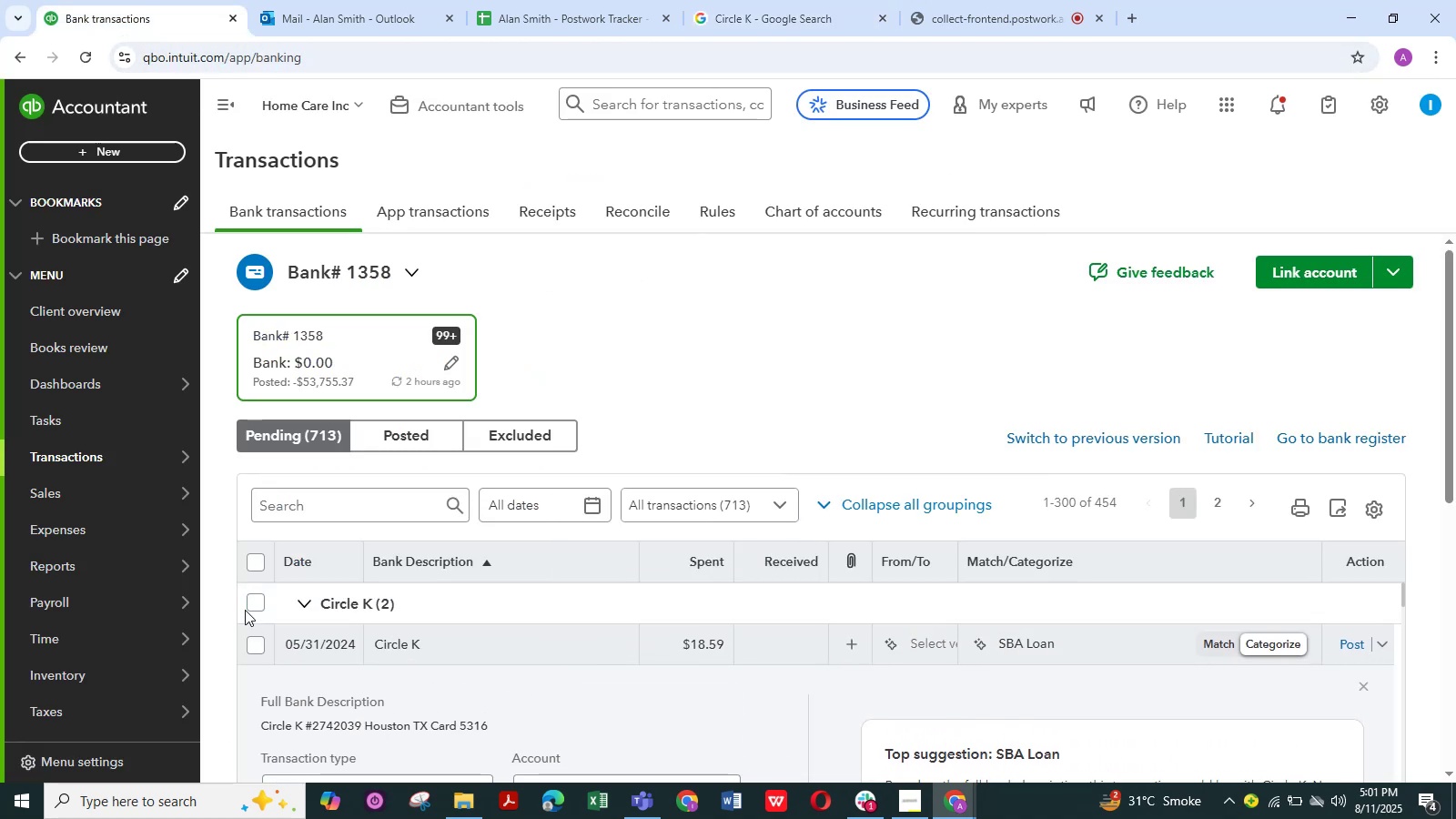 
left_click([255, 606])
 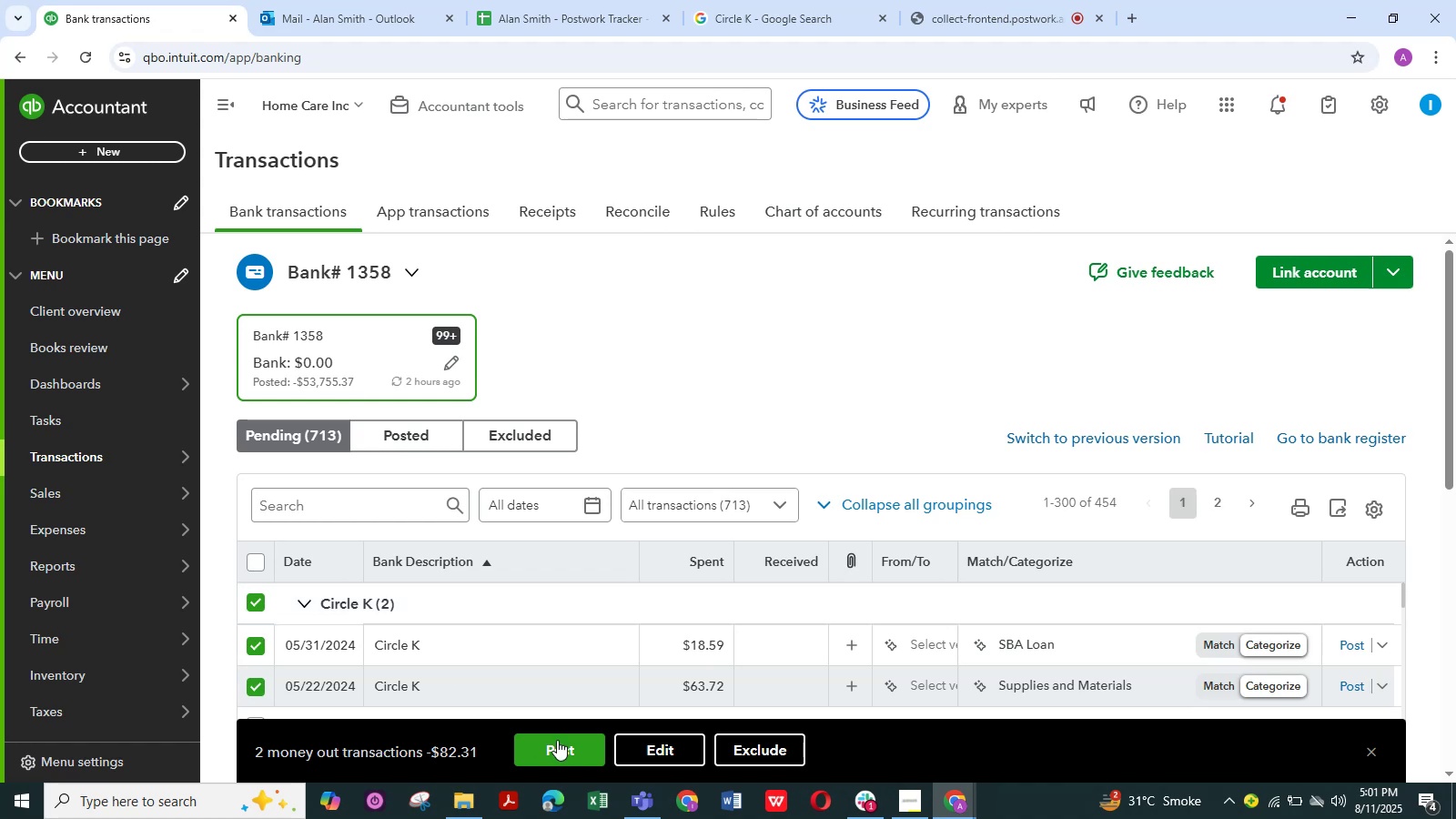 
left_click([664, 746])
 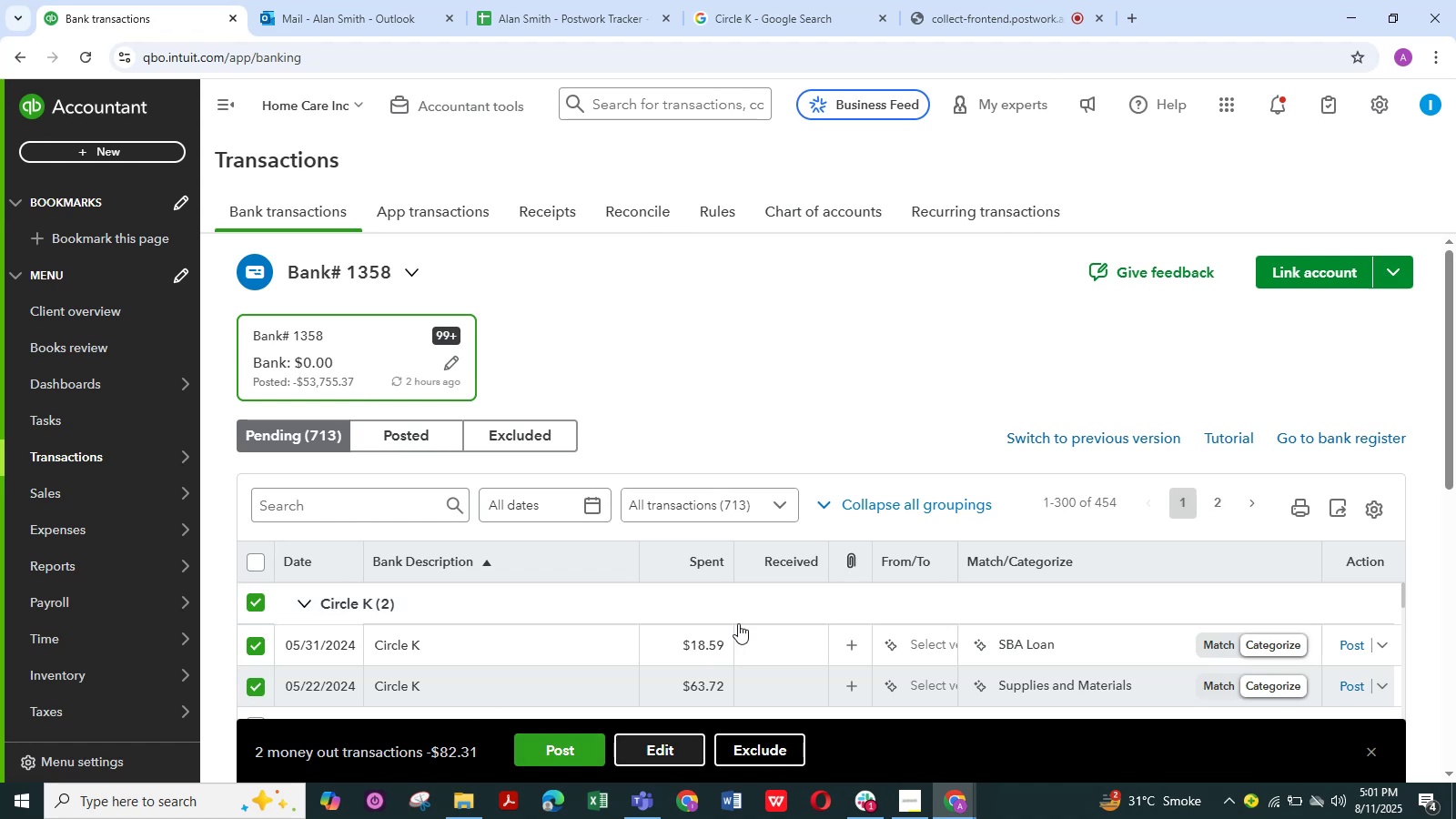 
mouse_move([813, 499])
 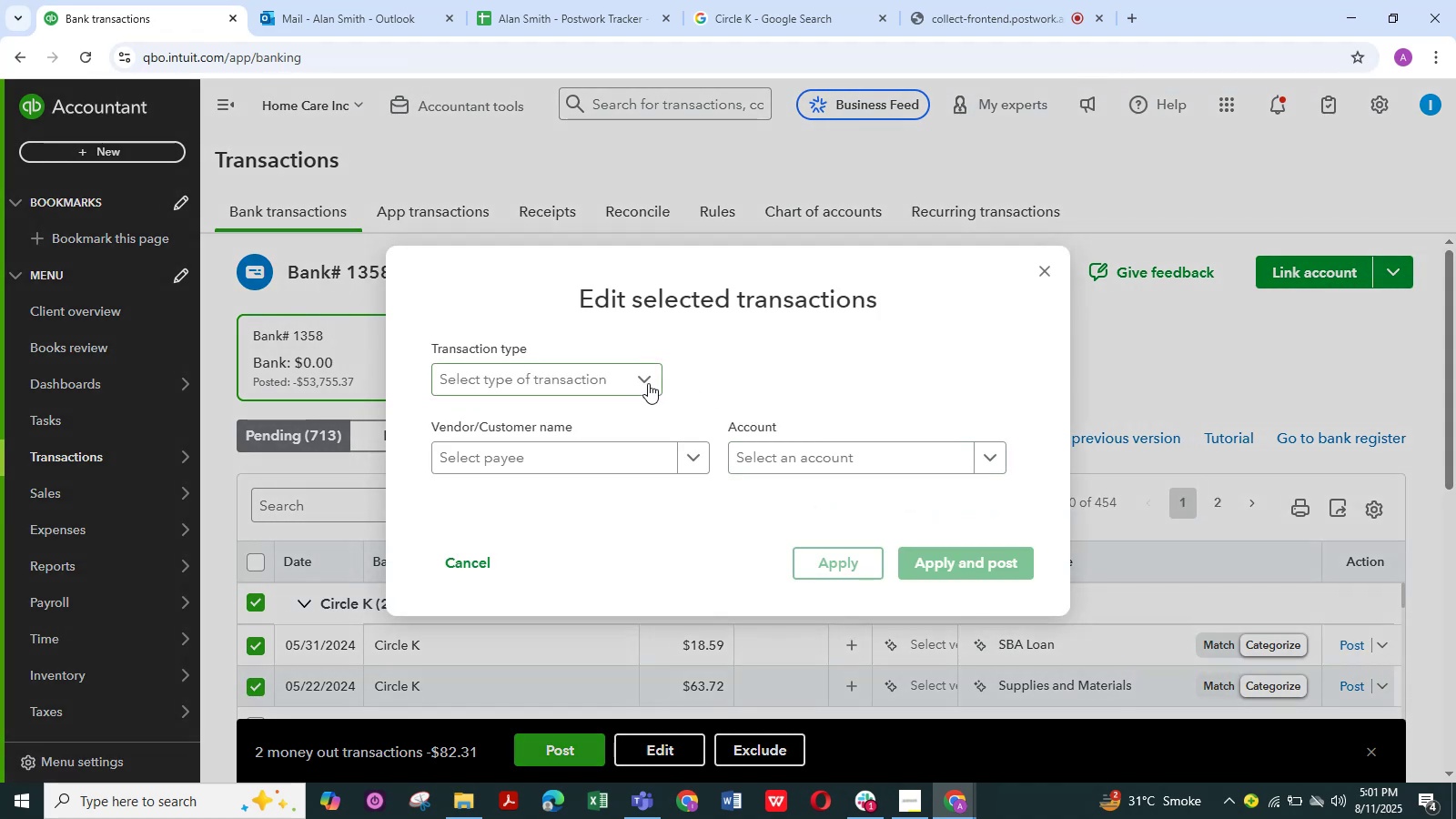 
left_click([647, 380])
 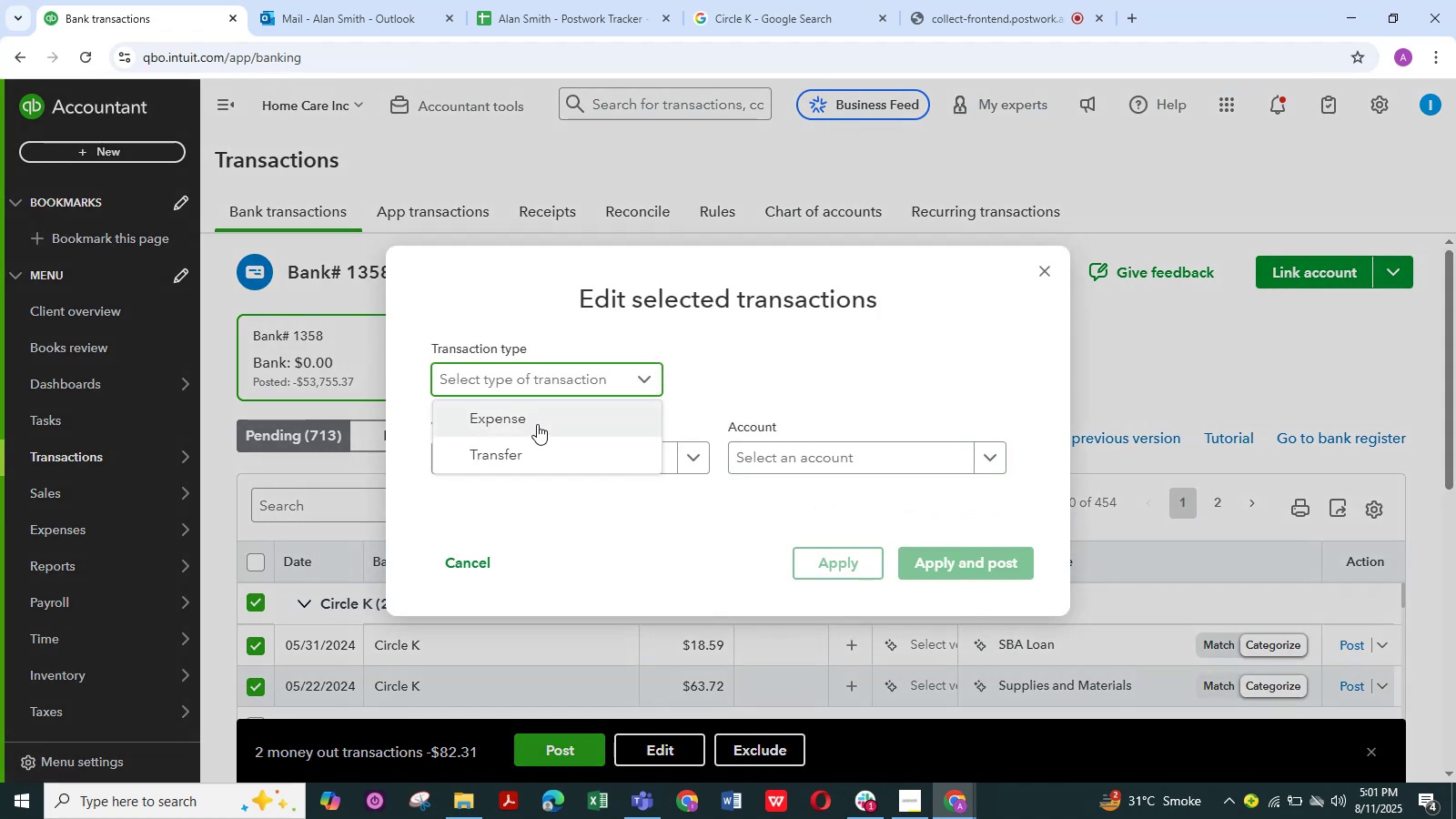 
left_click([535, 421])
 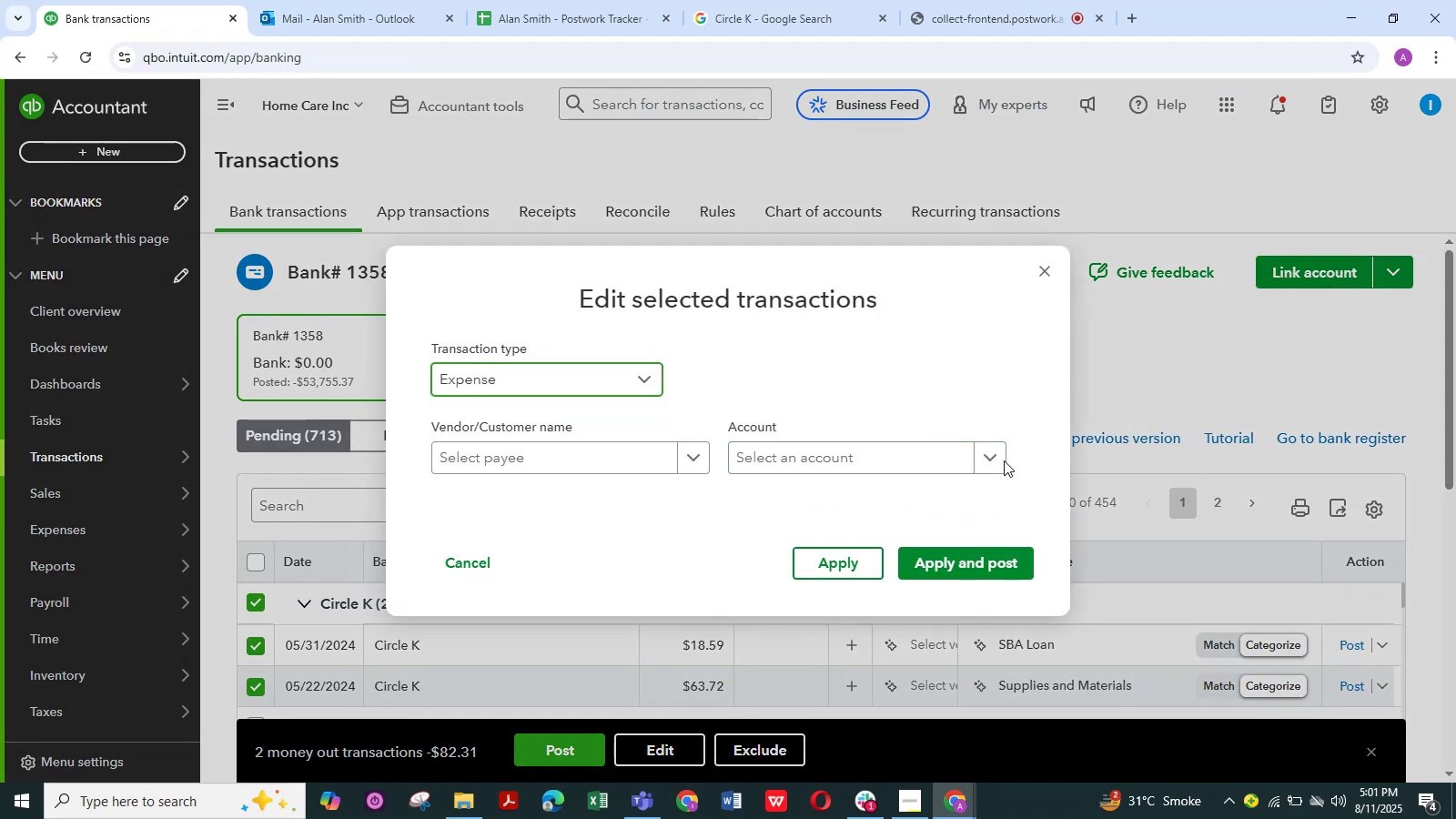 
left_click([996, 460])
 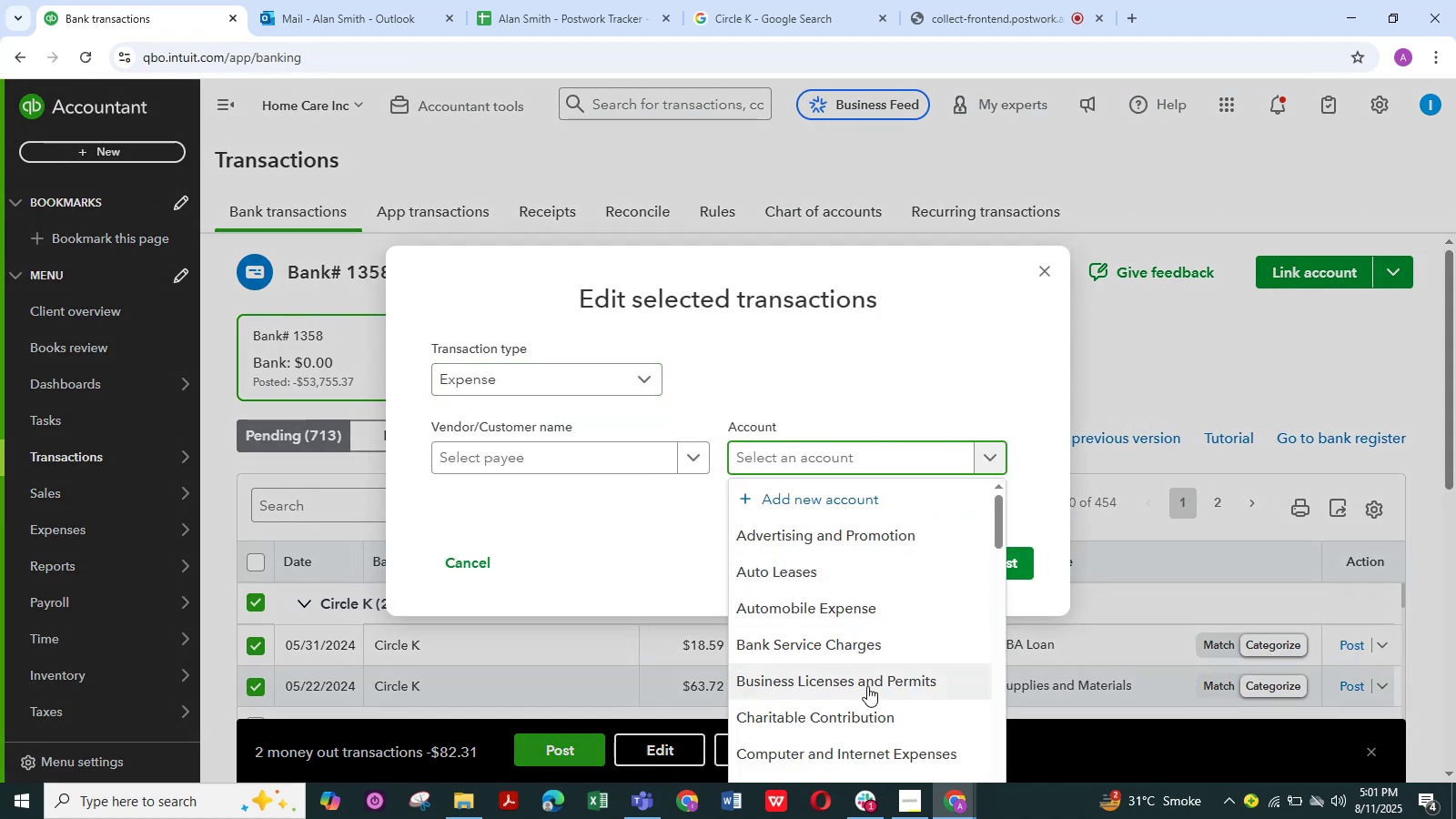 
scroll: coordinate [867, 686], scroll_direction: none, amount: 0.0
 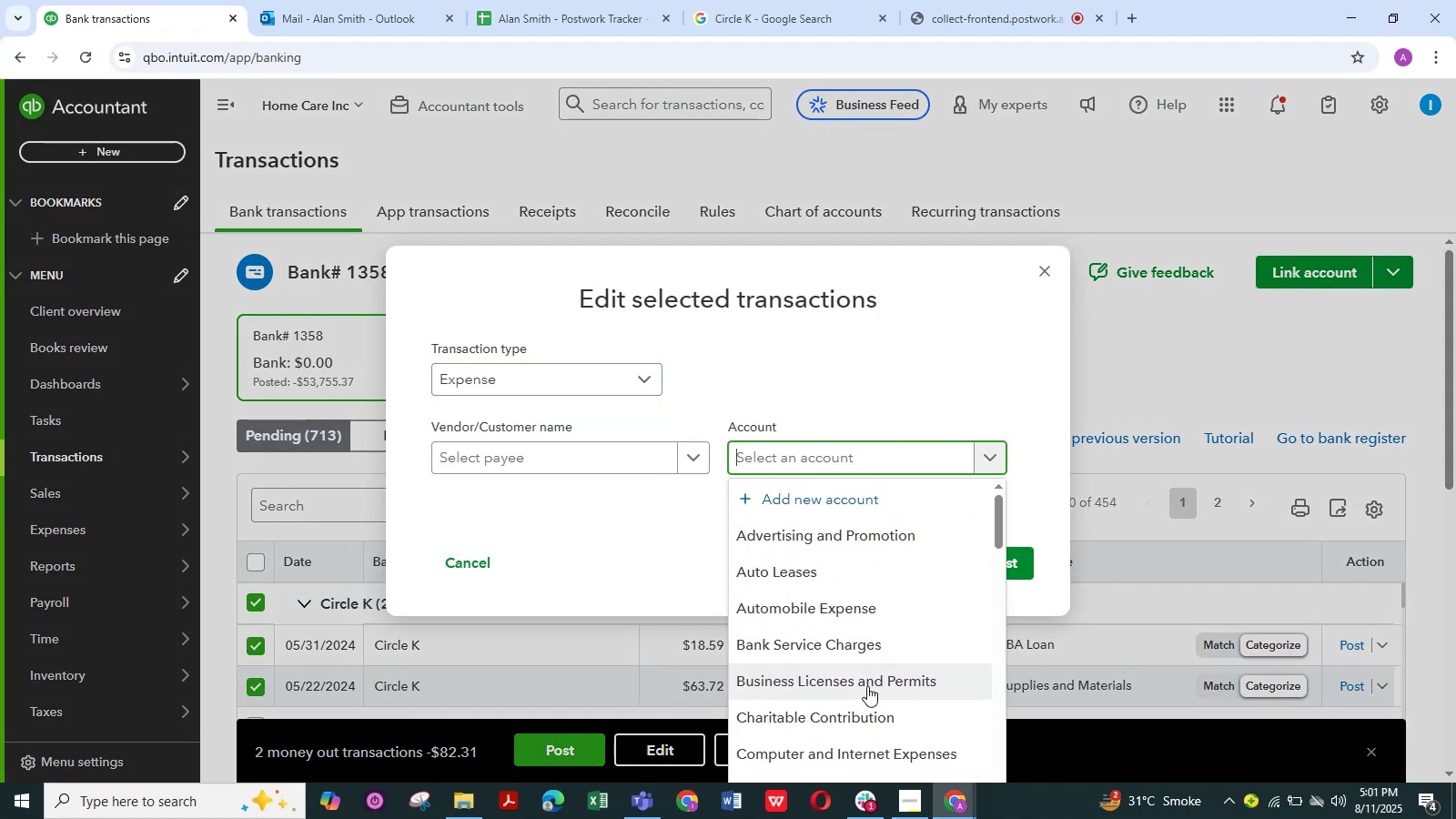 
scroll: coordinate [869, 675], scroll_direction: down, amount: 5.0
 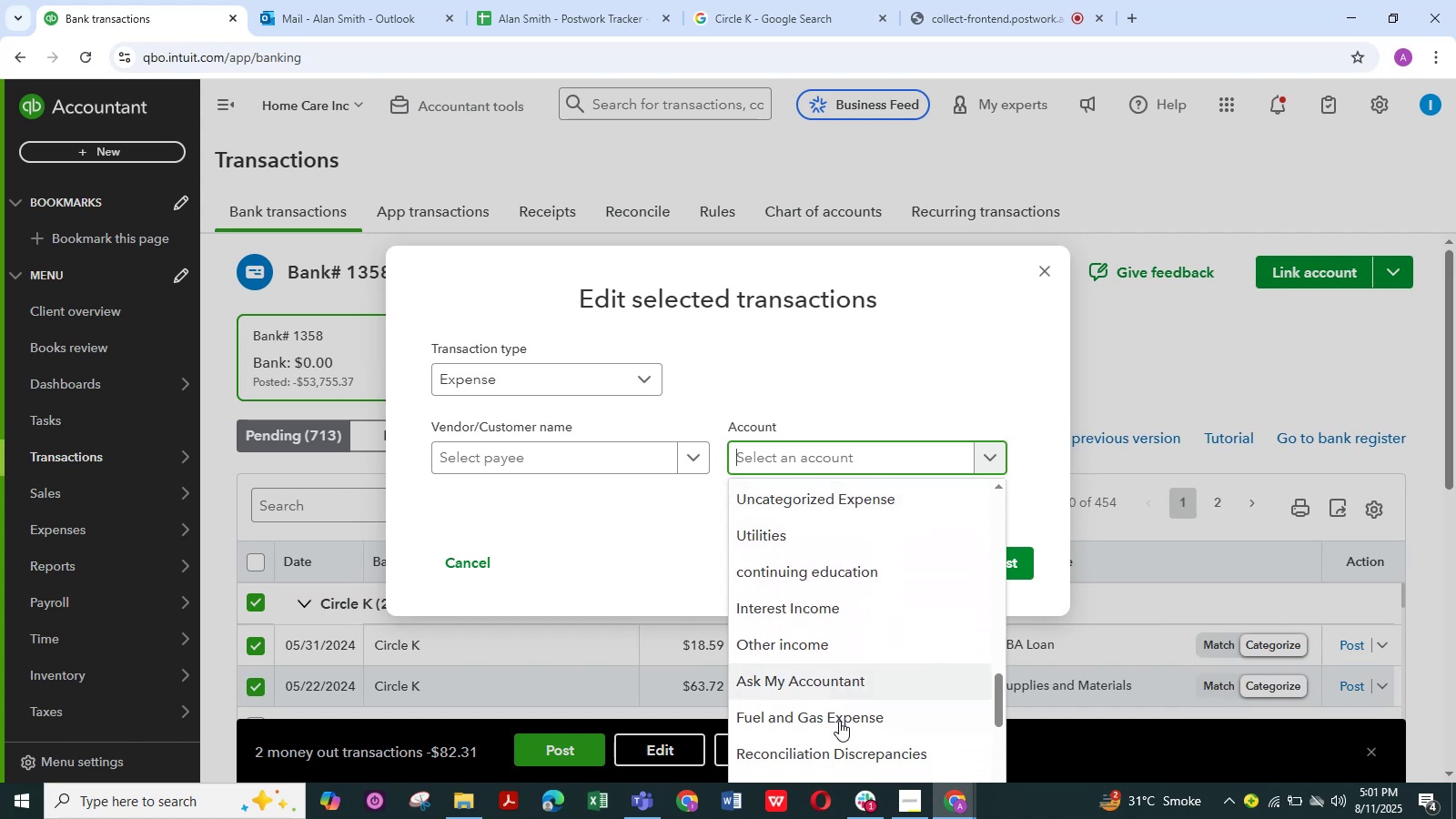 
left_click([837, 727])
 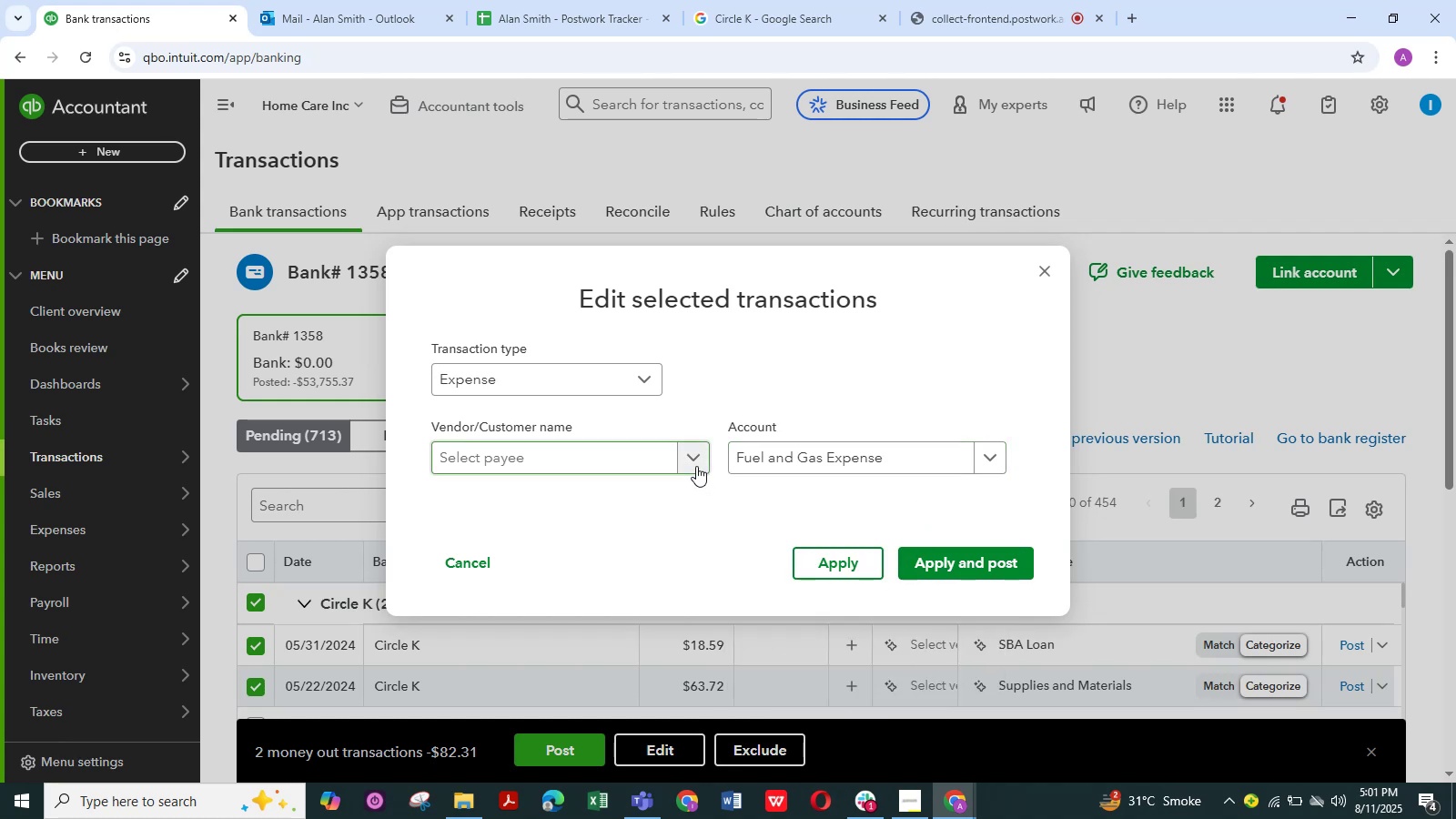 
left_click([698, 460])
 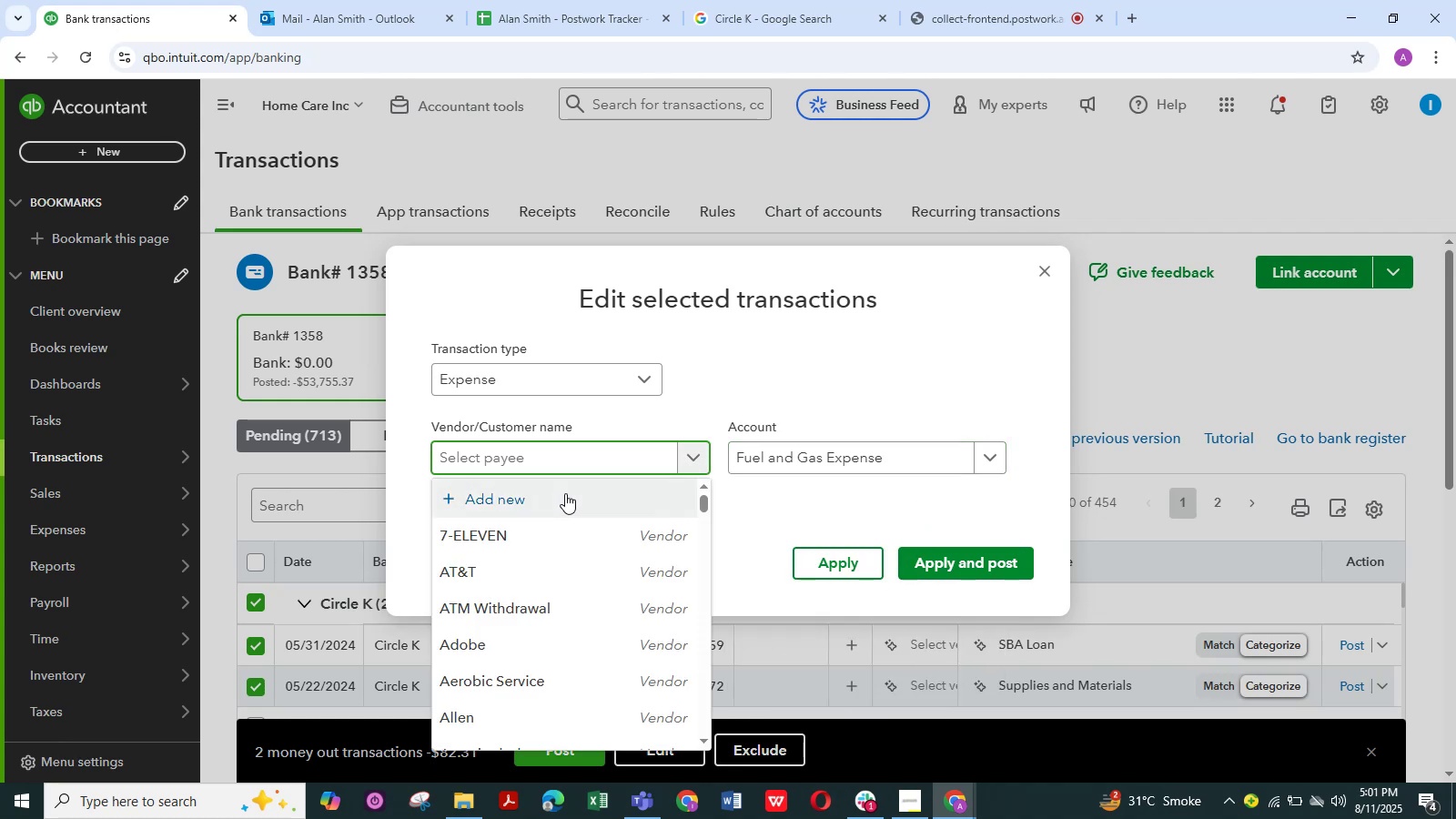 
left_click([563, 492])
 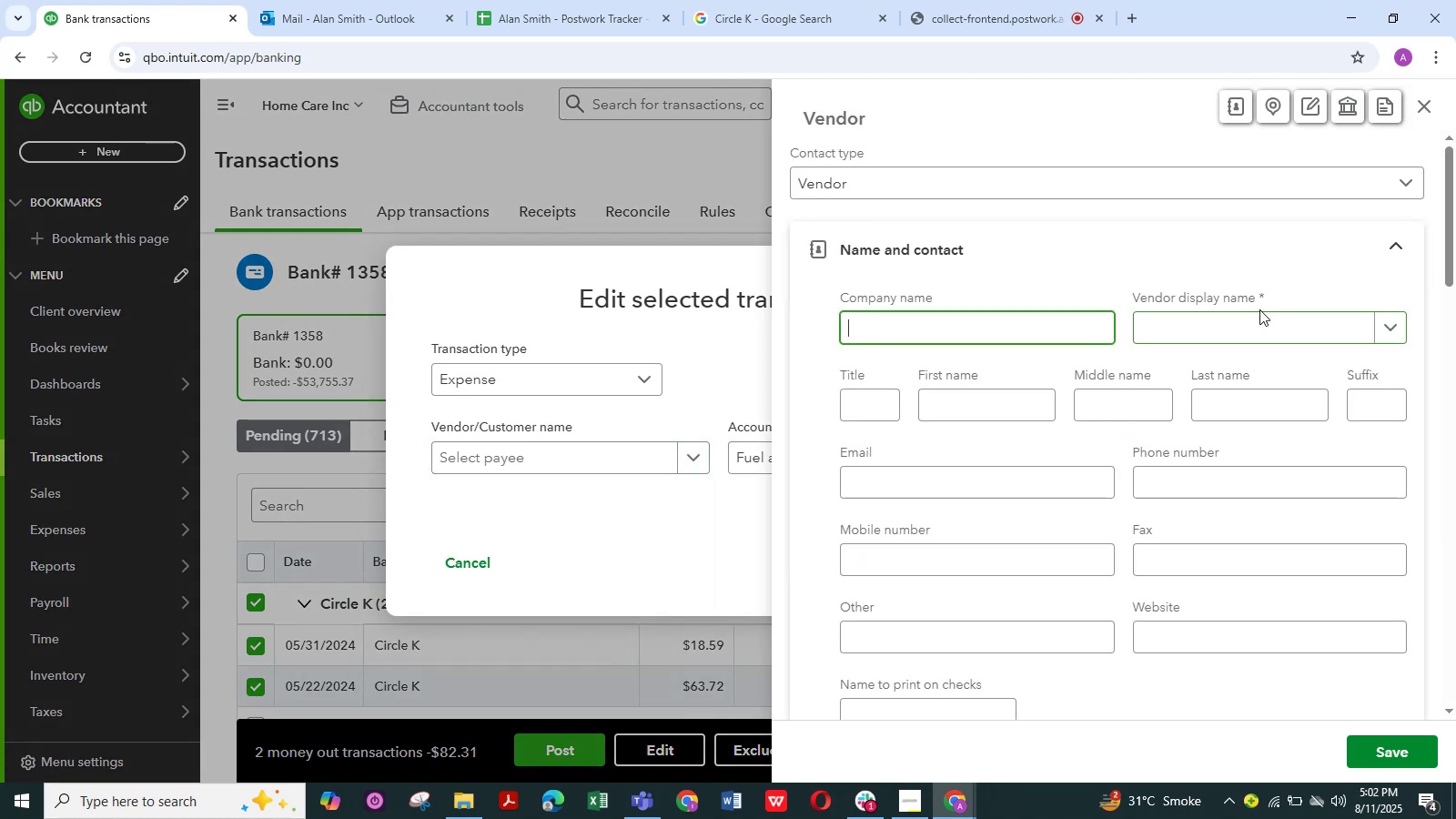 
left_click([1253, 318])
 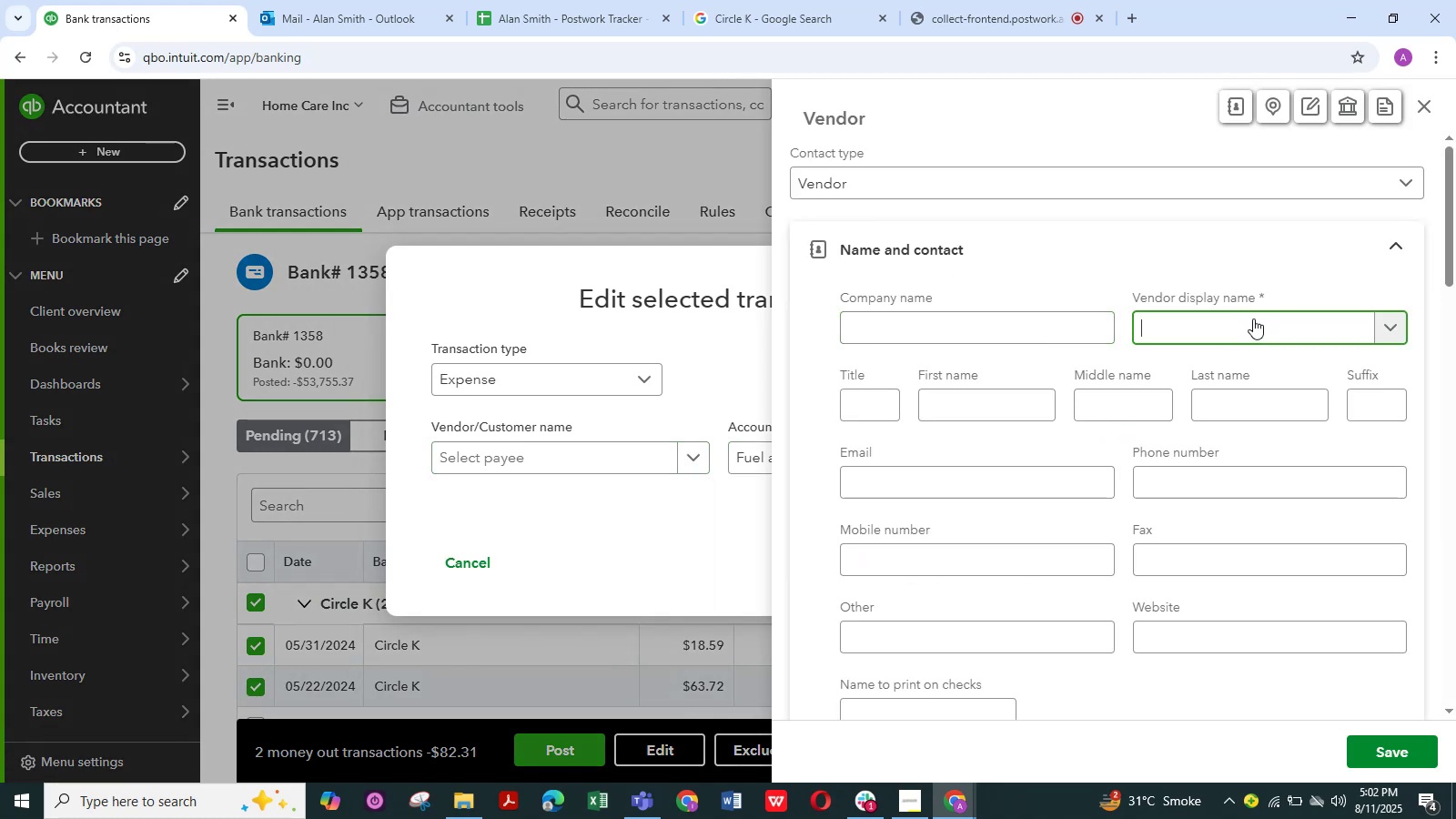 
hold_key(key=ControlLeft, duration=1.12)
 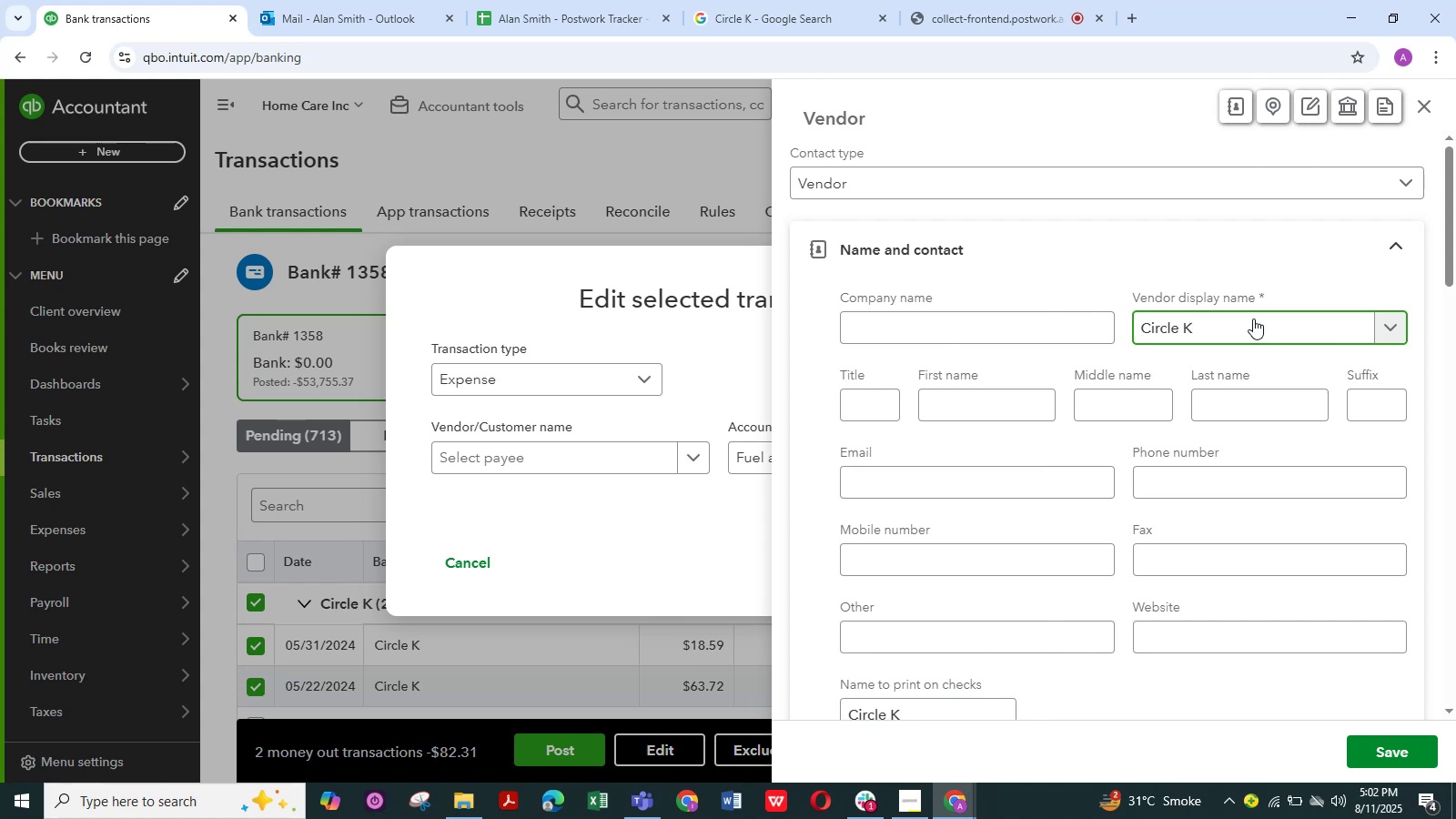 
hold_key(key=V, duration=0.35)
 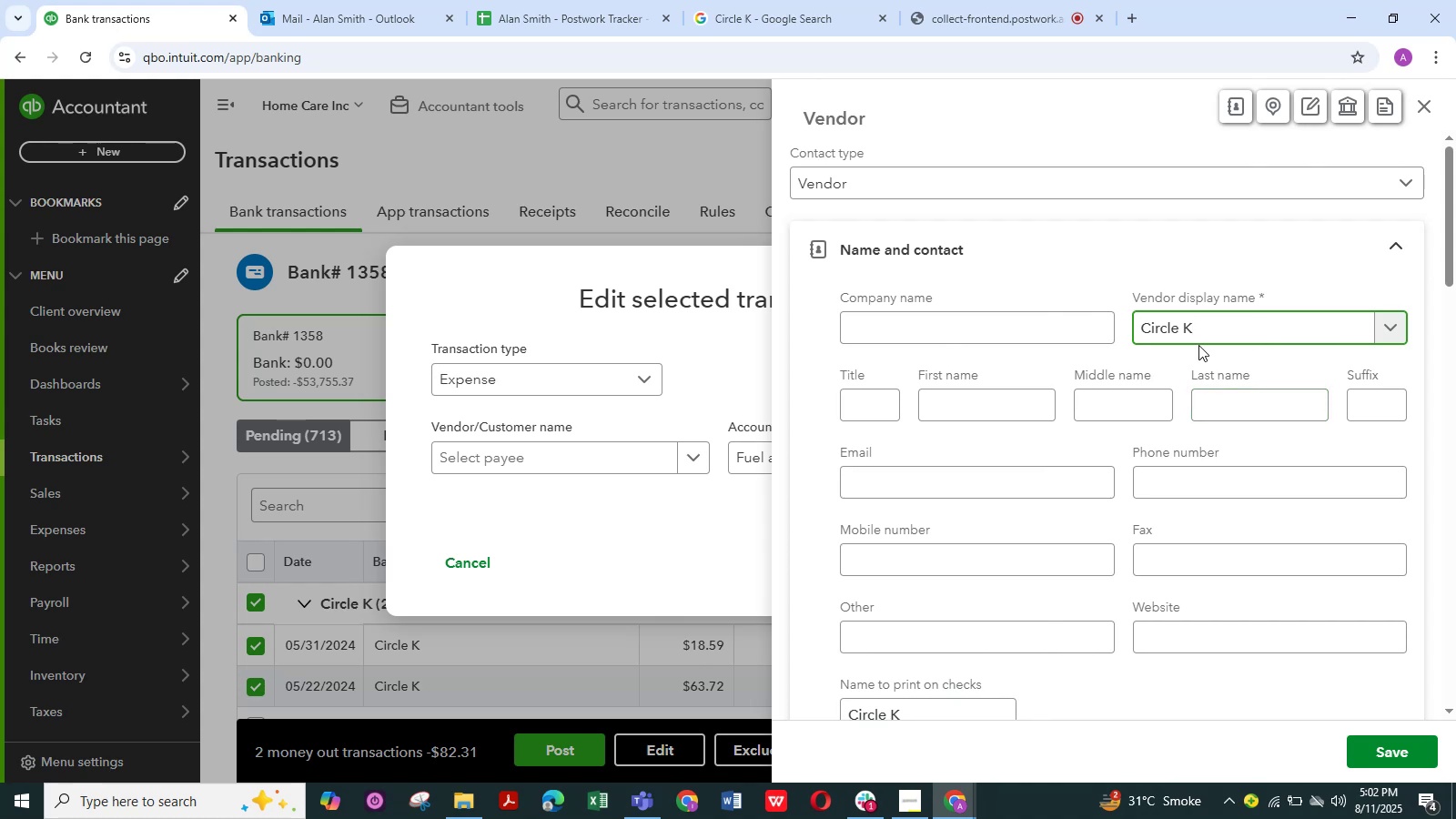 
left_click([1374, 751])
 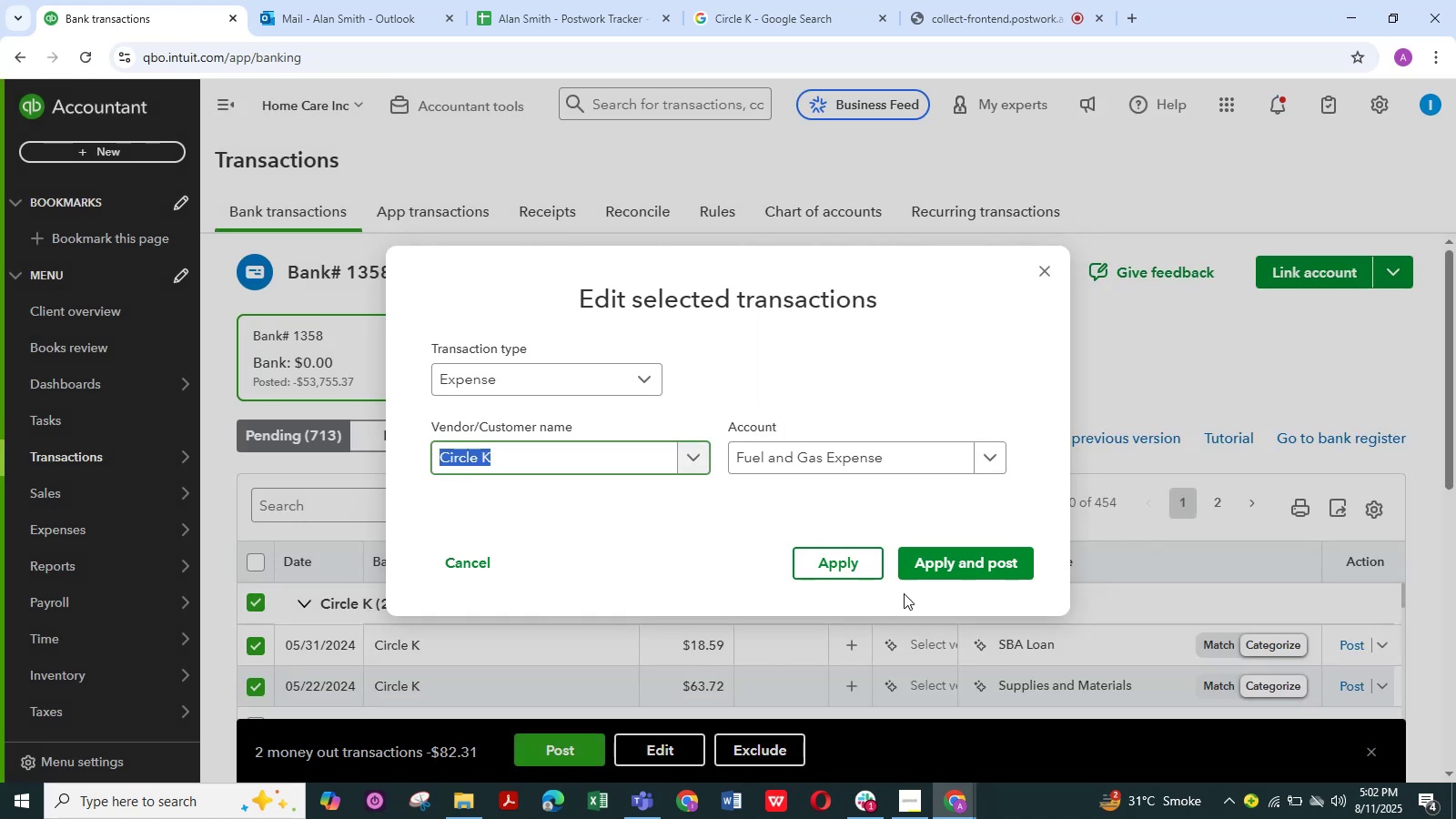 
left_click([946, 565])
 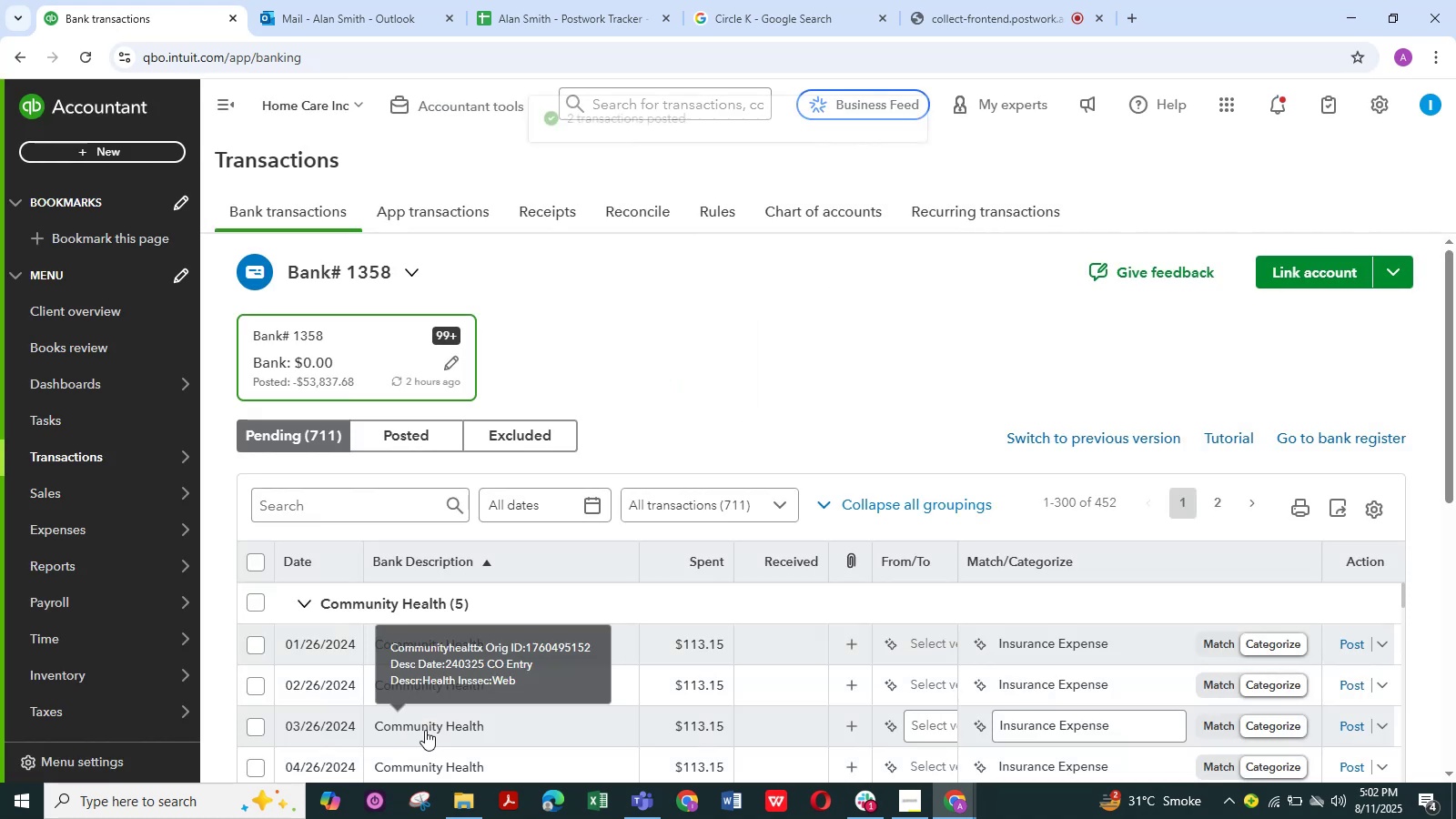 
scroll: coordinate [696, 626], scroll_direction: down, amount: 1.0
 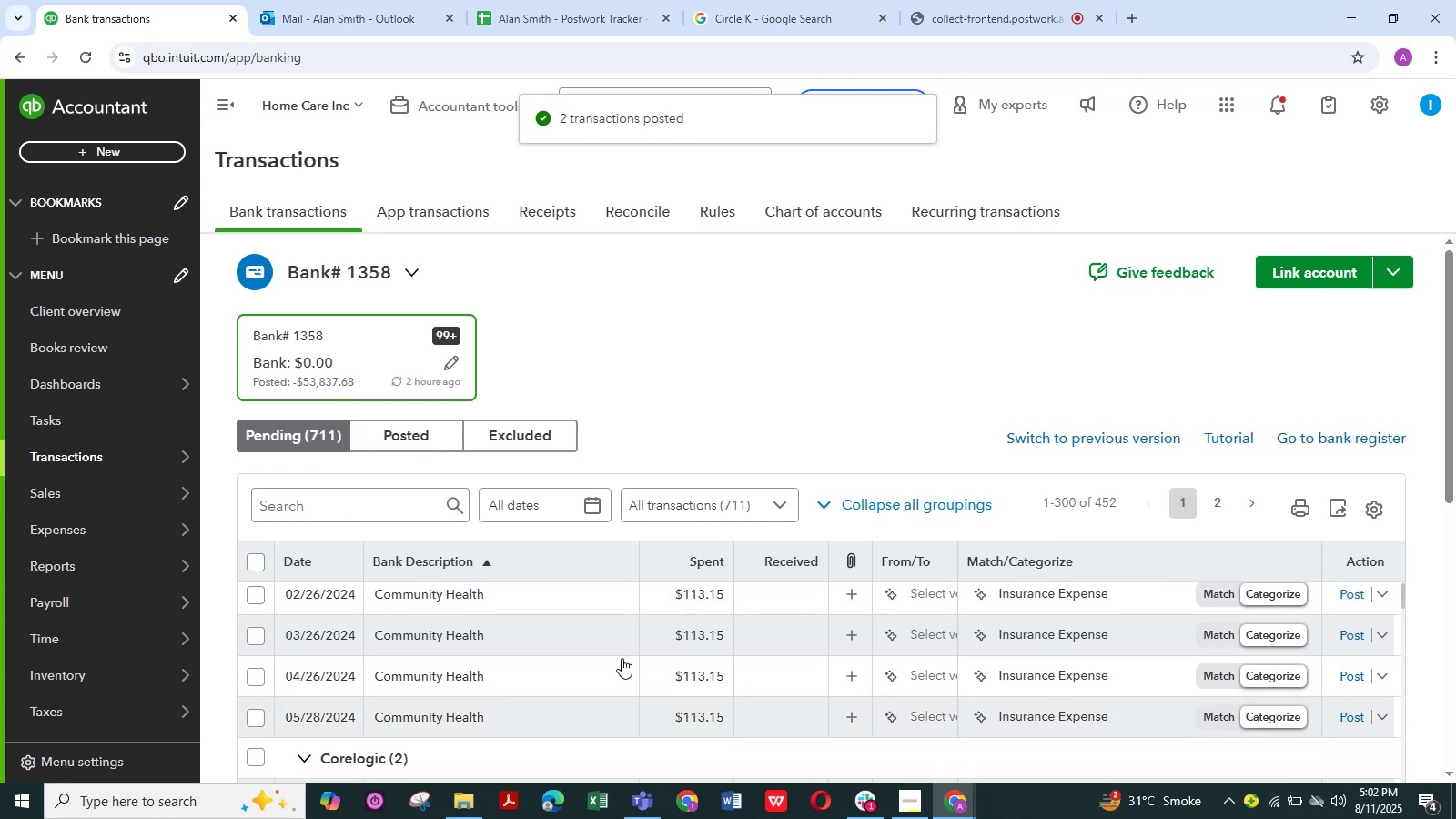 
scroll: coordinate [514, 681], scroll_direction: up, amount: 2.0
 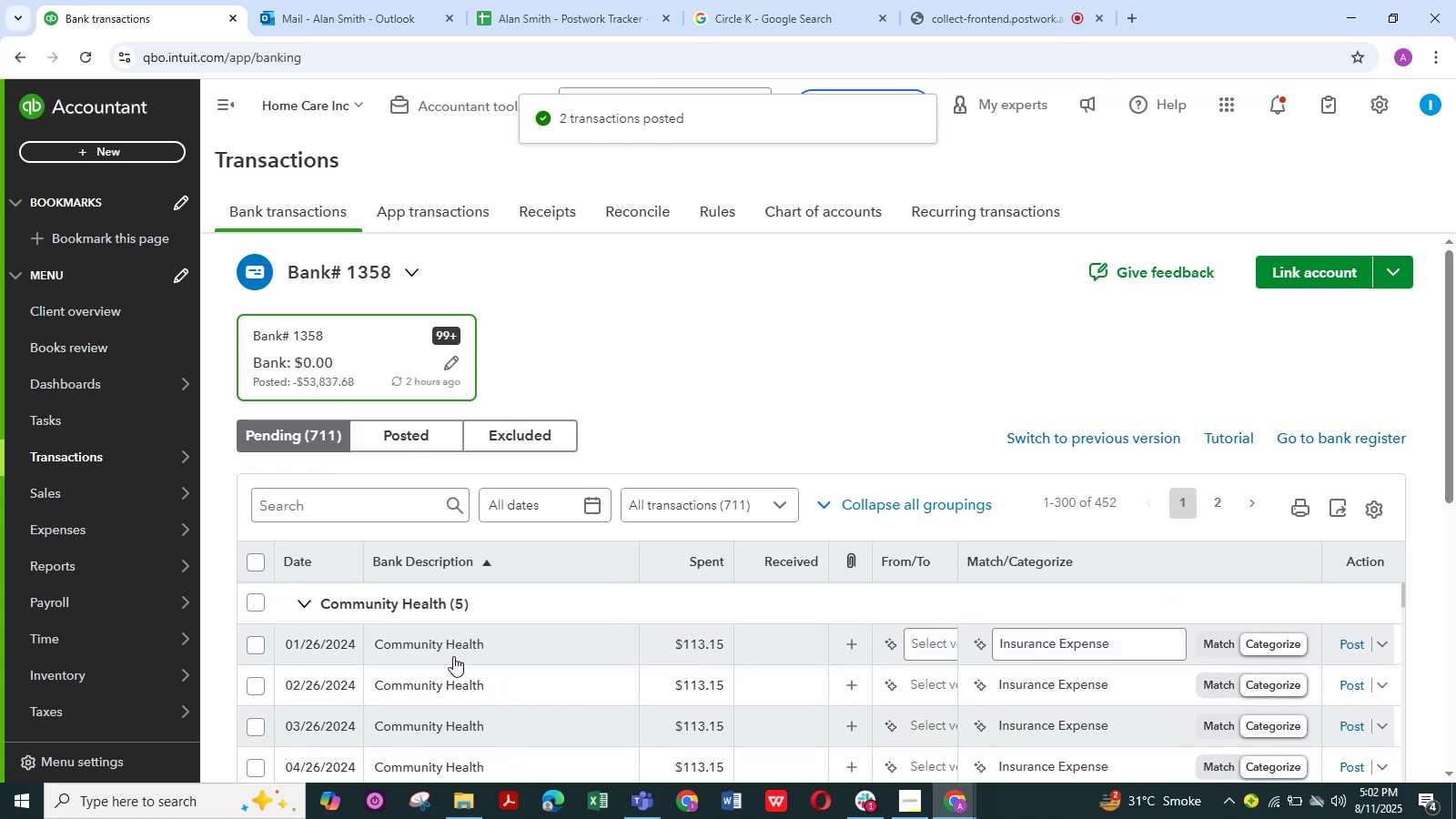 
left_click([449, 645])
 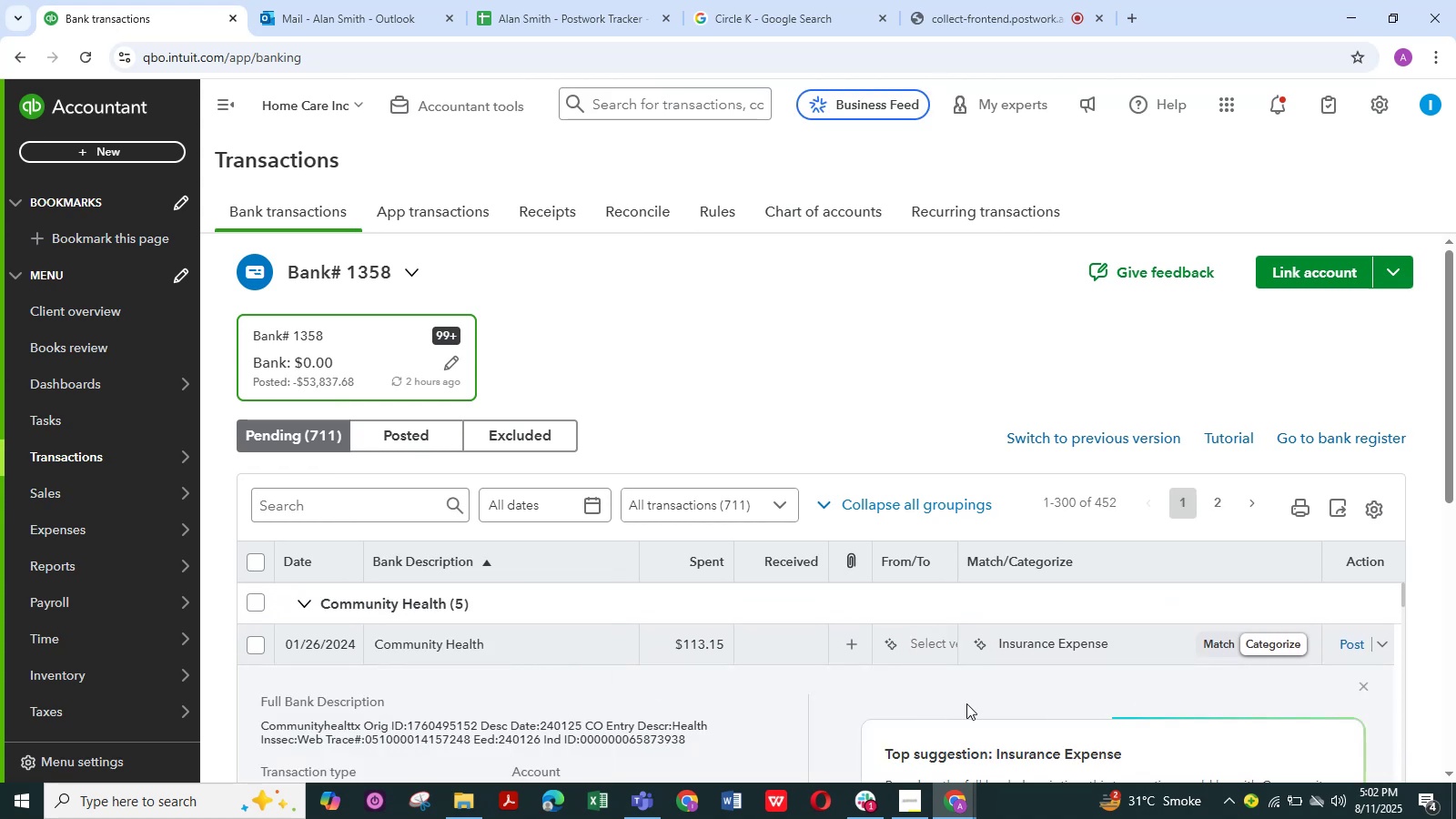 
scroll: coordinate [448, 706], scroll_direction: down, amount: 3.0
 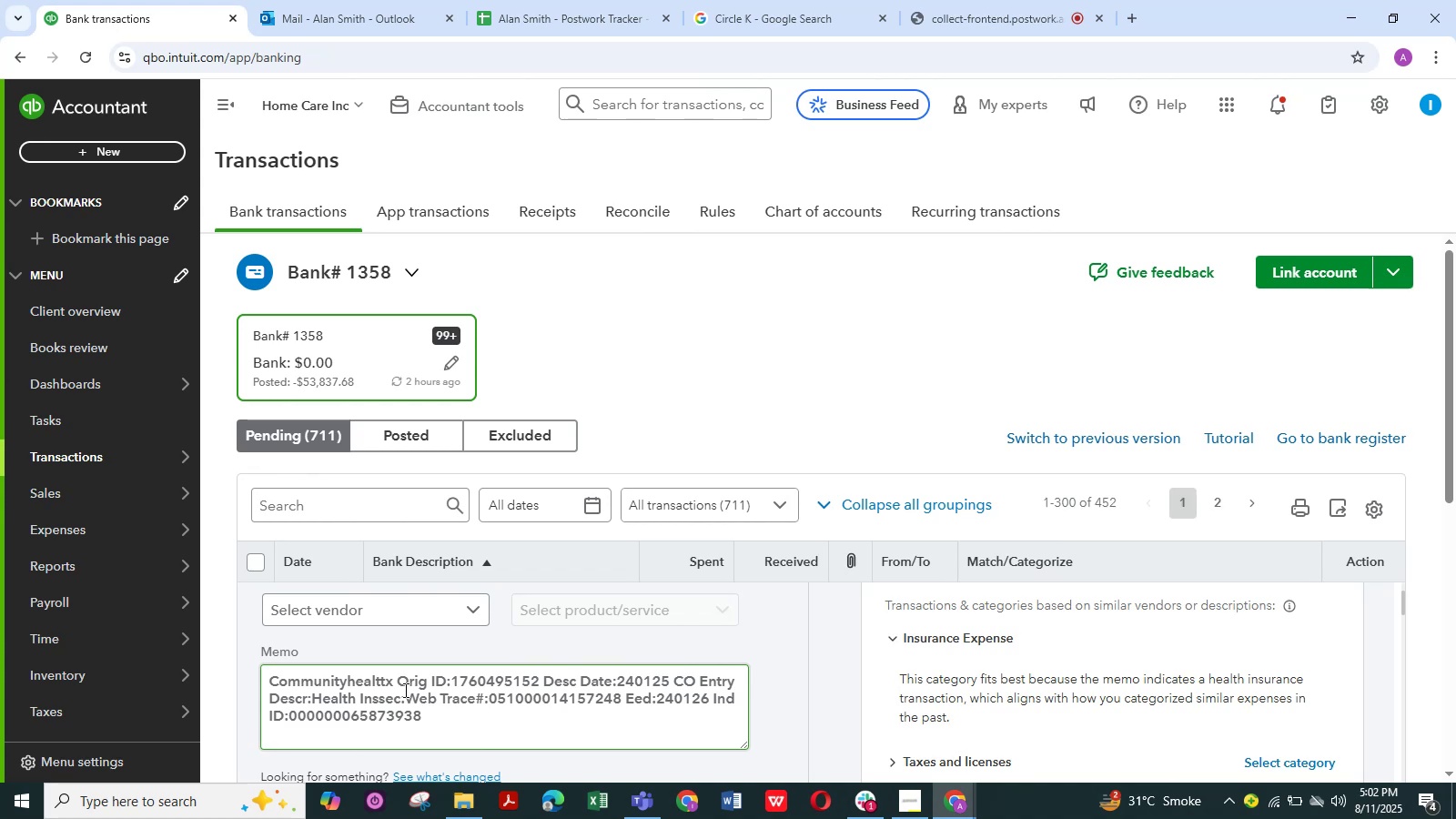 
left_click_drag(start_coordinate=[428, 686], to_coordinate=[267, 681])
 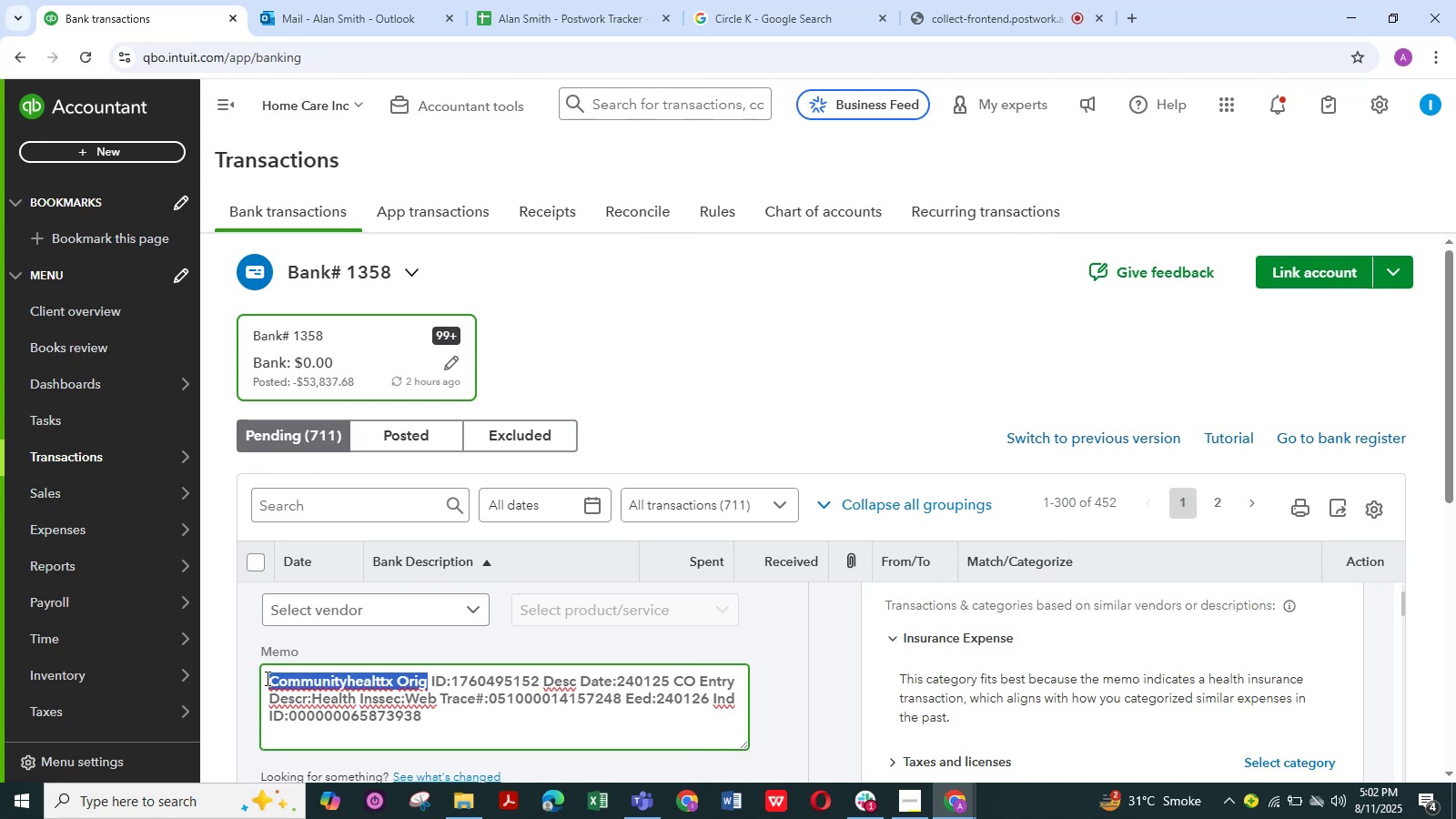 
hold_key(key=ControlLeft, duration=0.88)
 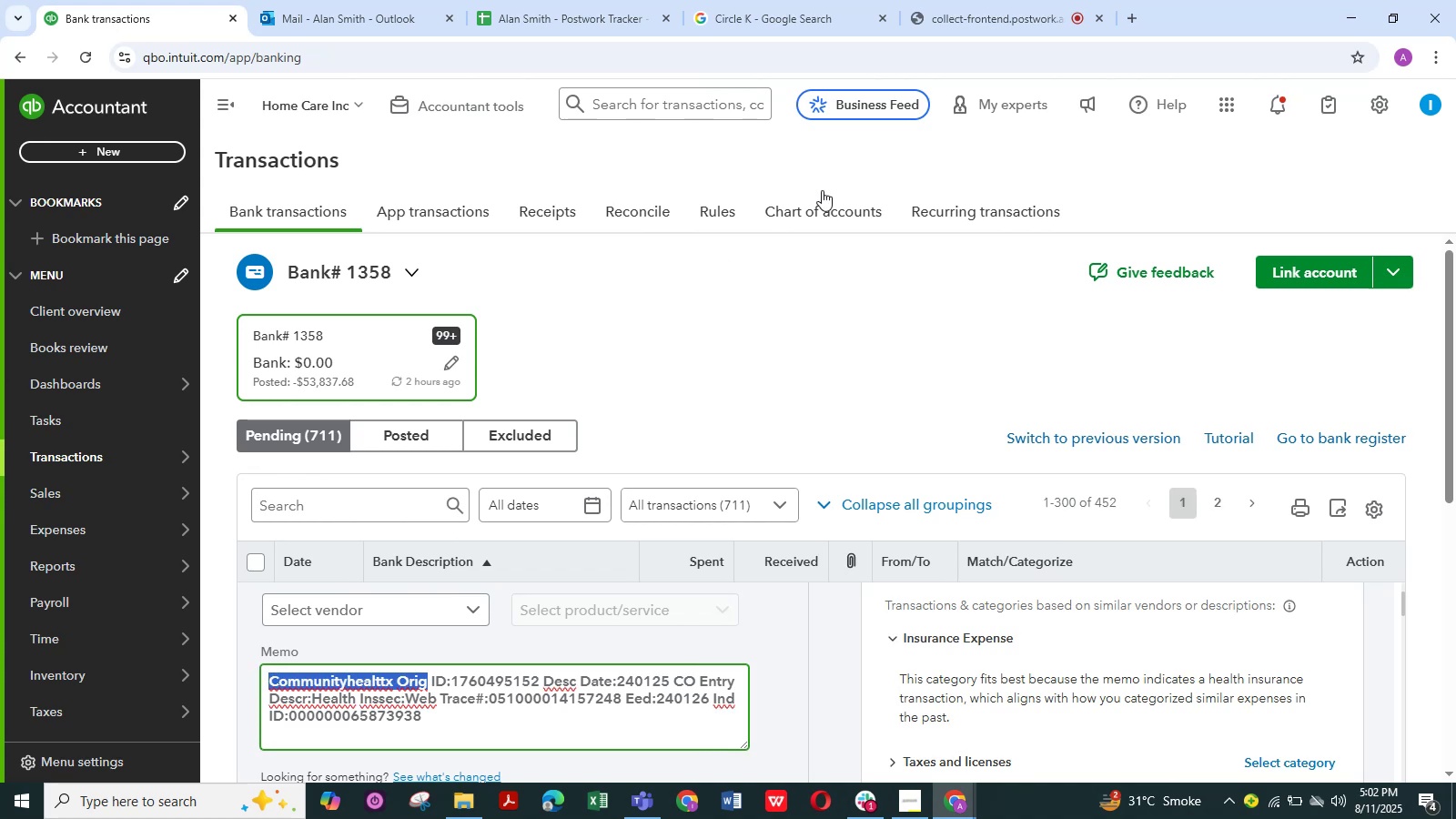 
hold_key(key=C, duration=0.36)
 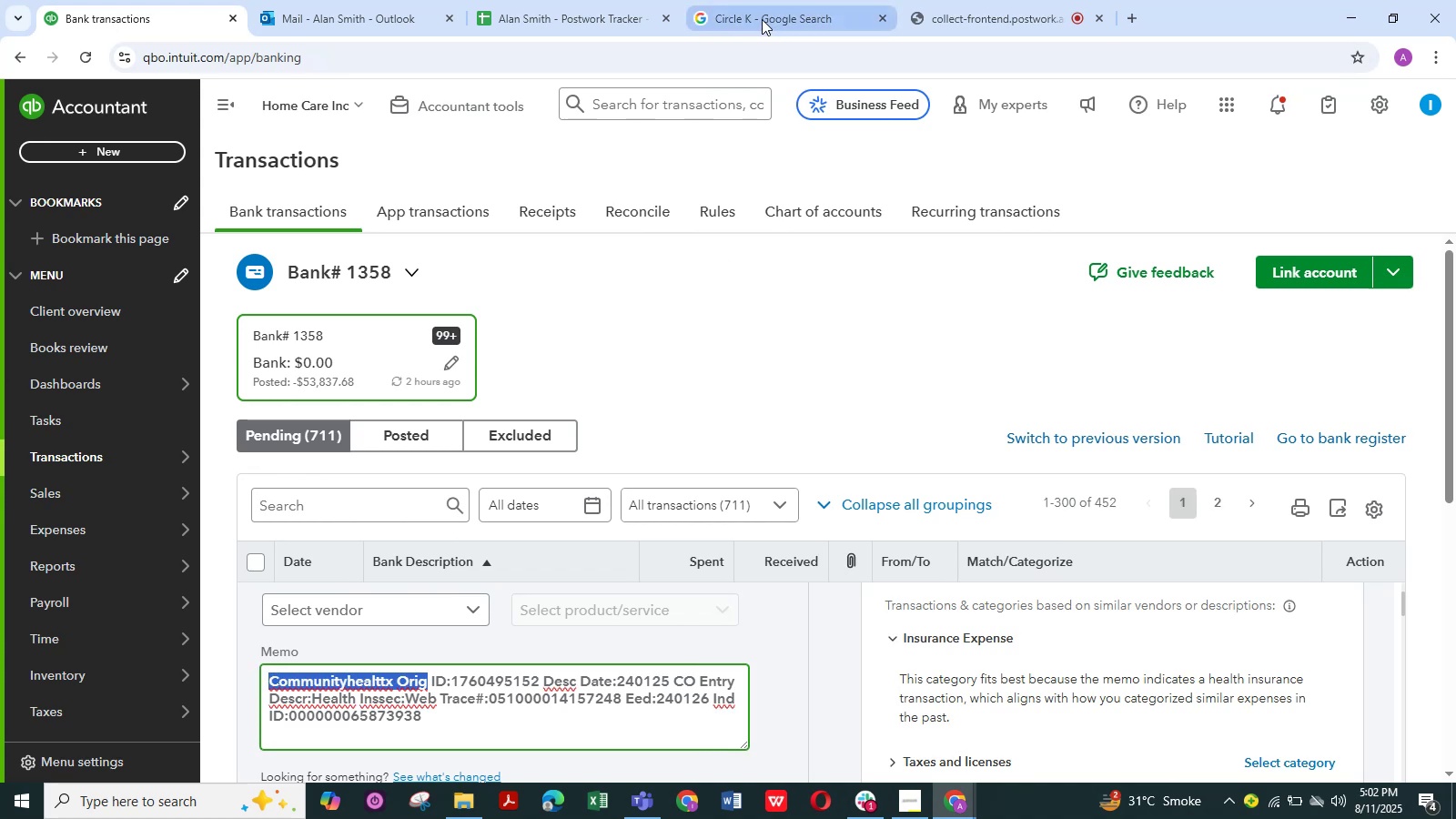 
left_click([757, 19])
 